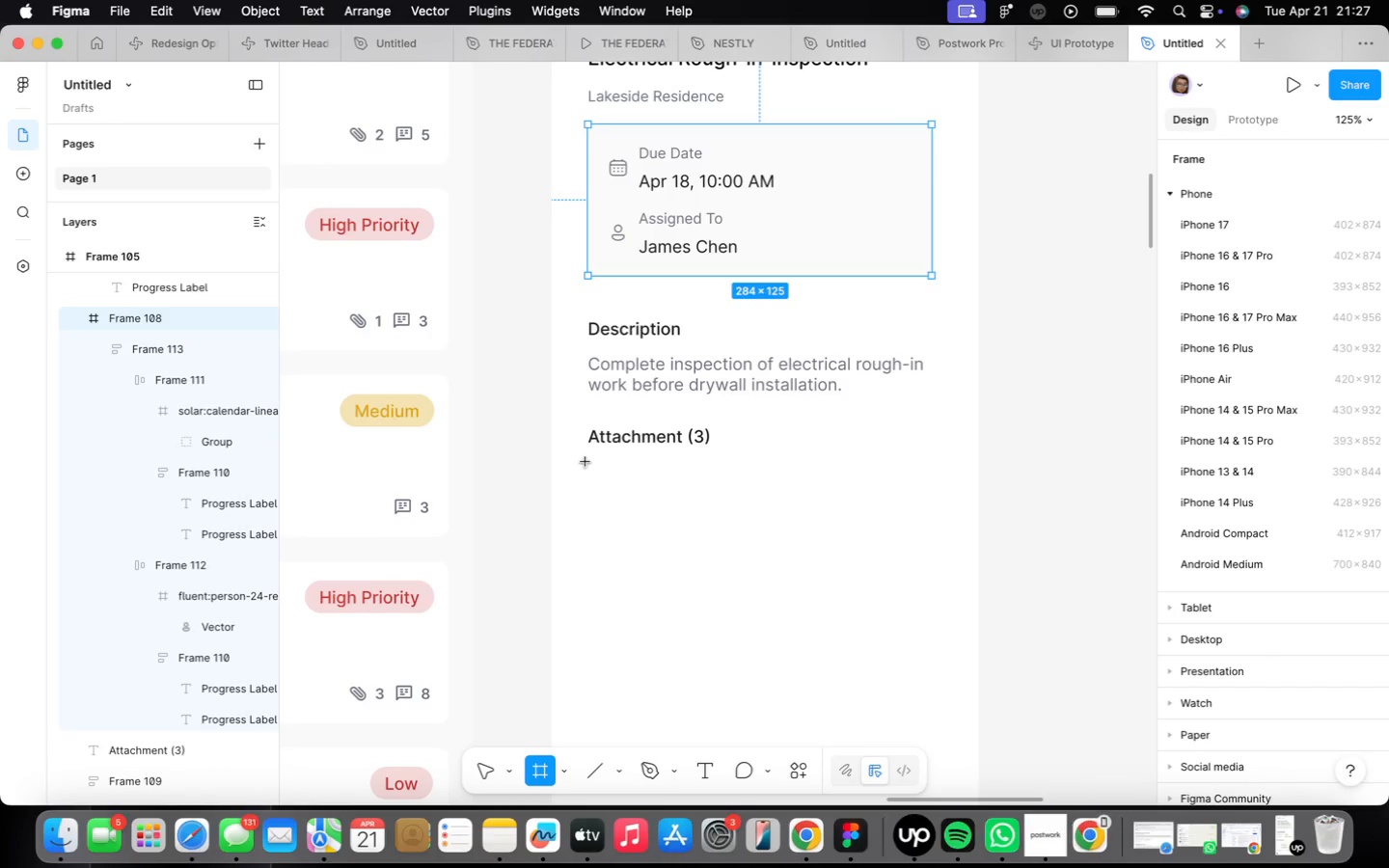 
left_click_drag(start_coordinate=[587, 462], to_coordinate=[859, 532])
 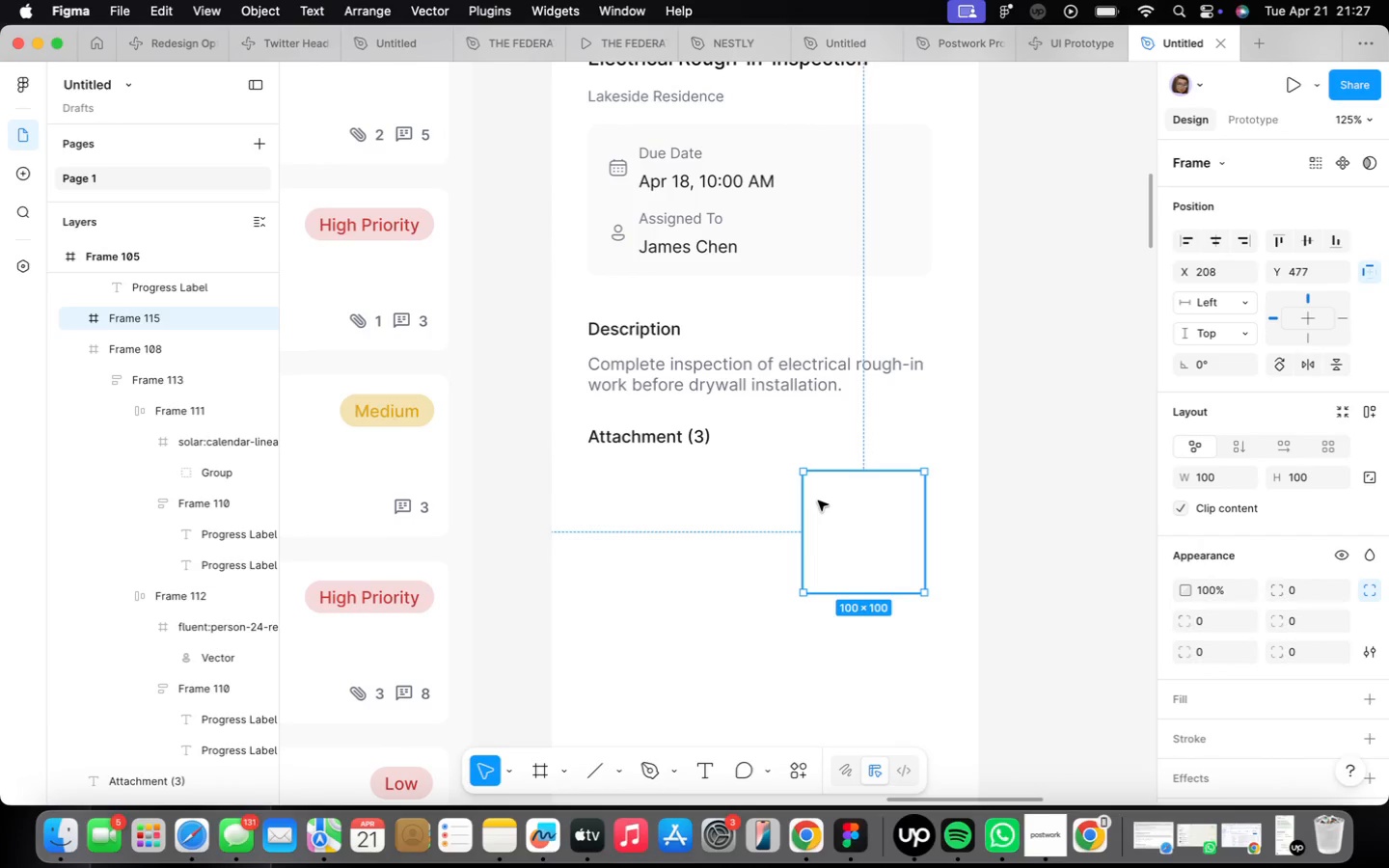 
key(Meta+CommandLeft)
 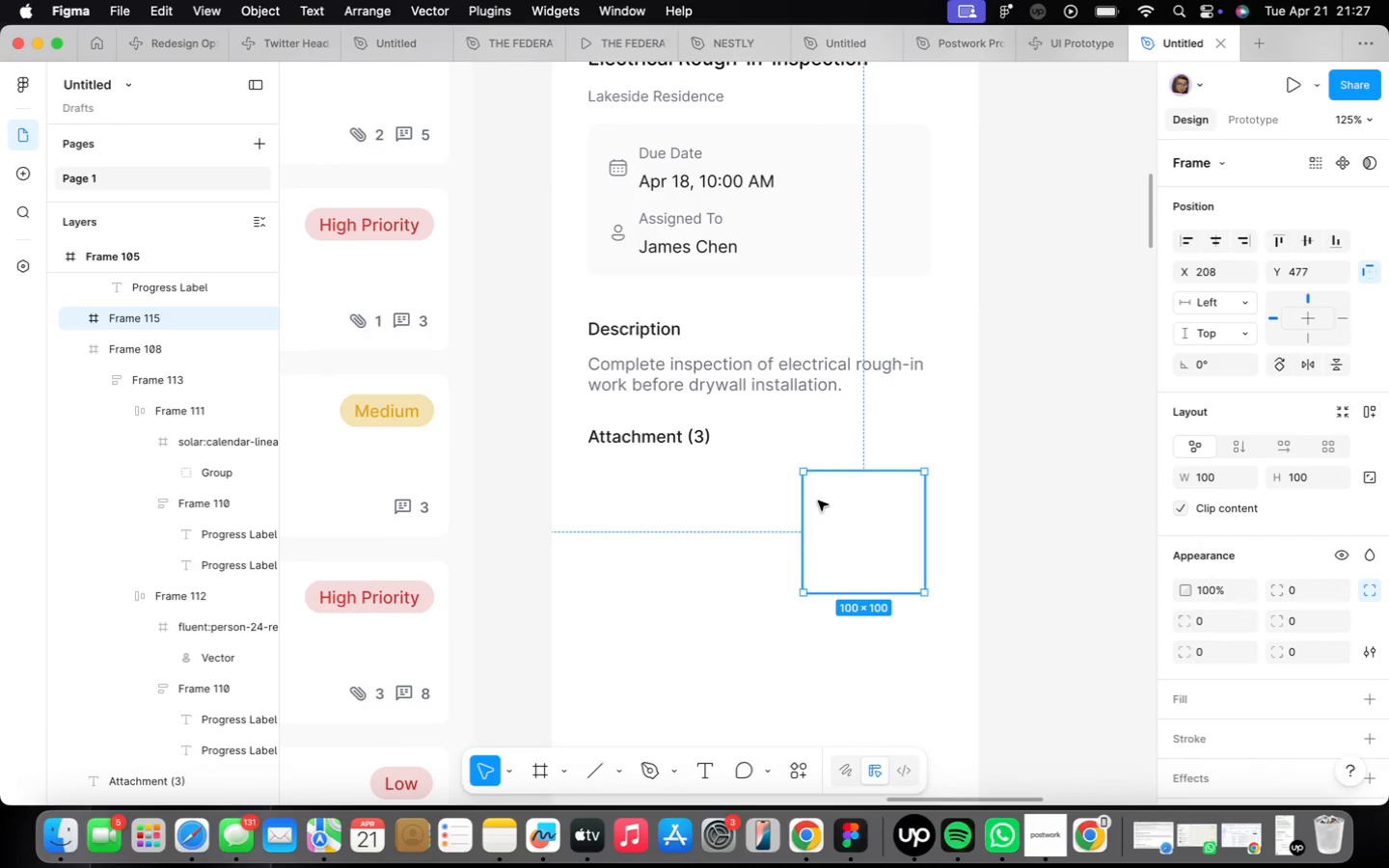 
key(Meta+Z)
 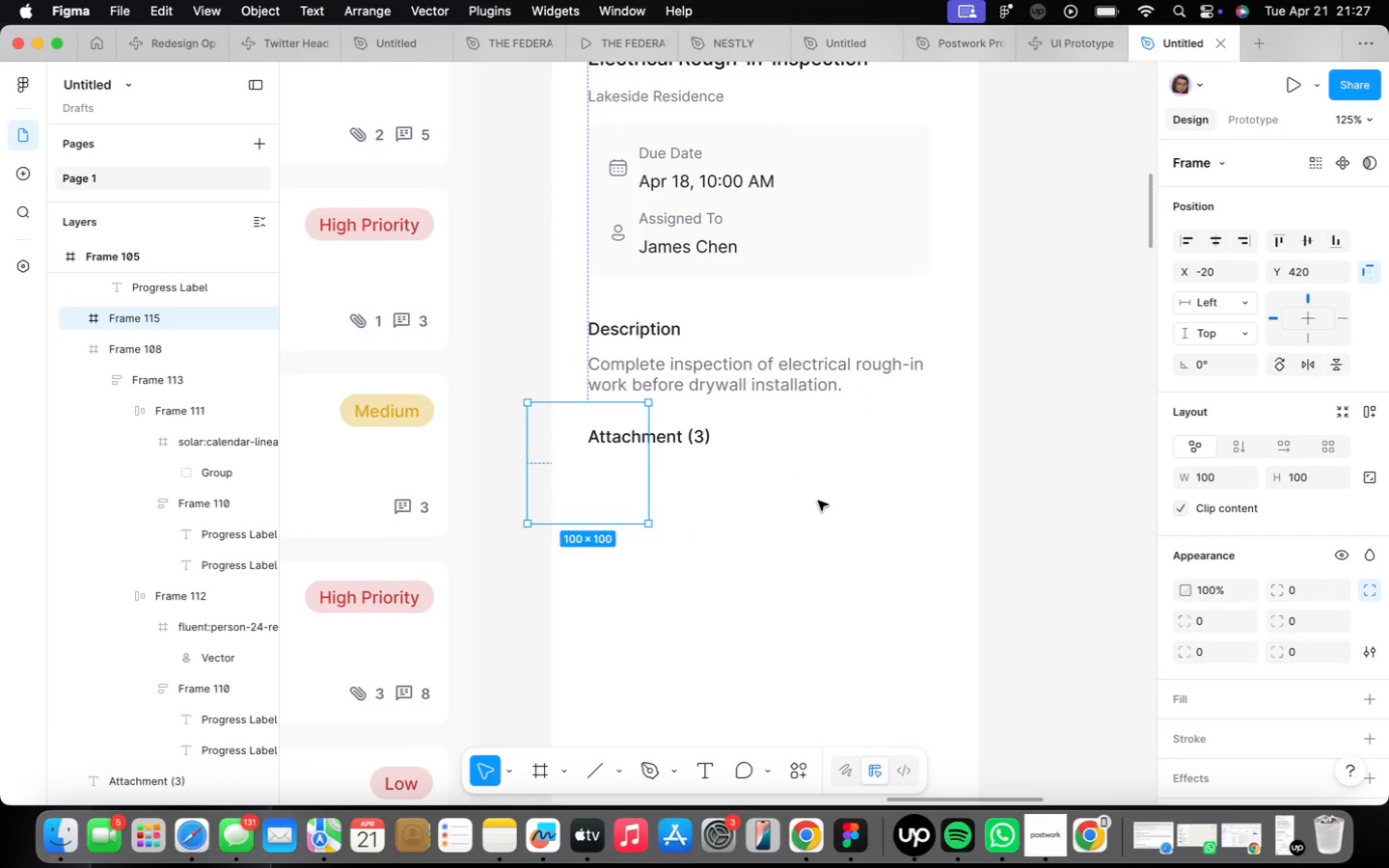 
key(Backspace)
 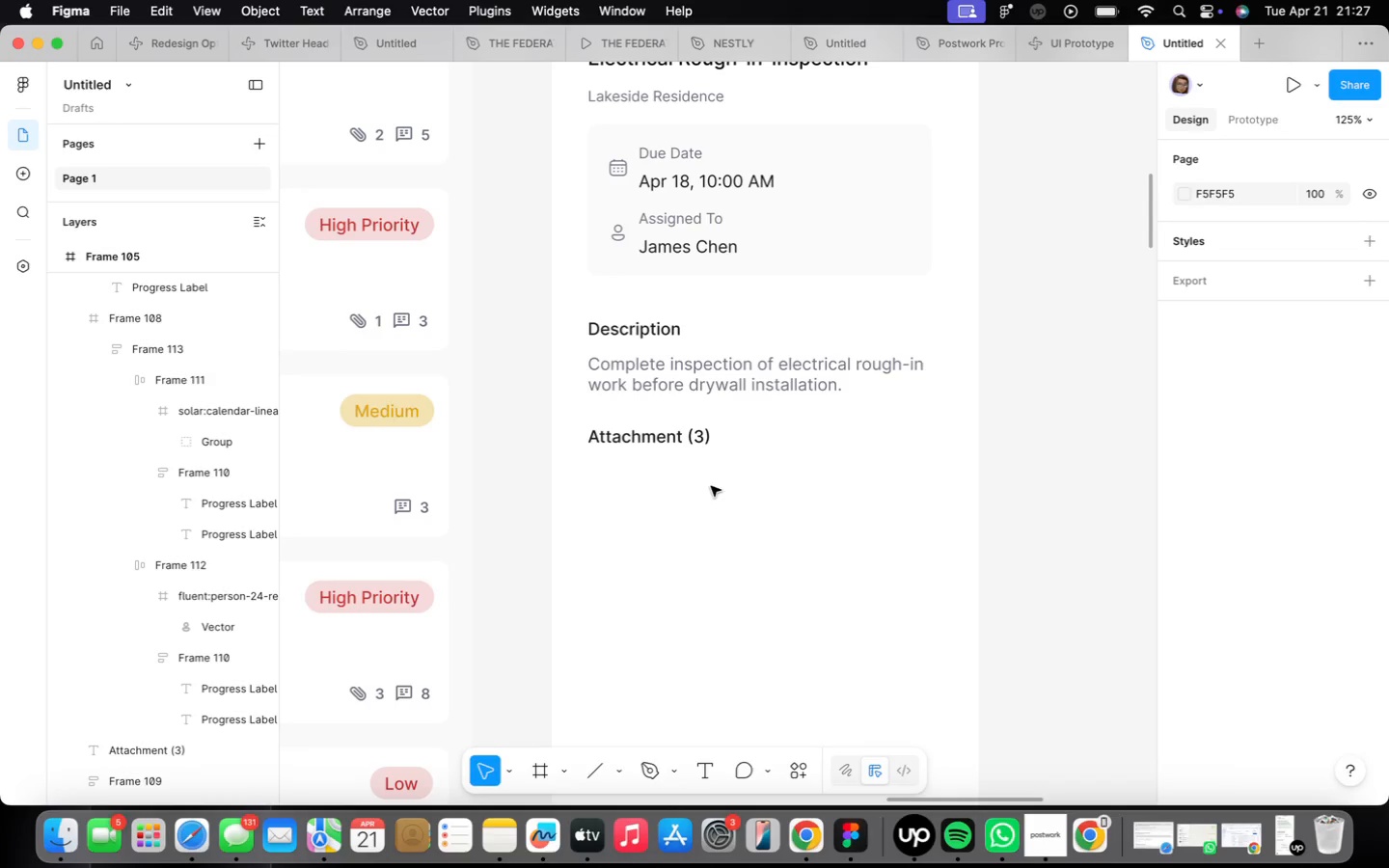 
key(F)
 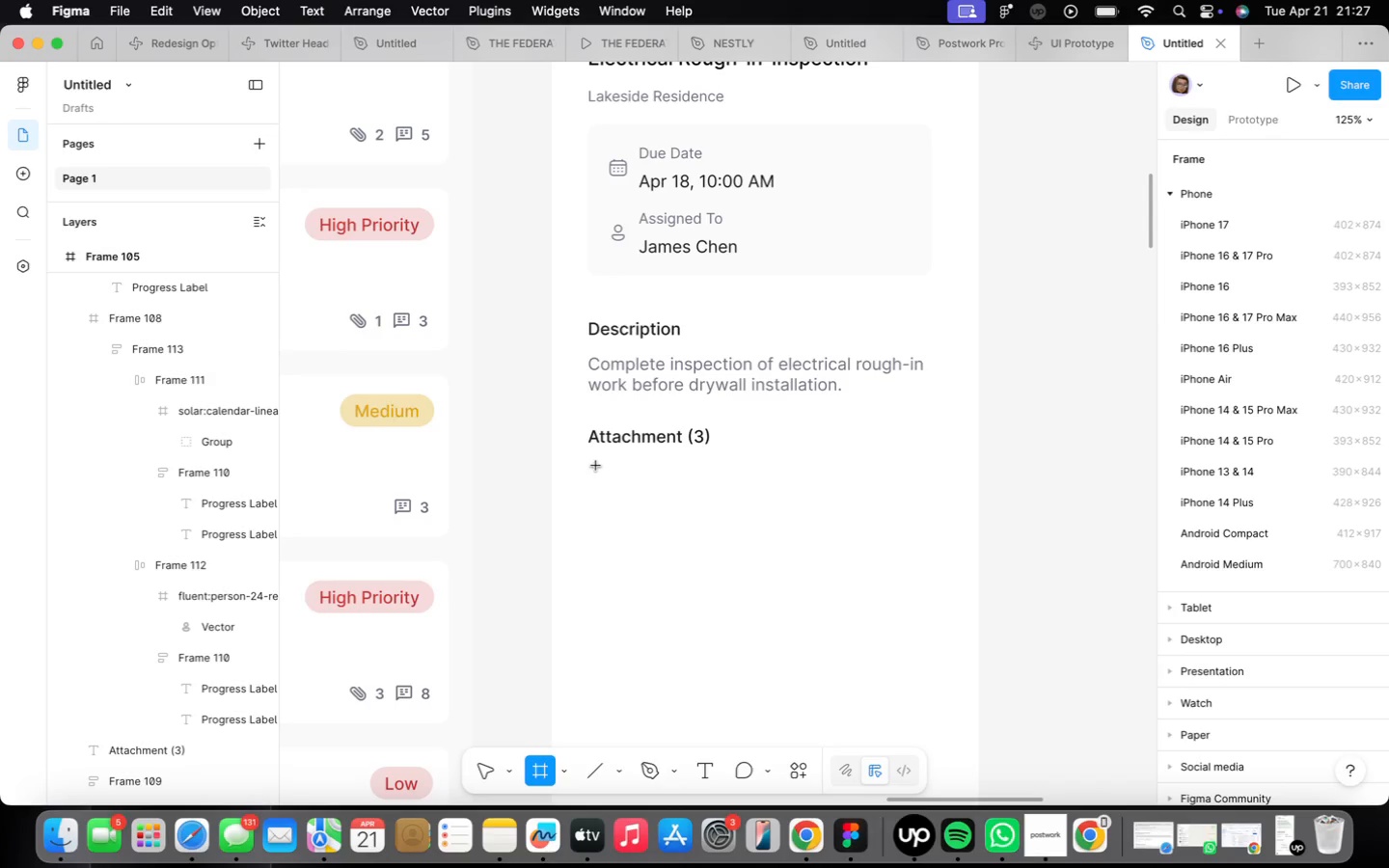 
left_click_drag(start_coordinate=[580, 452], to_coordinate=[955, 513])
 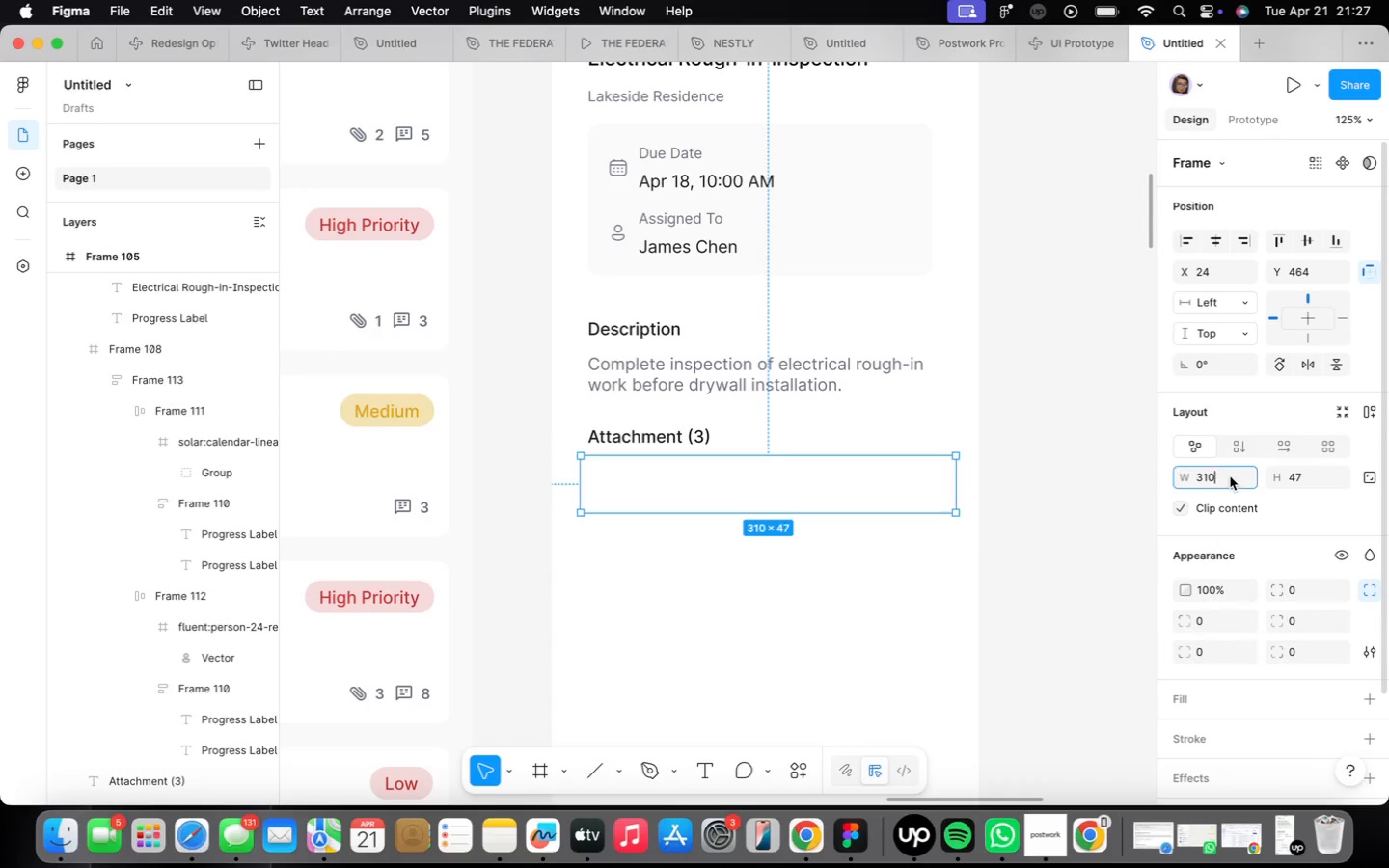 
type(284)
 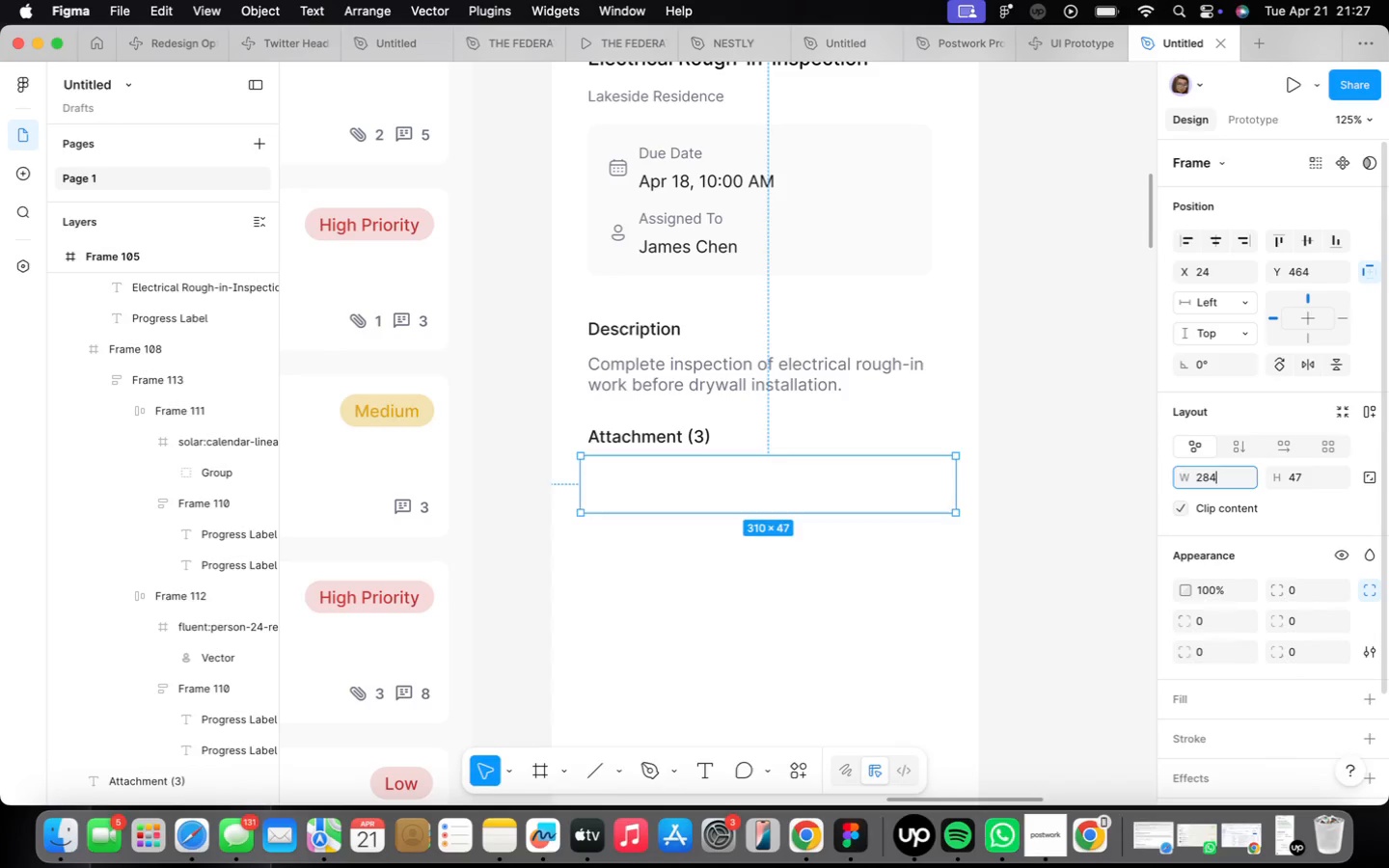 
key(Enter)
 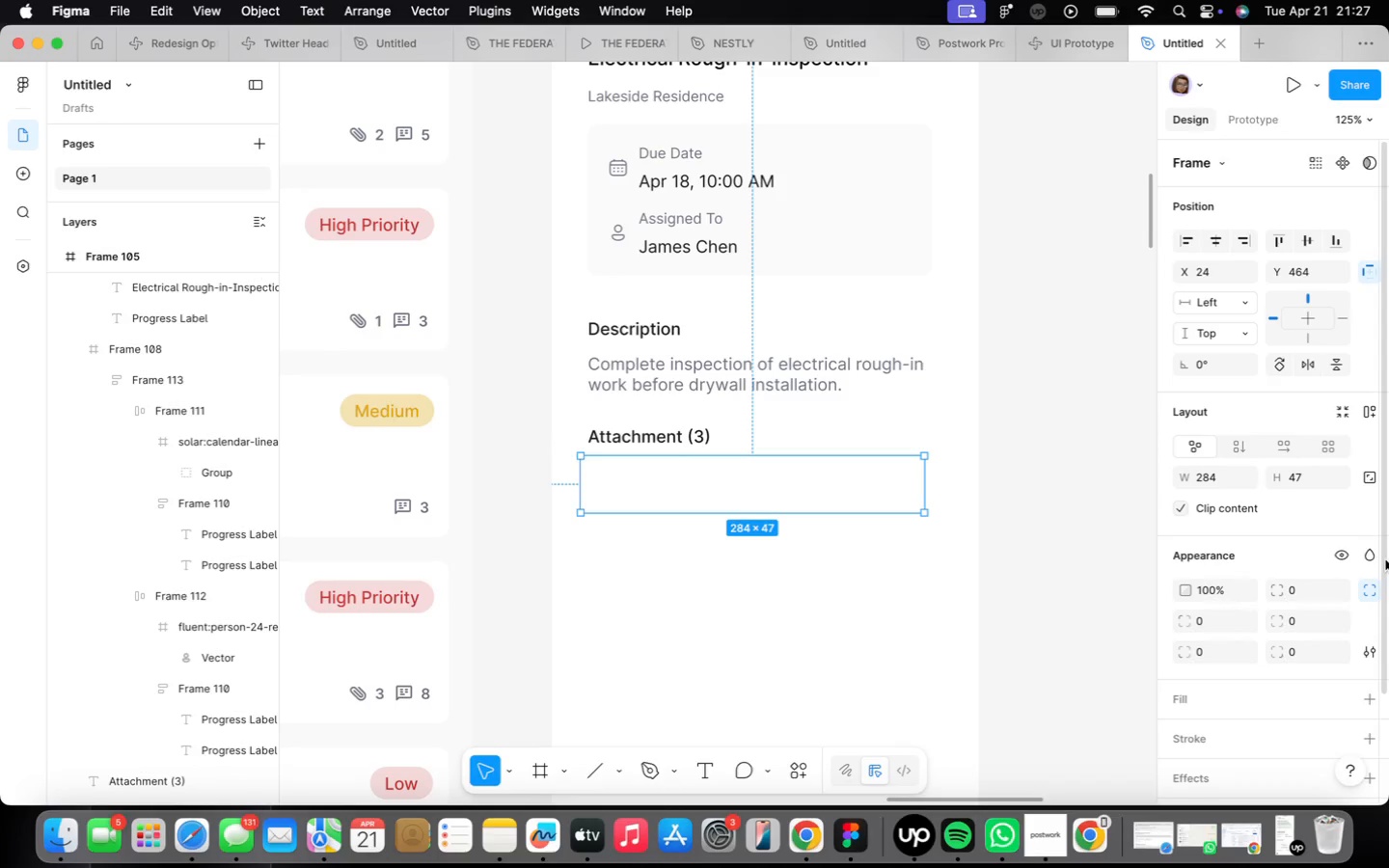 
scroll: coordinate [1319, 587], scroll_direction: down, amount: 4.0
 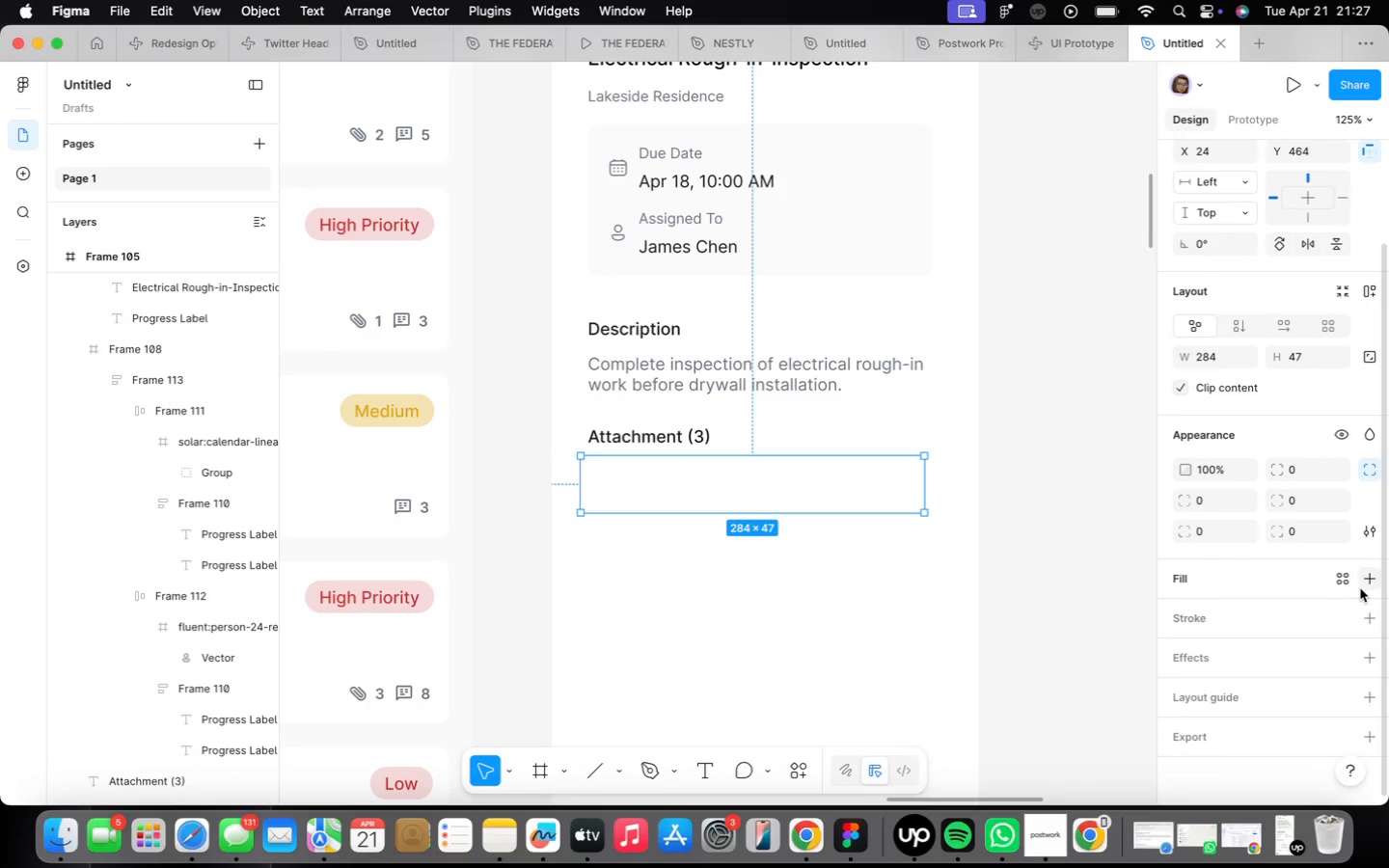 
left_click([1363, 587])
 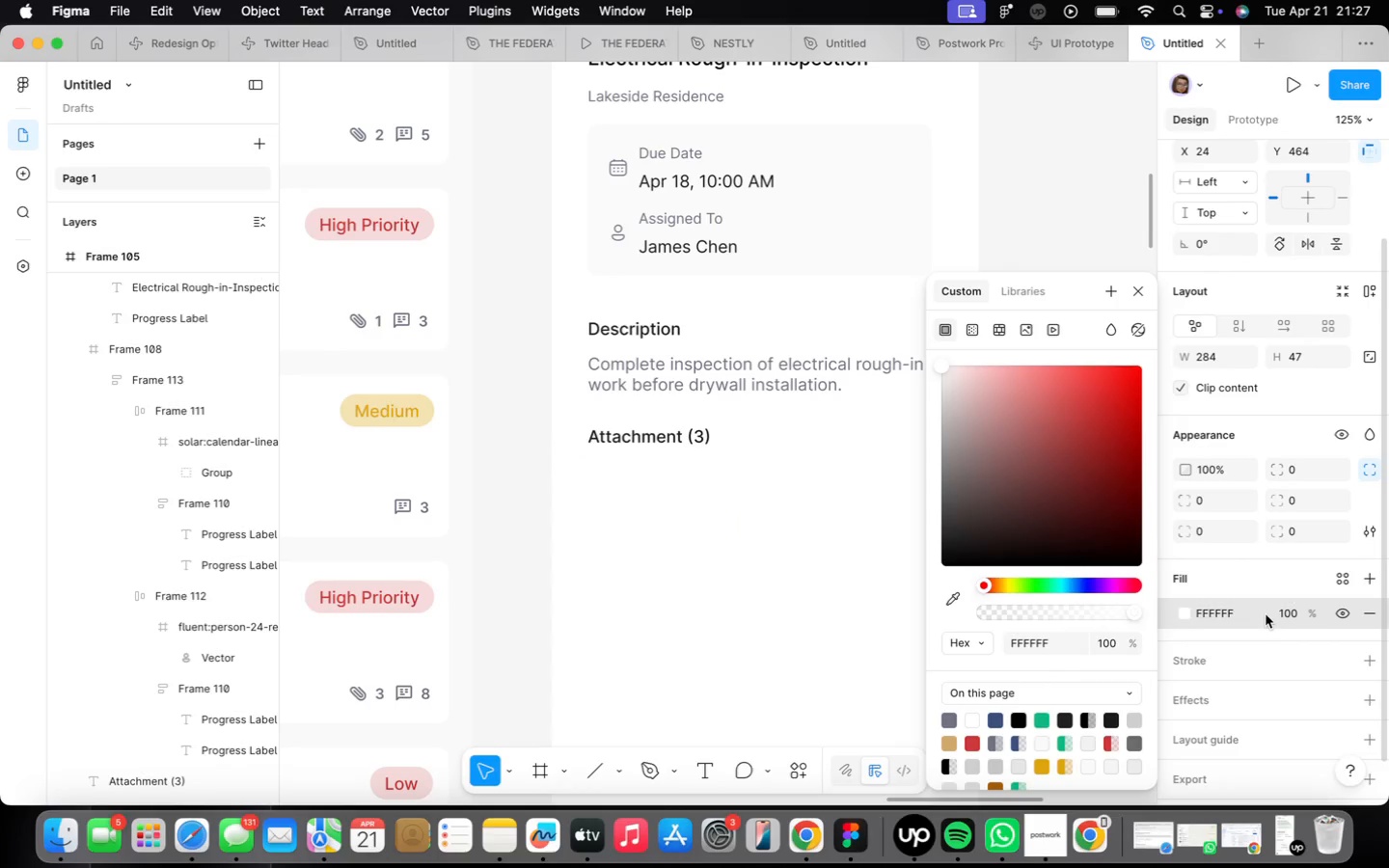 
left_click([1261, 613])
 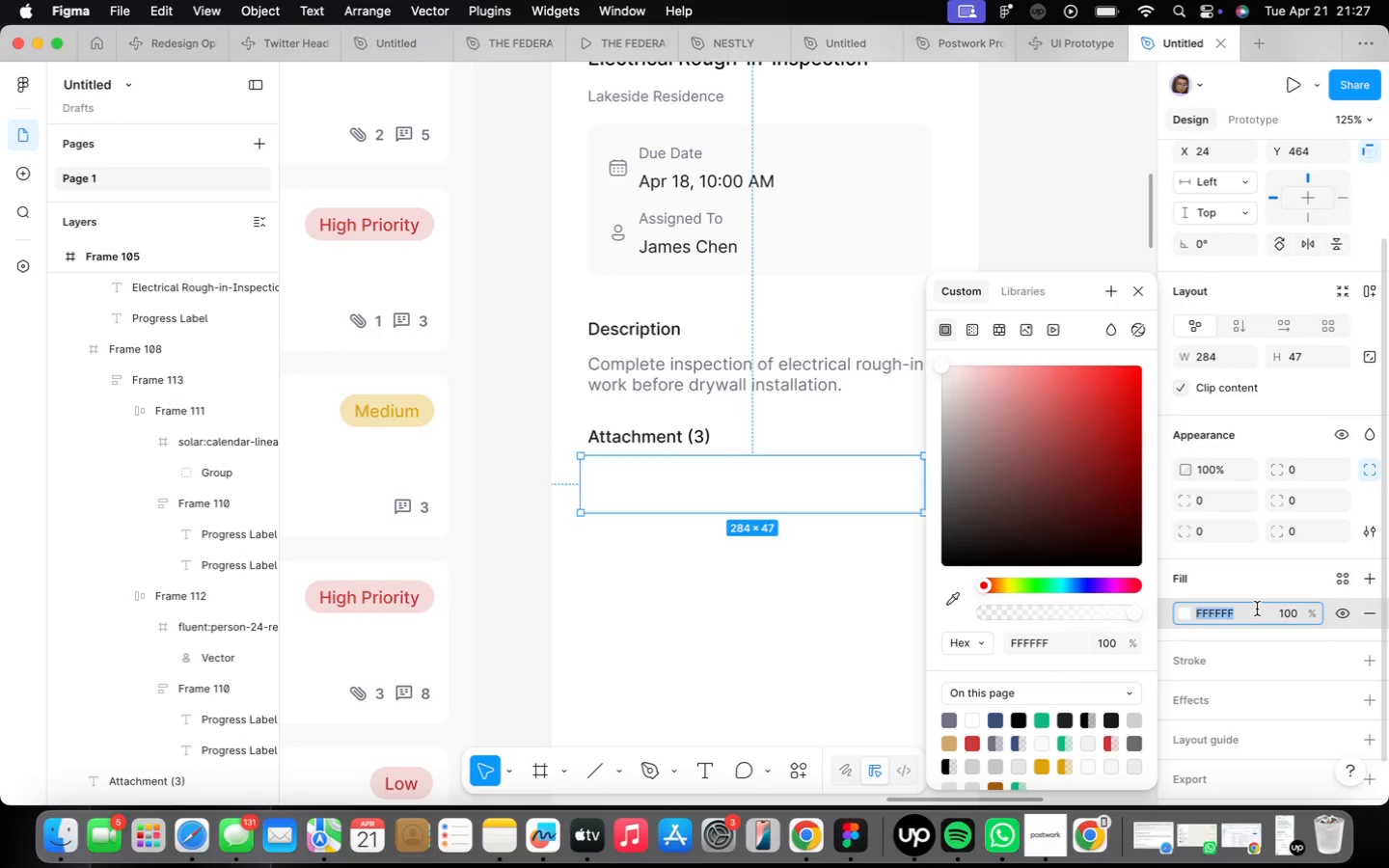 
type(fafafa)
 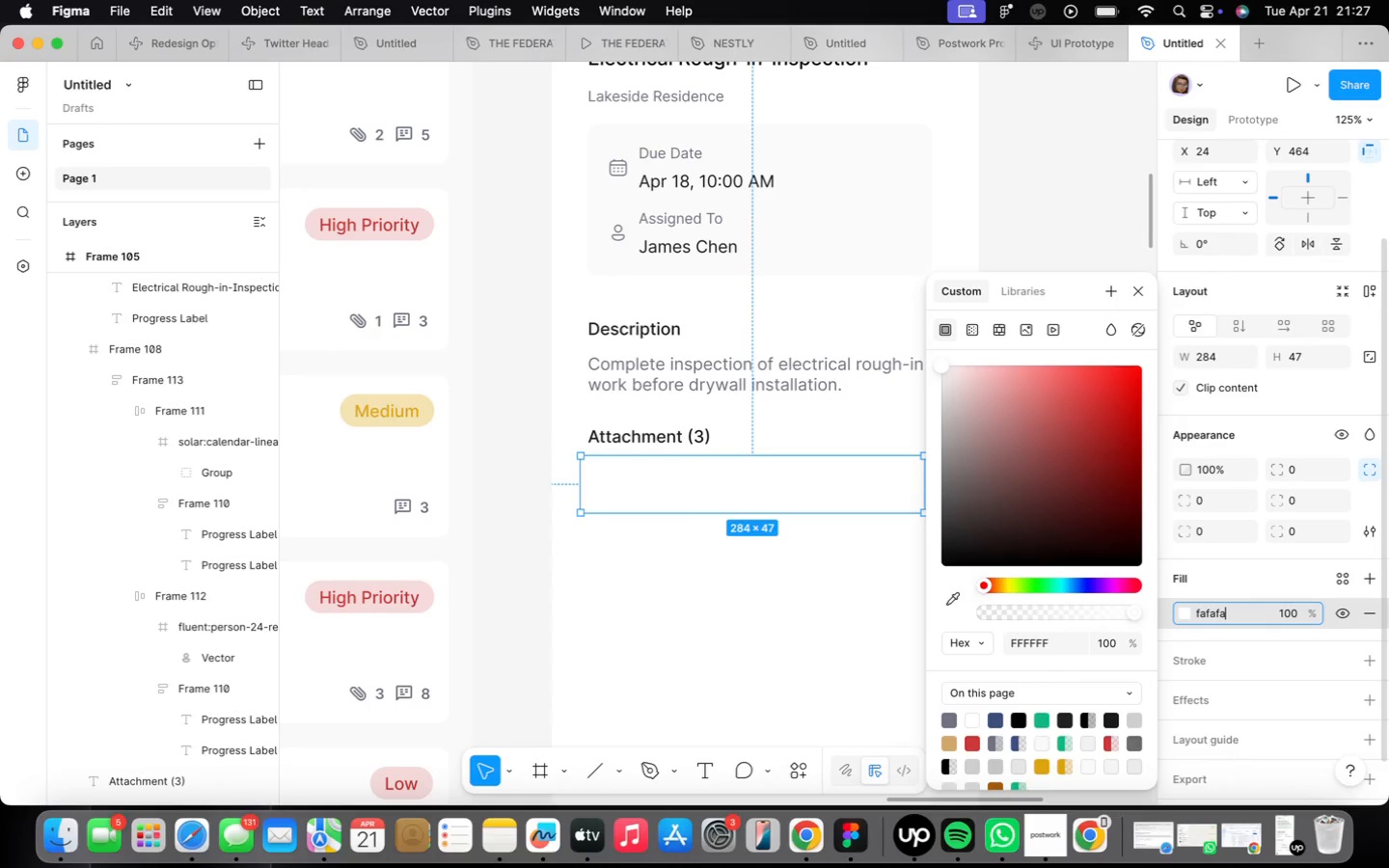 
key(Enter)
 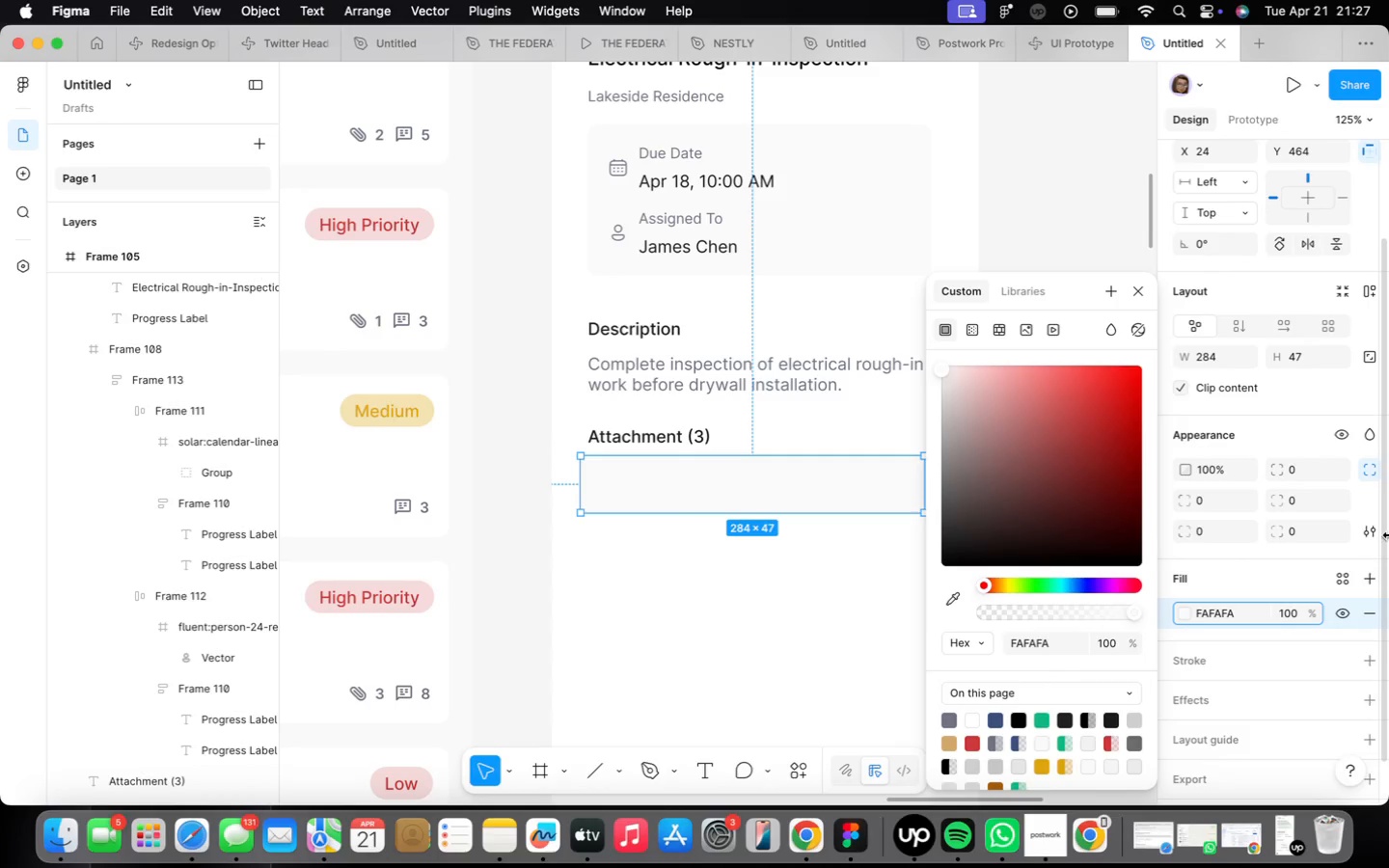 
left_click([1137, 302])
 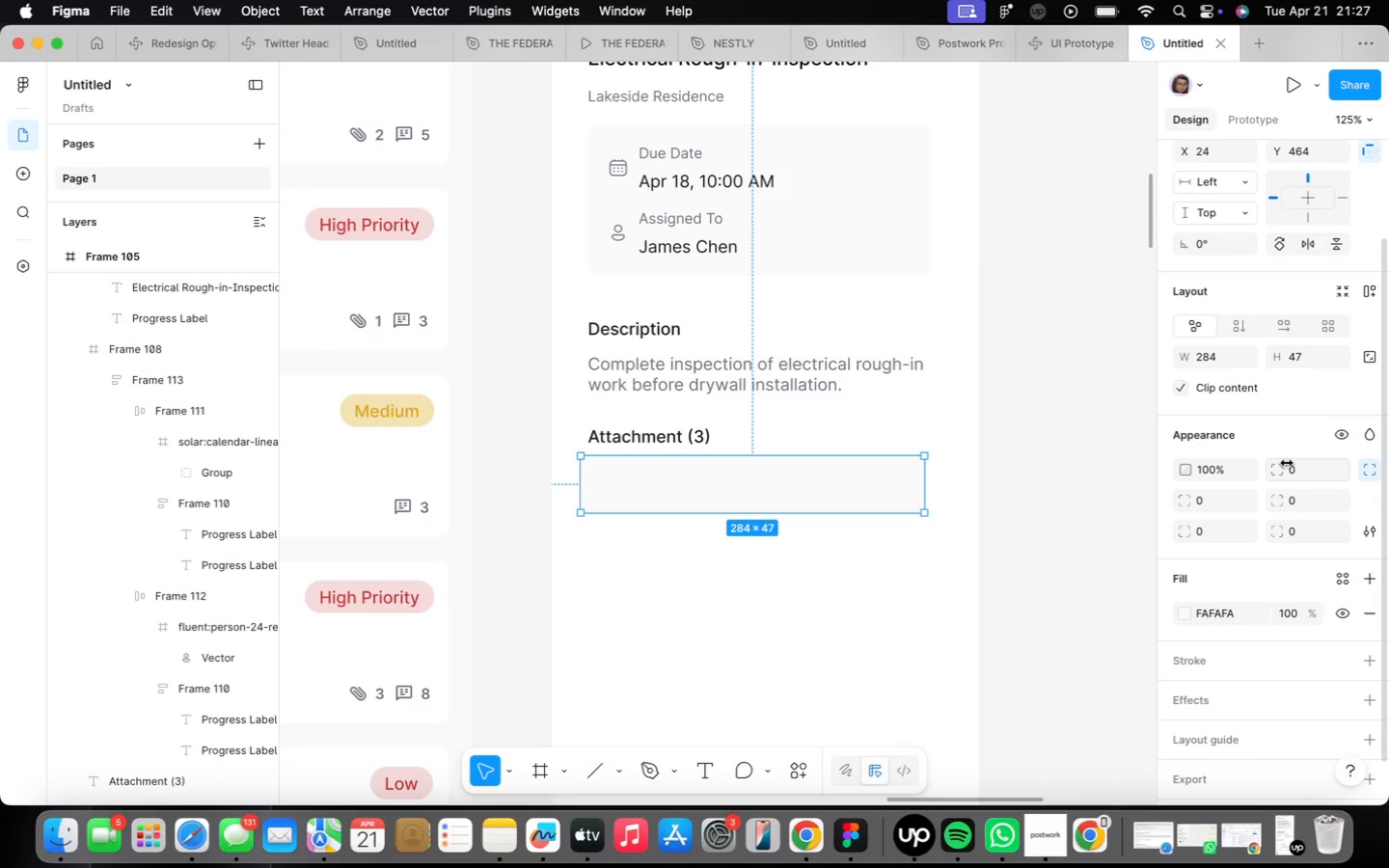 
left_click([1291, 467])
 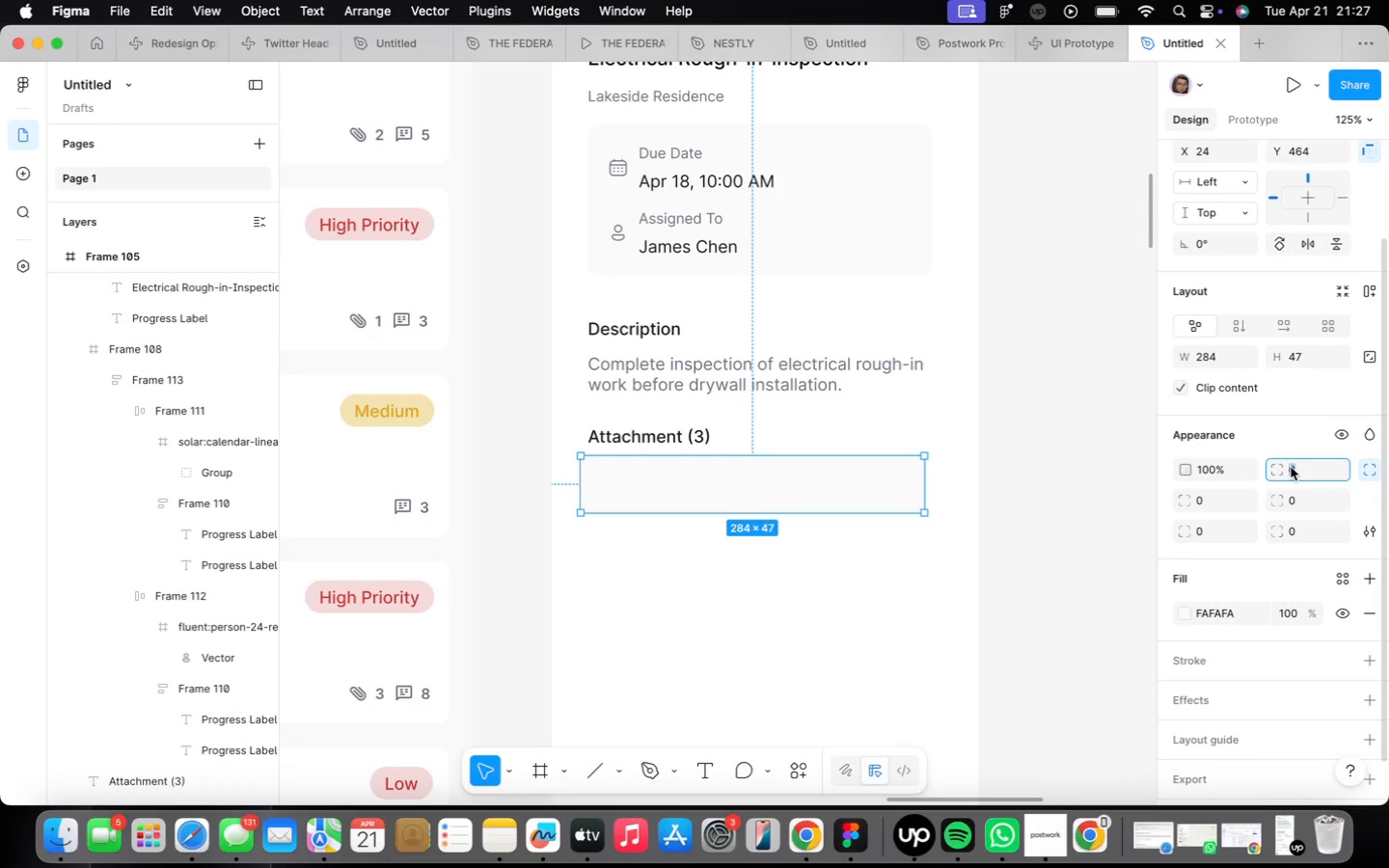 
type(q2)
key(Backspace)
key(Backspace)
type(12)
 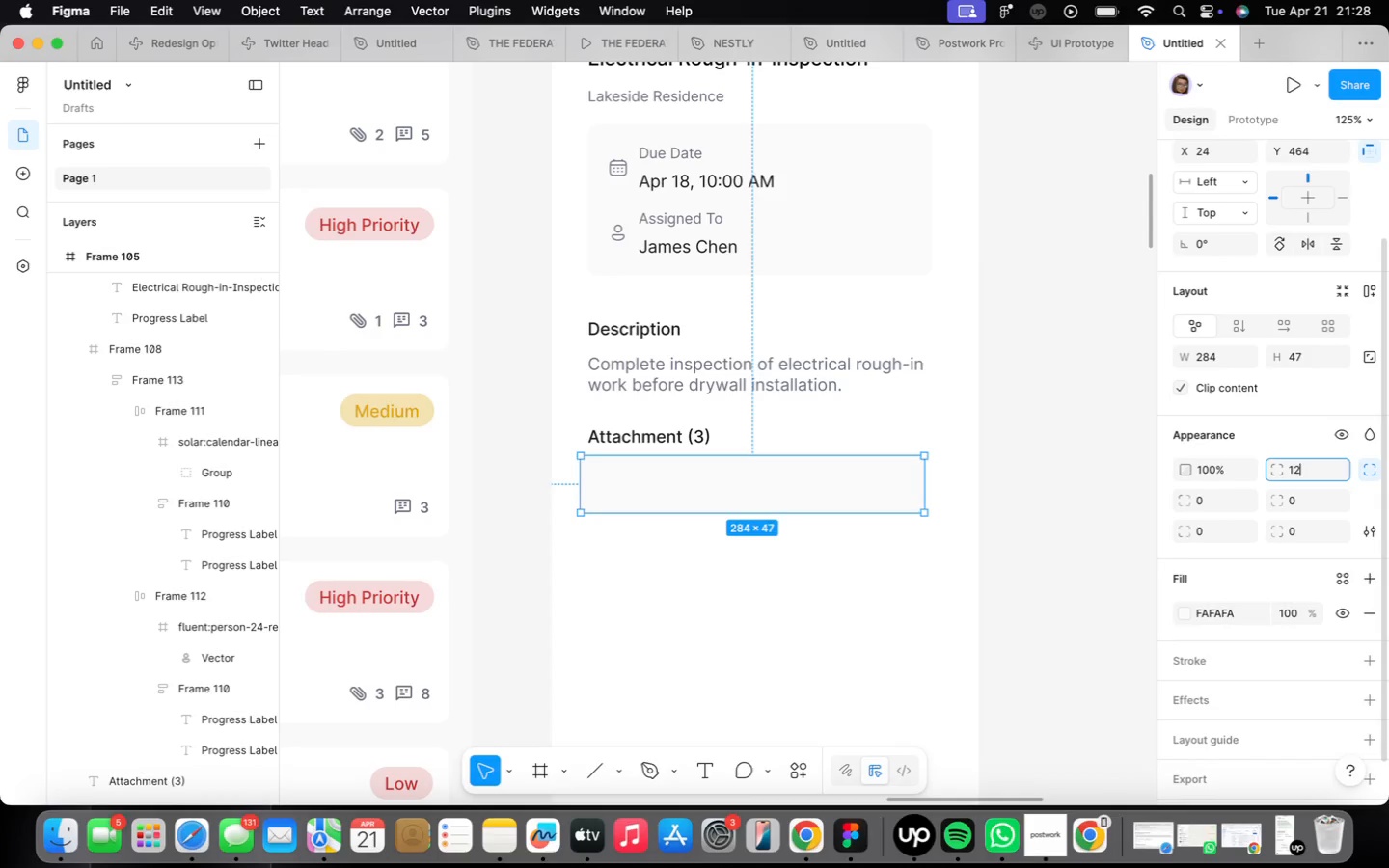 
key(Enter)
 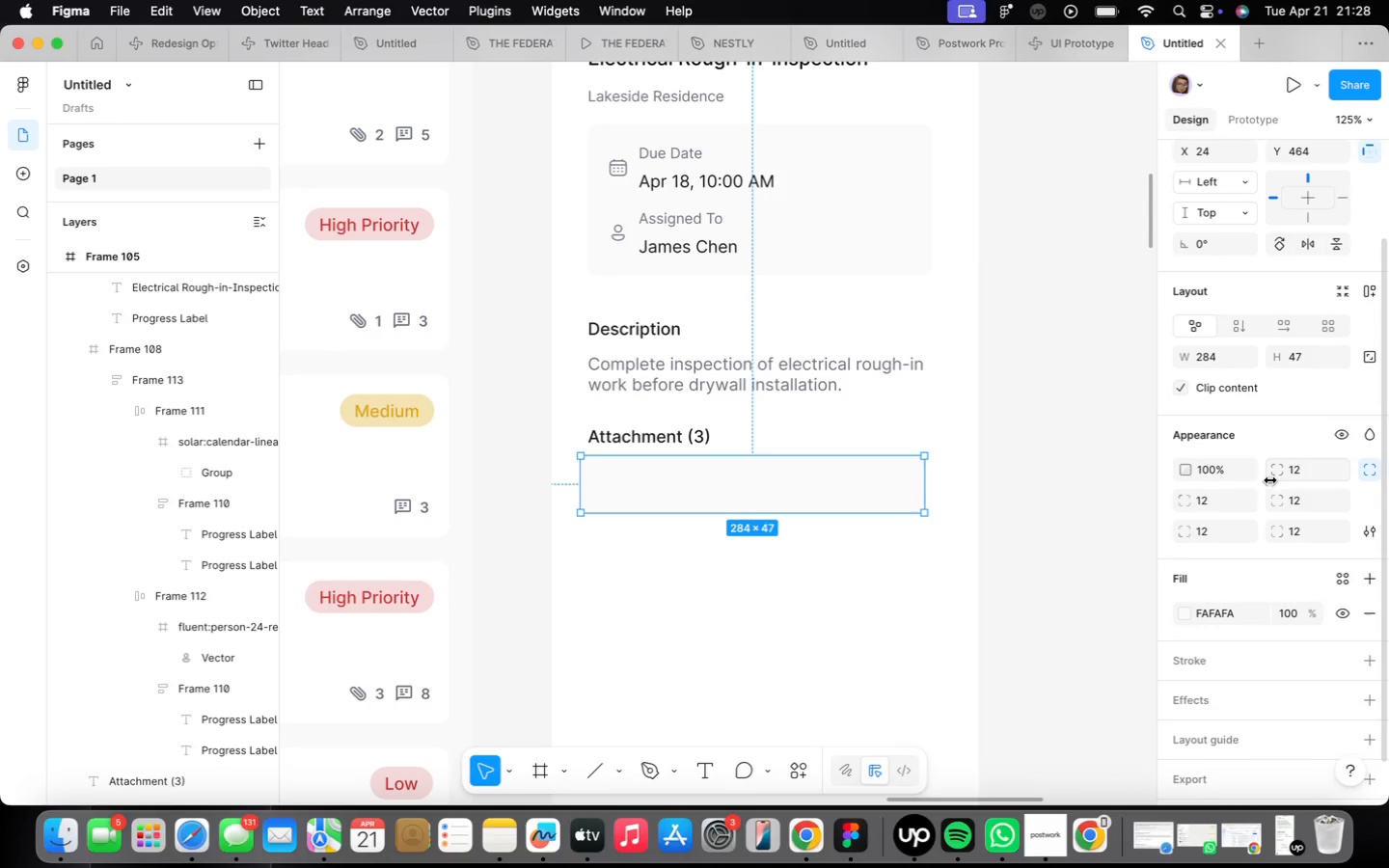 
left_click([955, 562])
 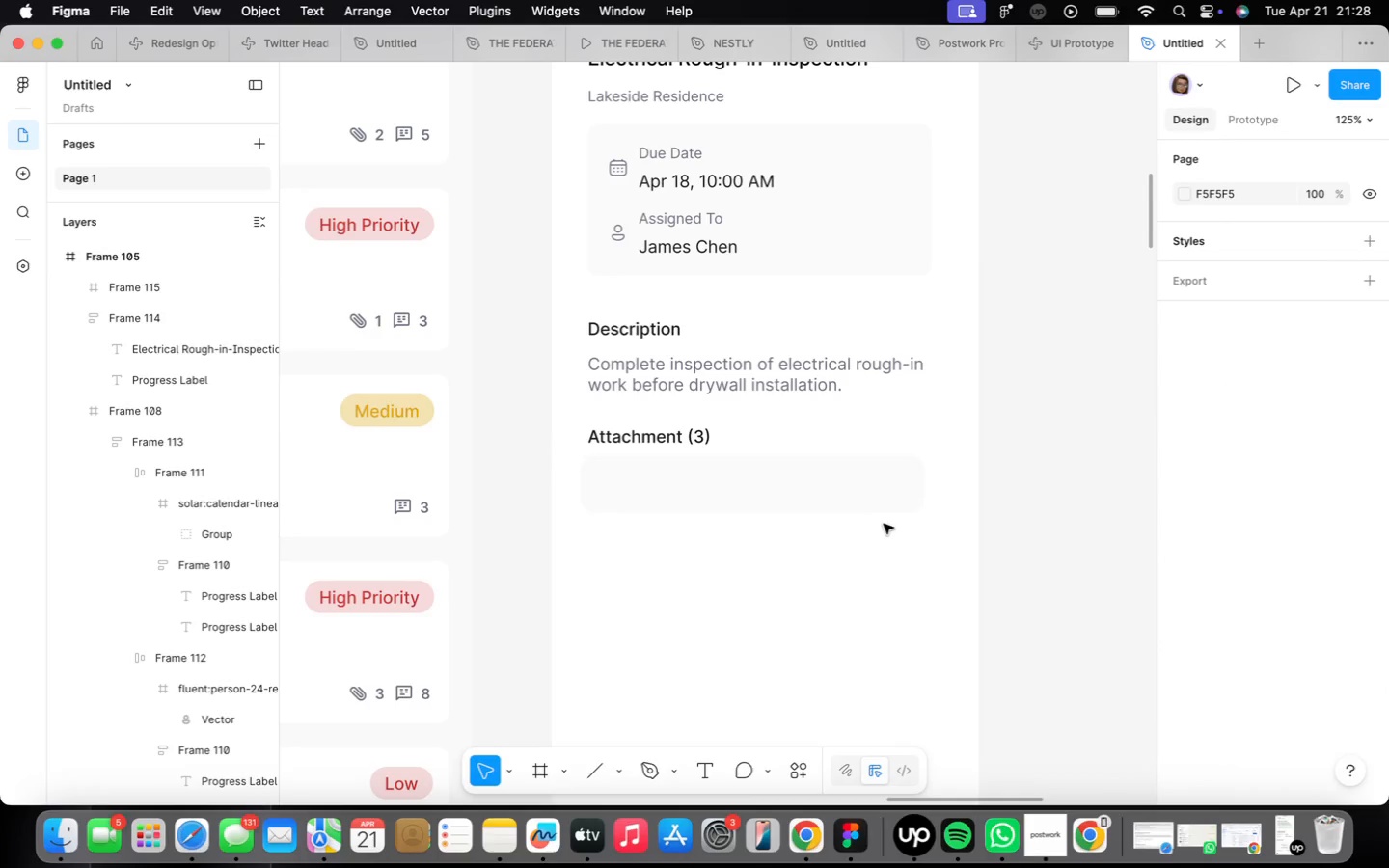 
left_click([880, 512])
 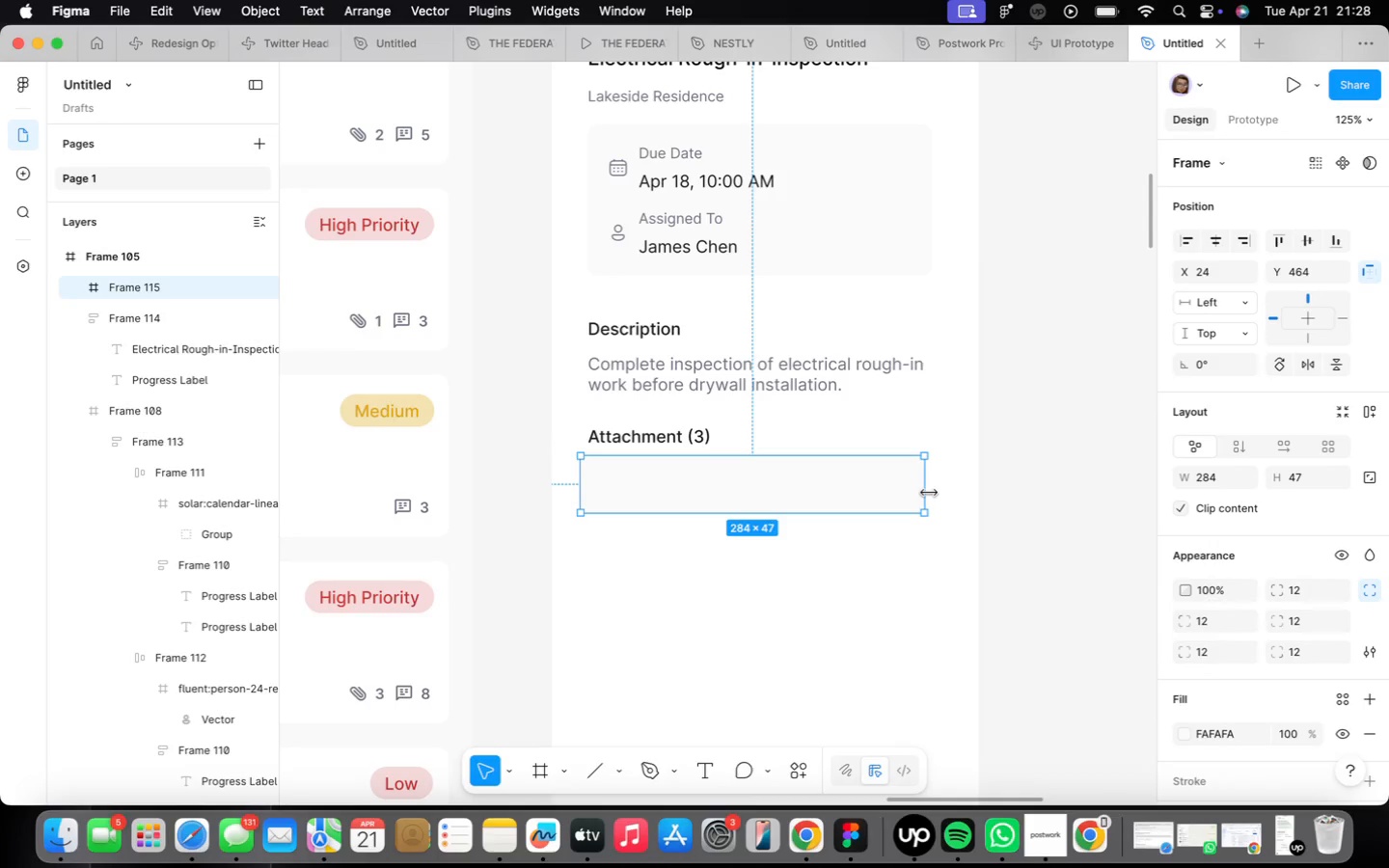 
left_click_drag(start_coordinate=[929, 493], to_coordinate=[935, 492])
 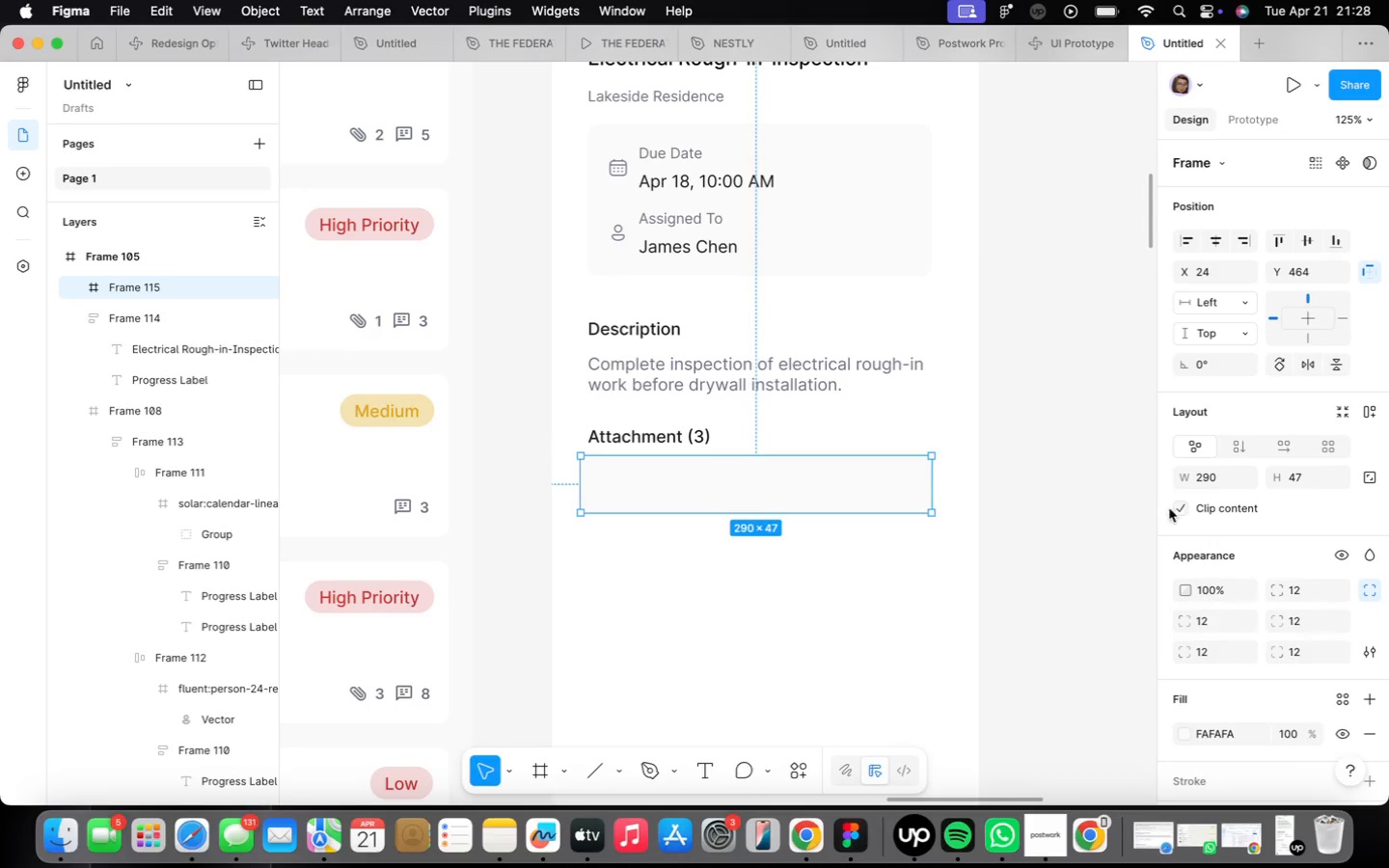 
left_click([1237, 472])
 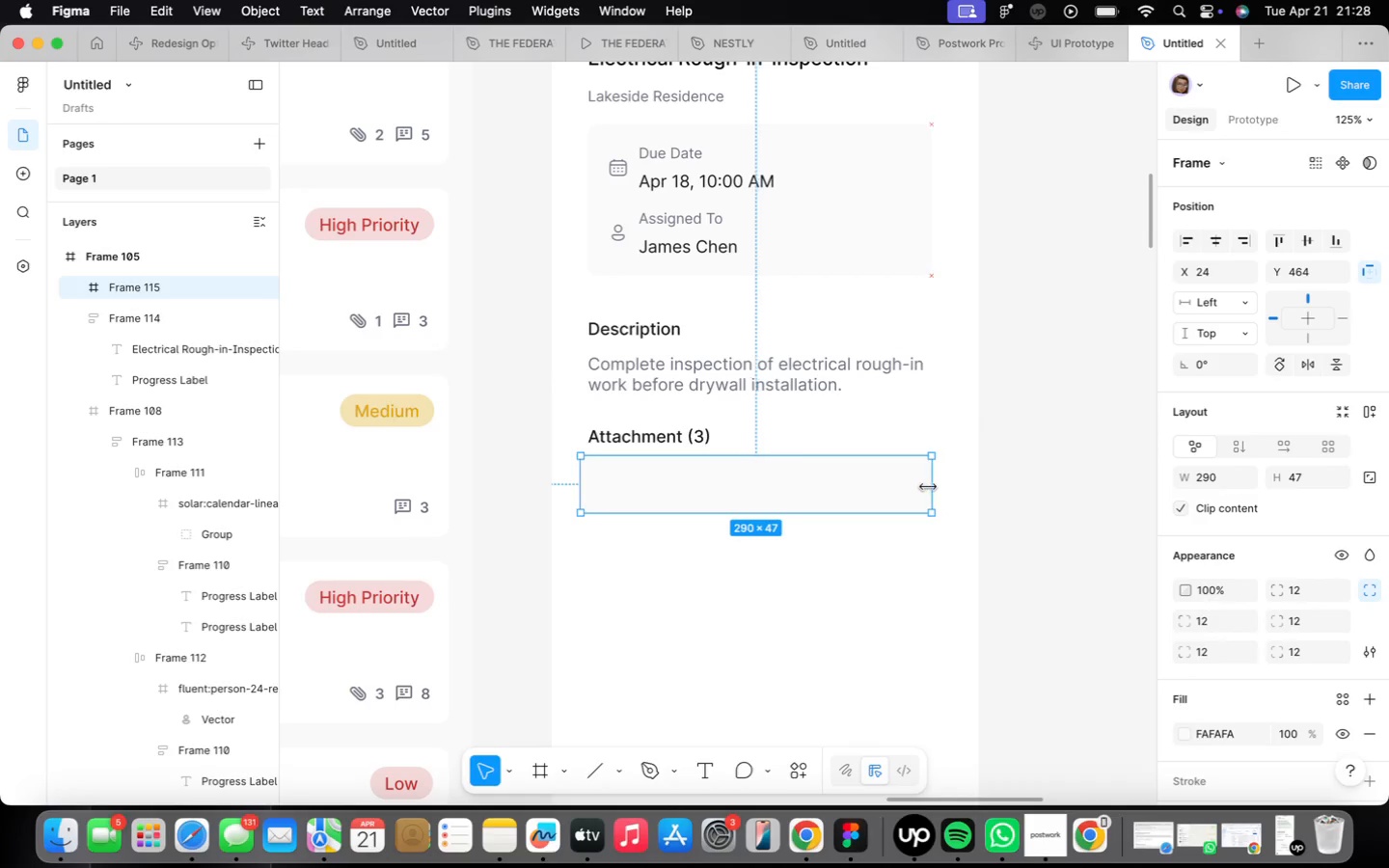 
left_click_drag(start_coordinate=[741, 493], to_coordinate=[749, 499])
 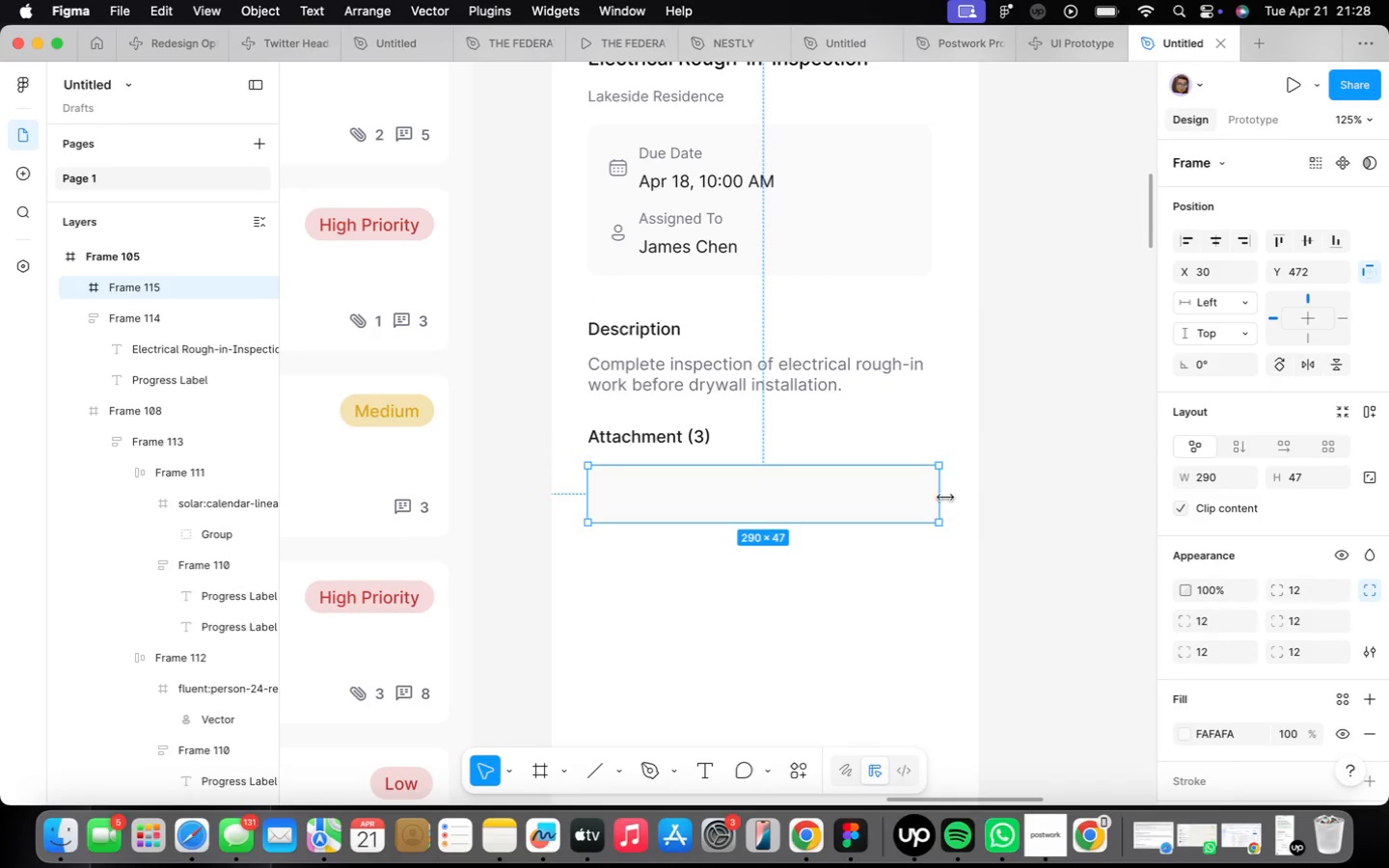 
left_click_drag(start_coordinate=[942, 497], to_coordinate=[931, 495])
 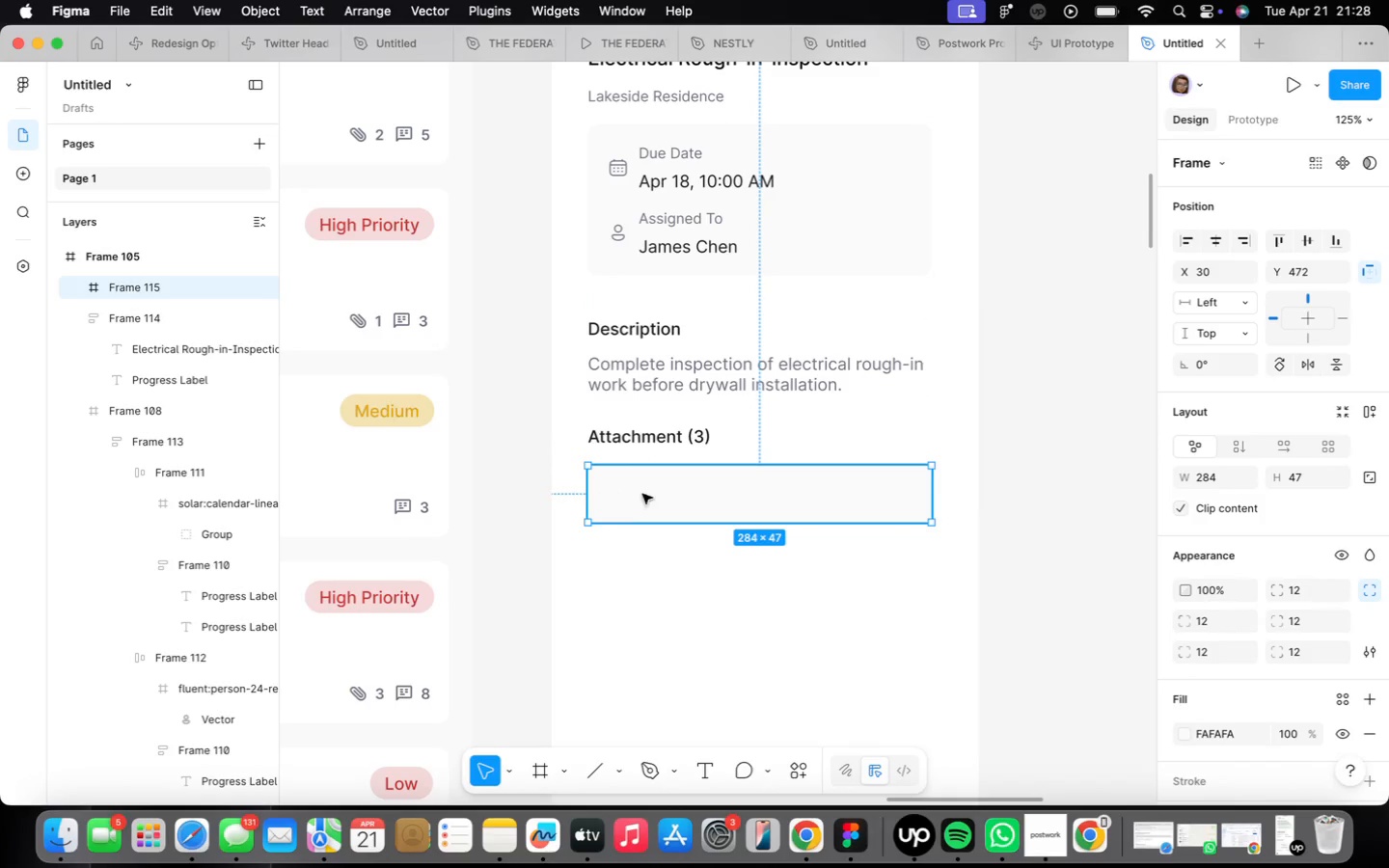 
scroll: coordinate [643, 494], scroll_direction: up, amount: 2.0
 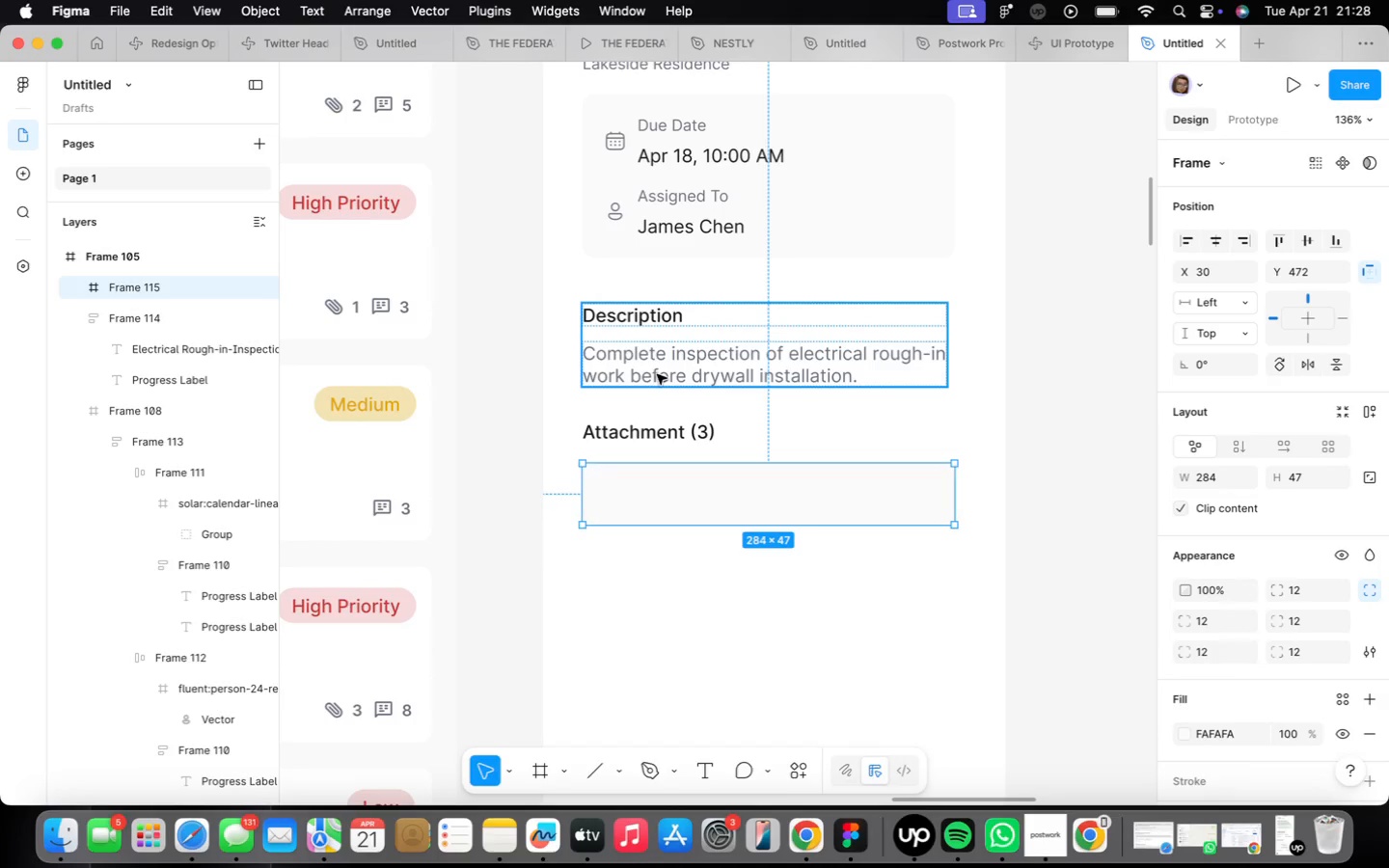 
left_click([638, 435])
 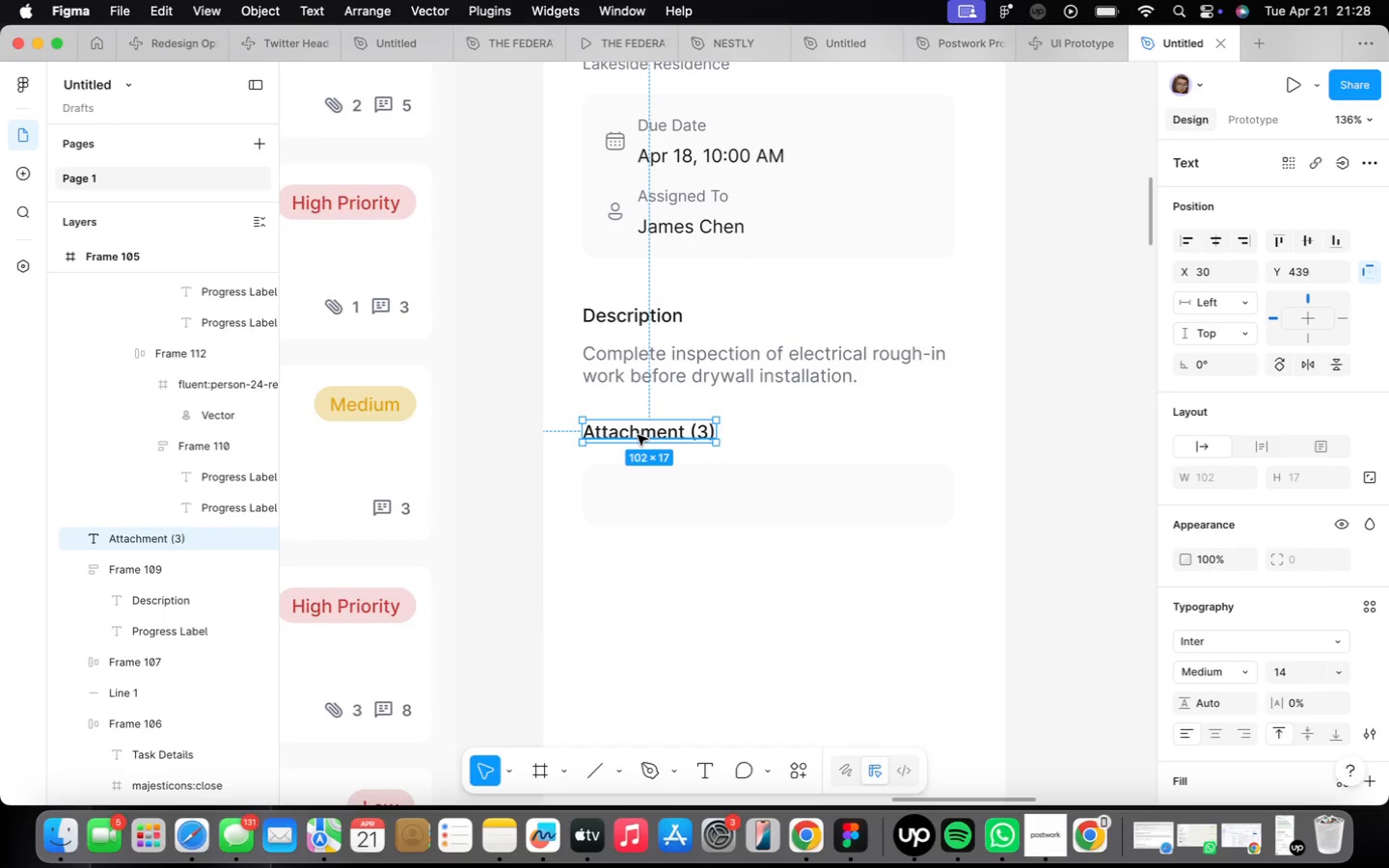 
hold_key(key=OptionLeft, duration=1.37)
left_click_drag(start_coordinate=[638, 435], to_coordinate=[722, 501])
 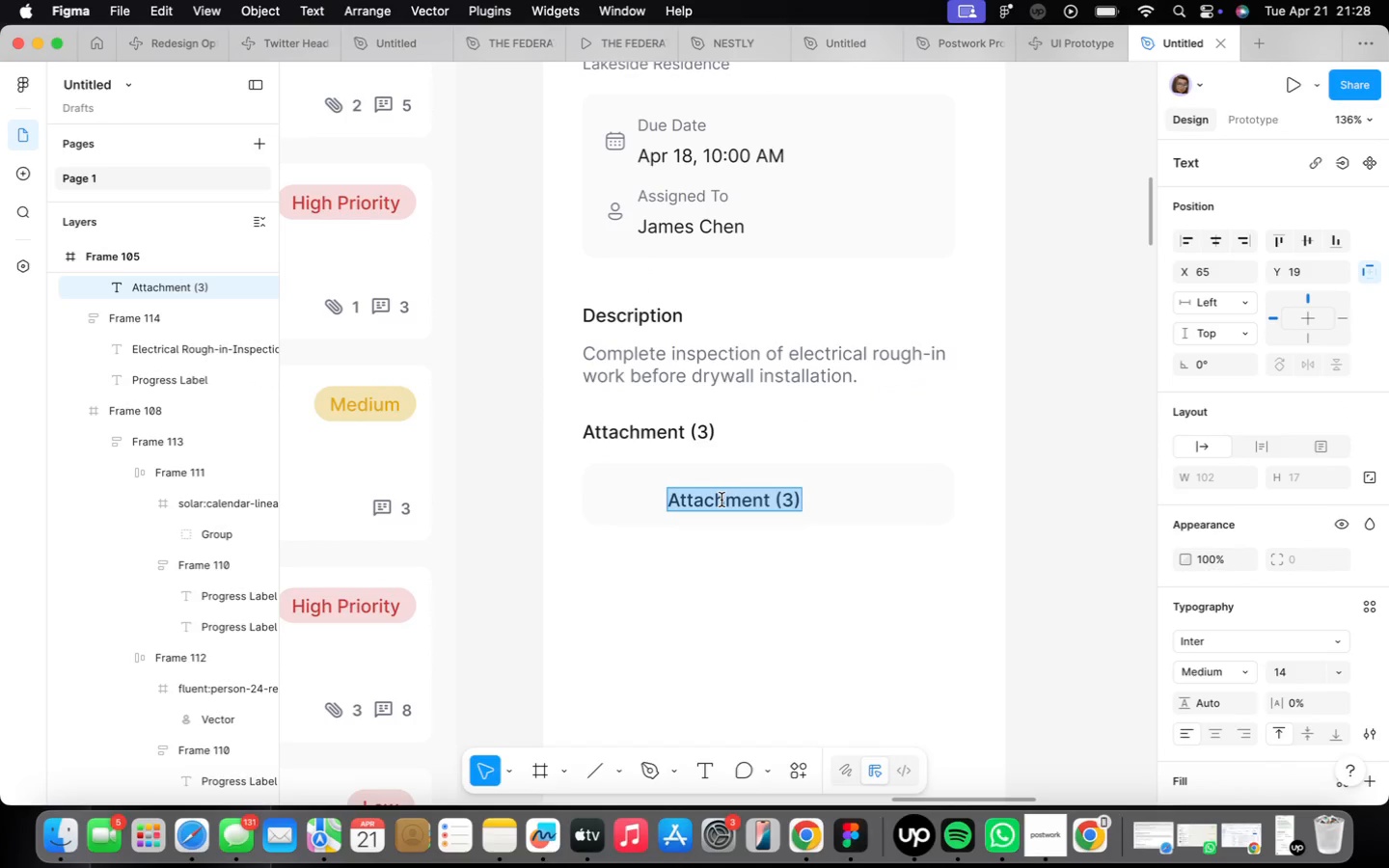 
type(Document_1.pdf)
 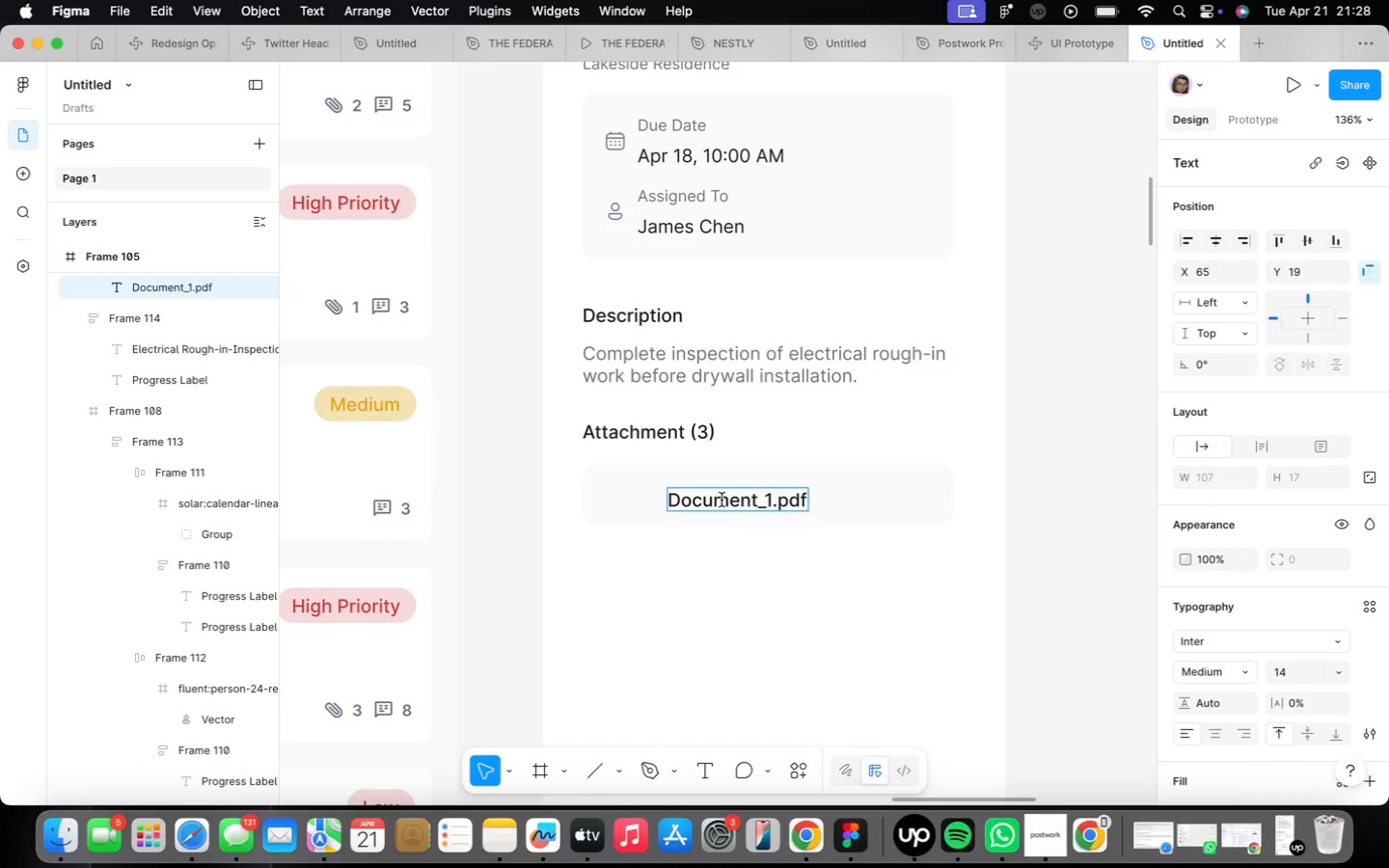 
left_click([739, 574])
 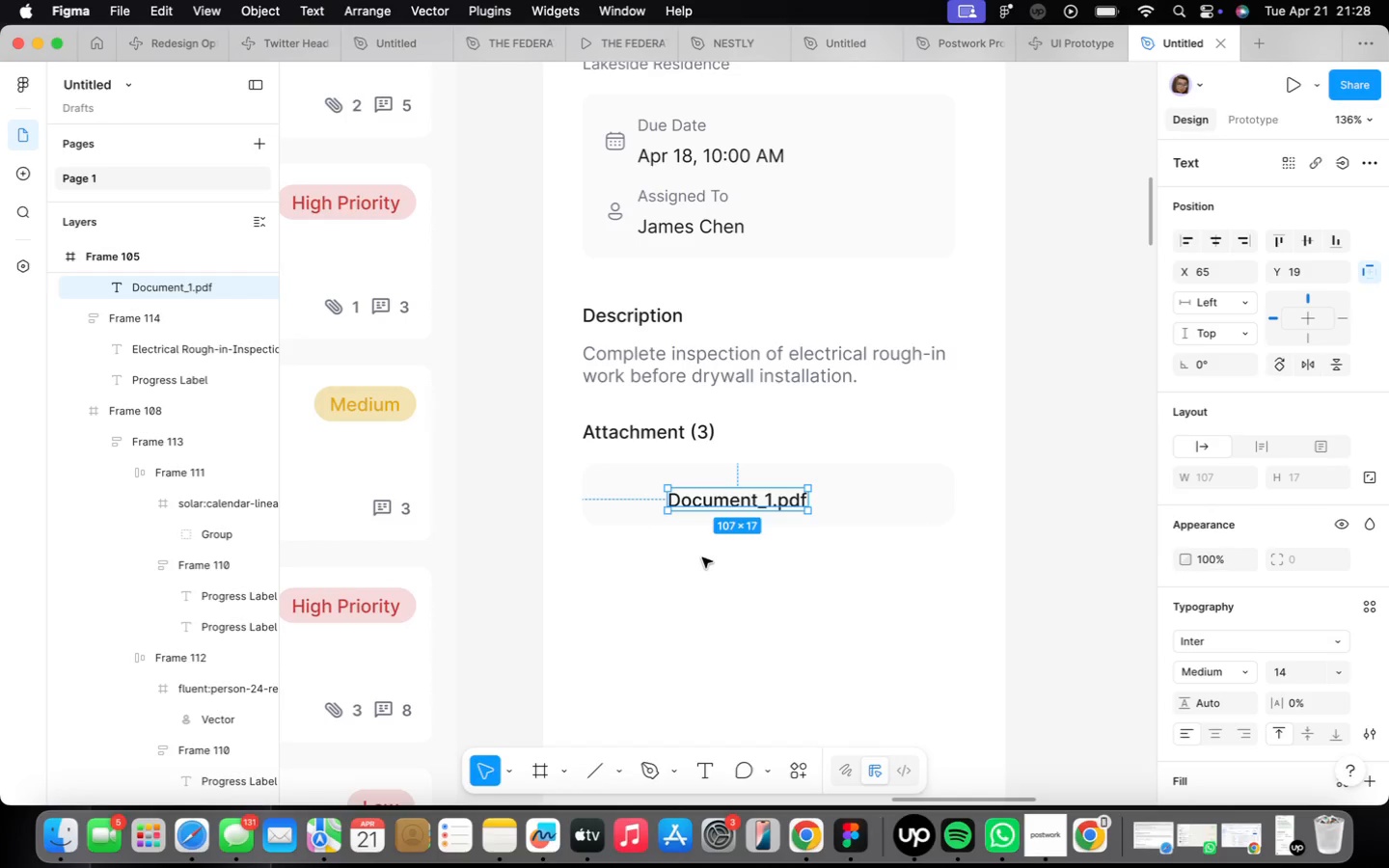 
wait(22.51)
 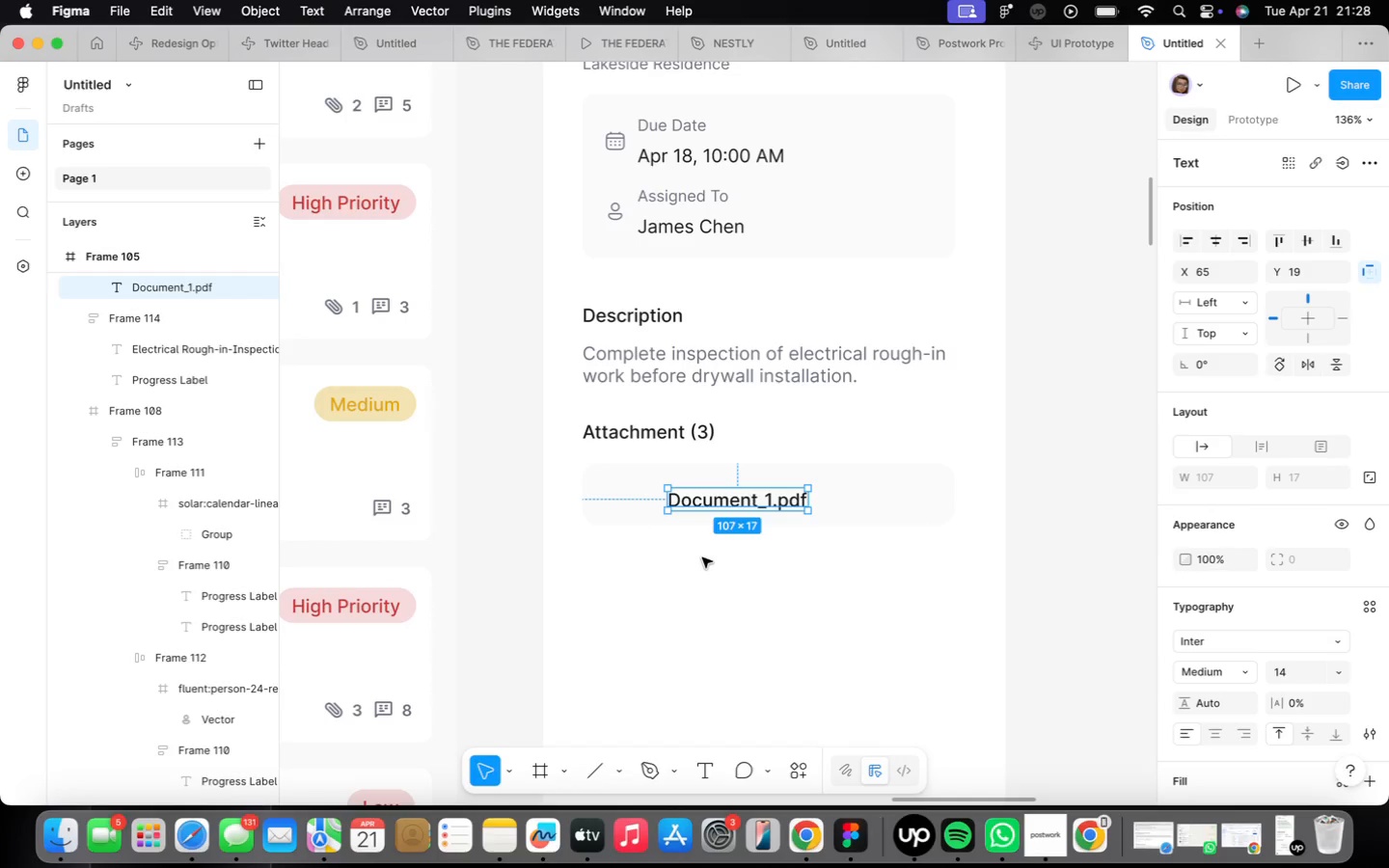 
scroll: coordinate [706, 493], scroll_direction: up, amount: 4.0
 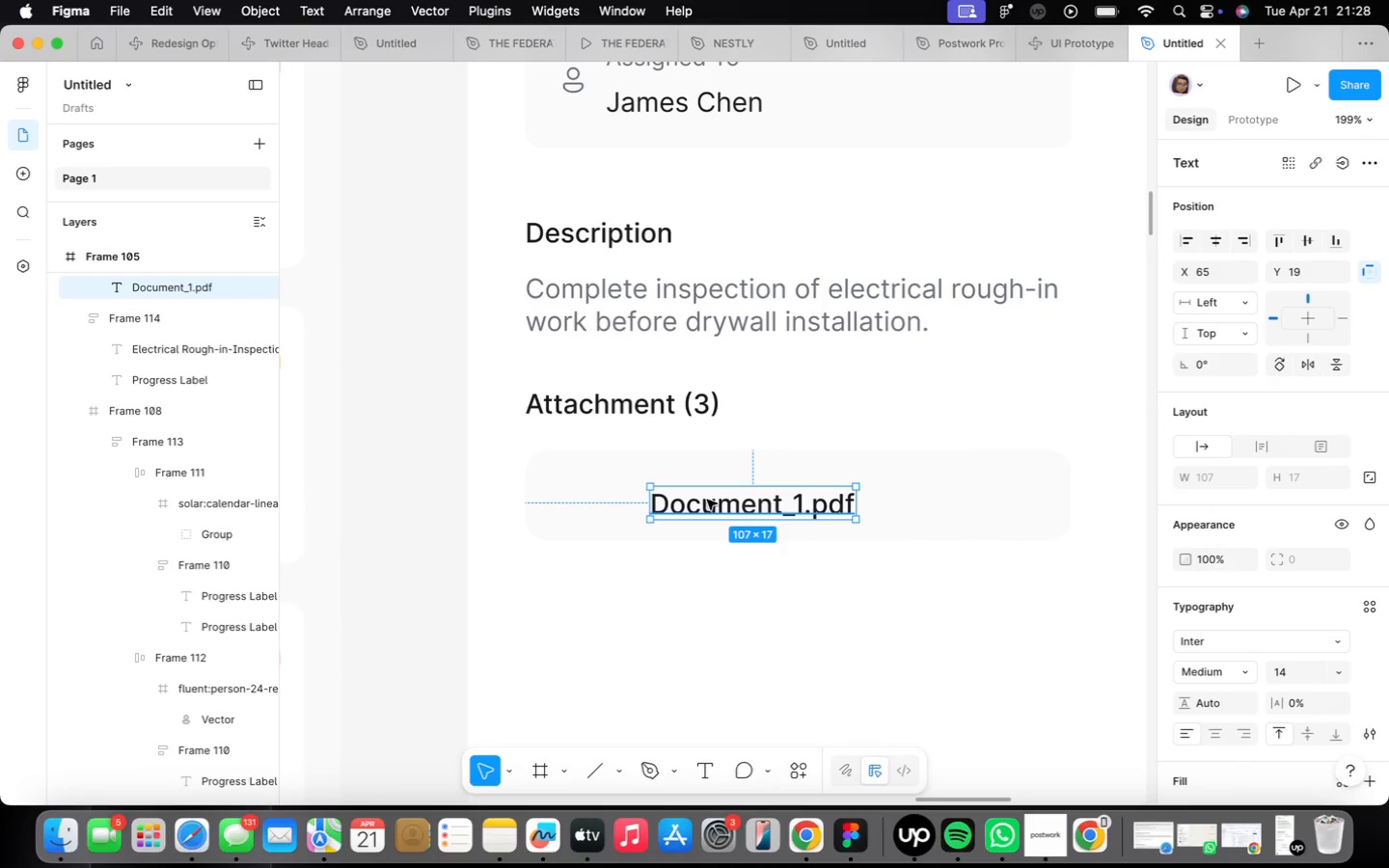 
left_click_drag(start_coordinate=[698, 505], to_coordinate=[666, 498])
 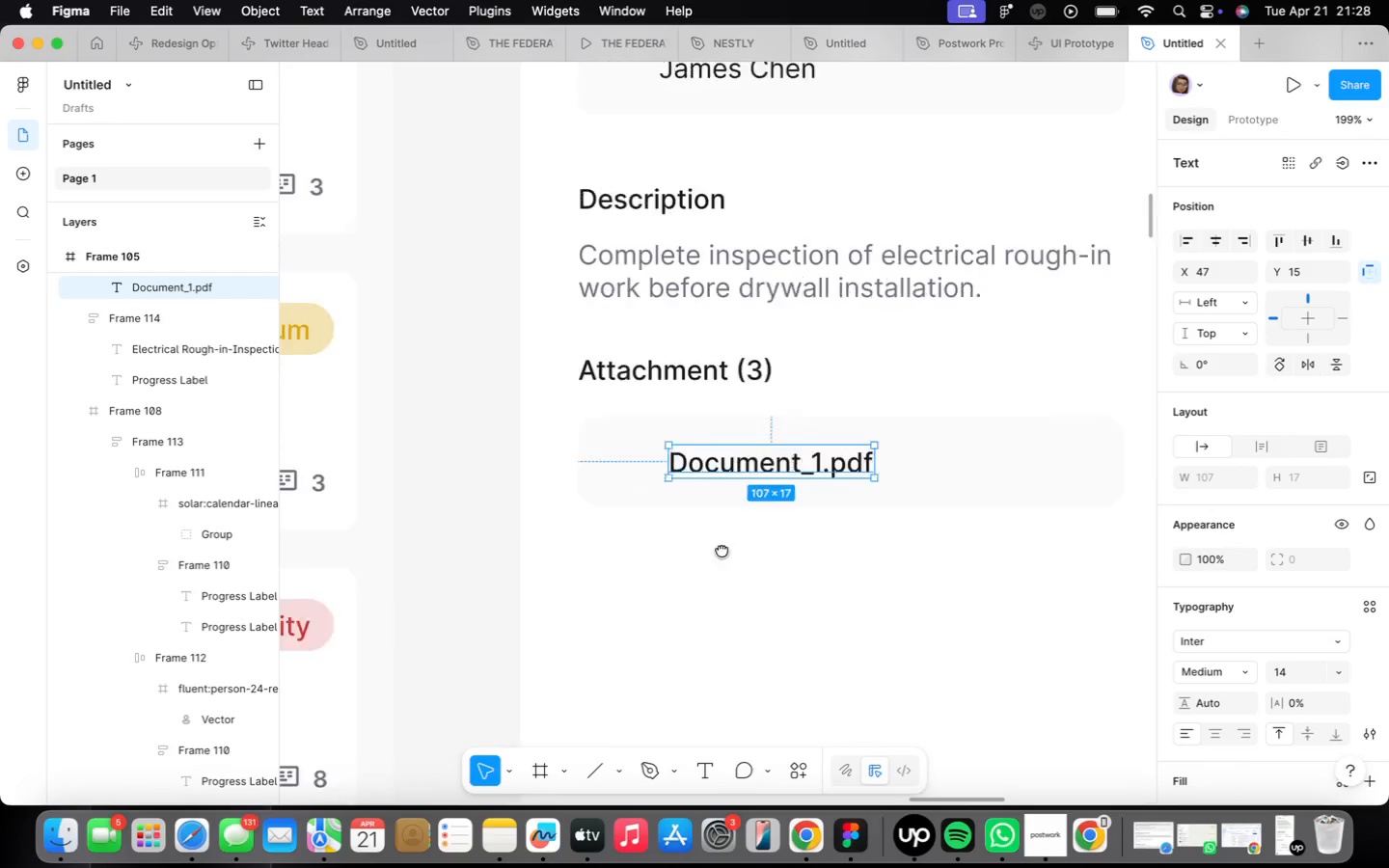 
left_click([693, 572])
 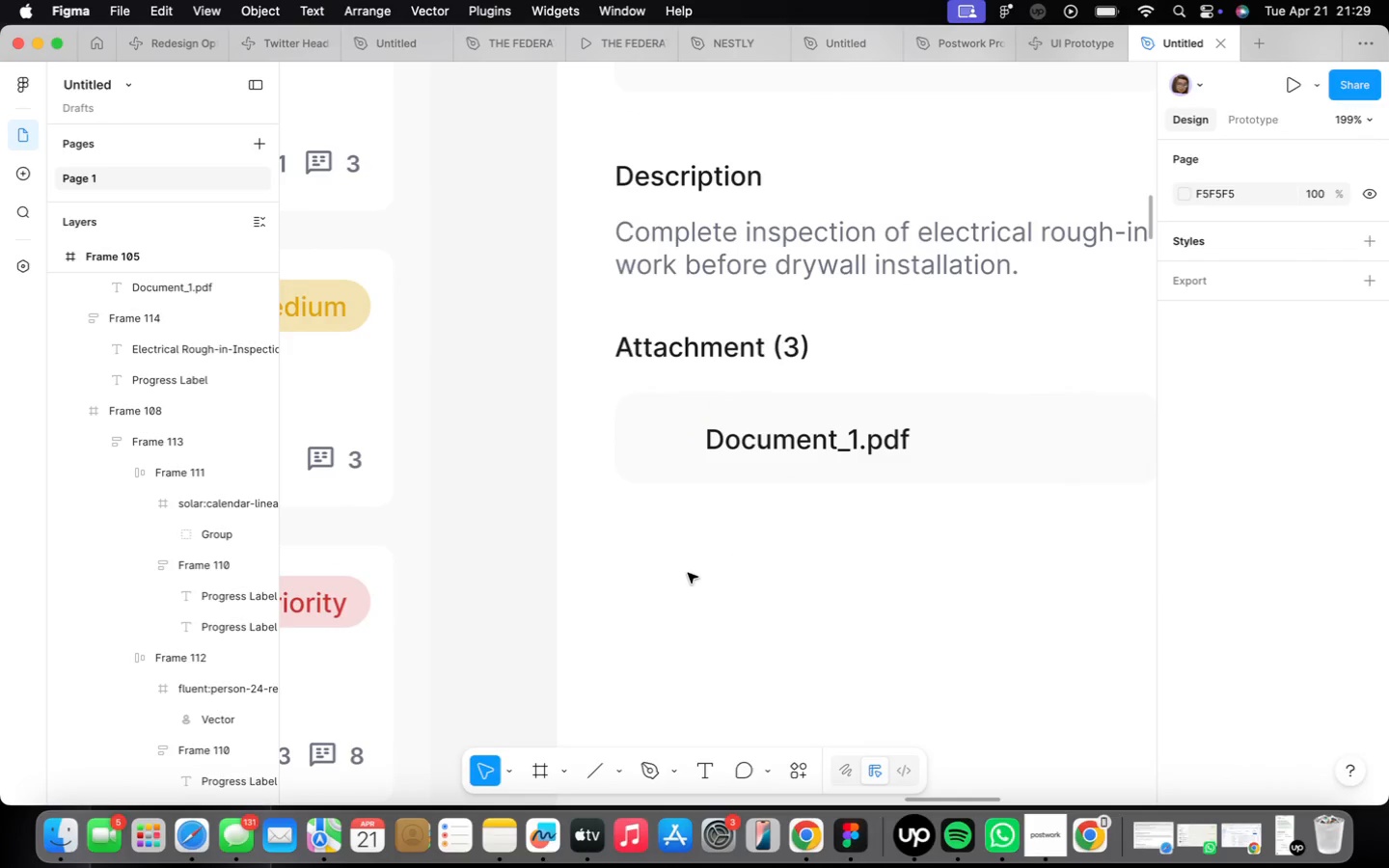 
right_click([688, 573])
 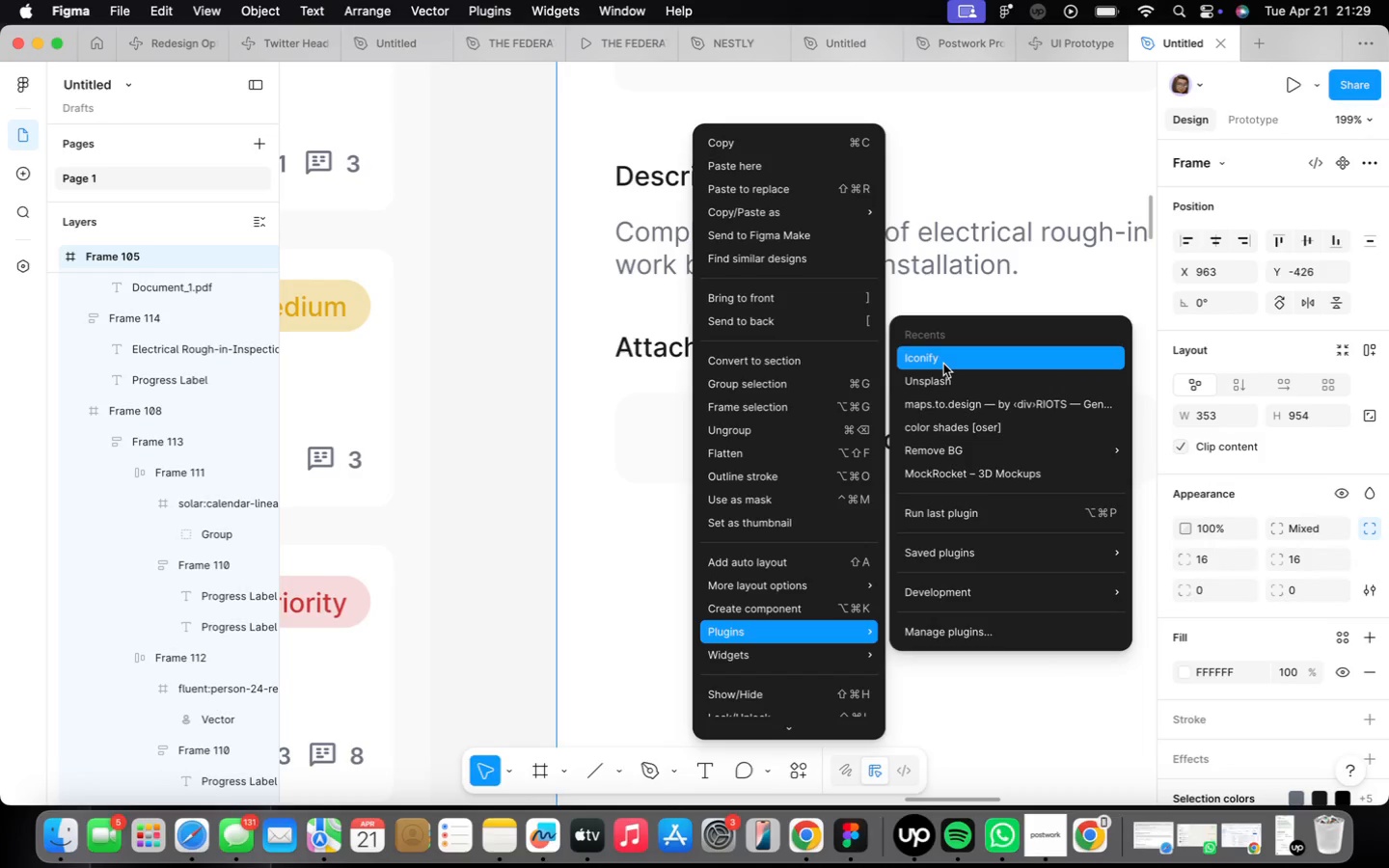 
left_click([943, 364])
 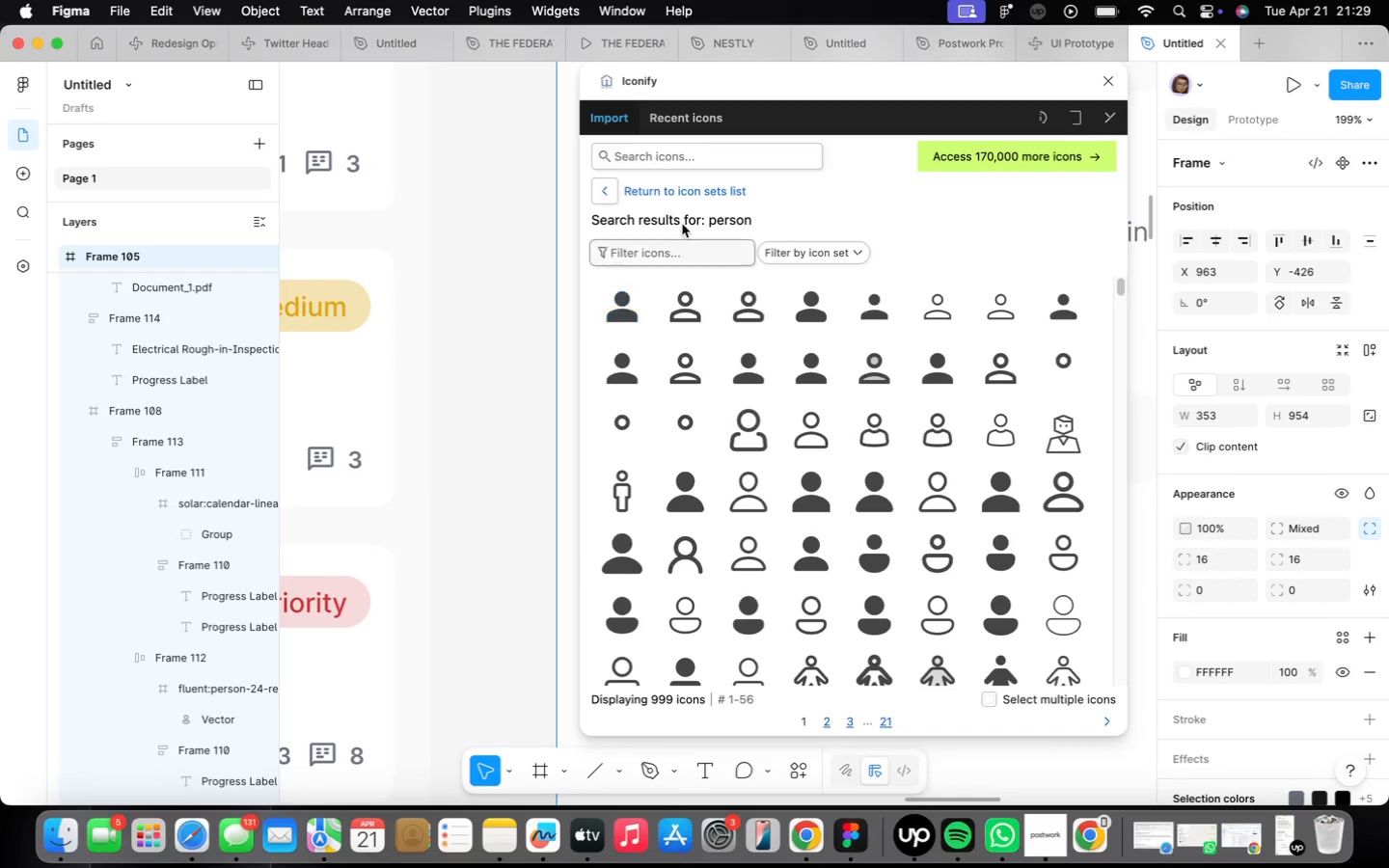 
left_click([667, 158])
 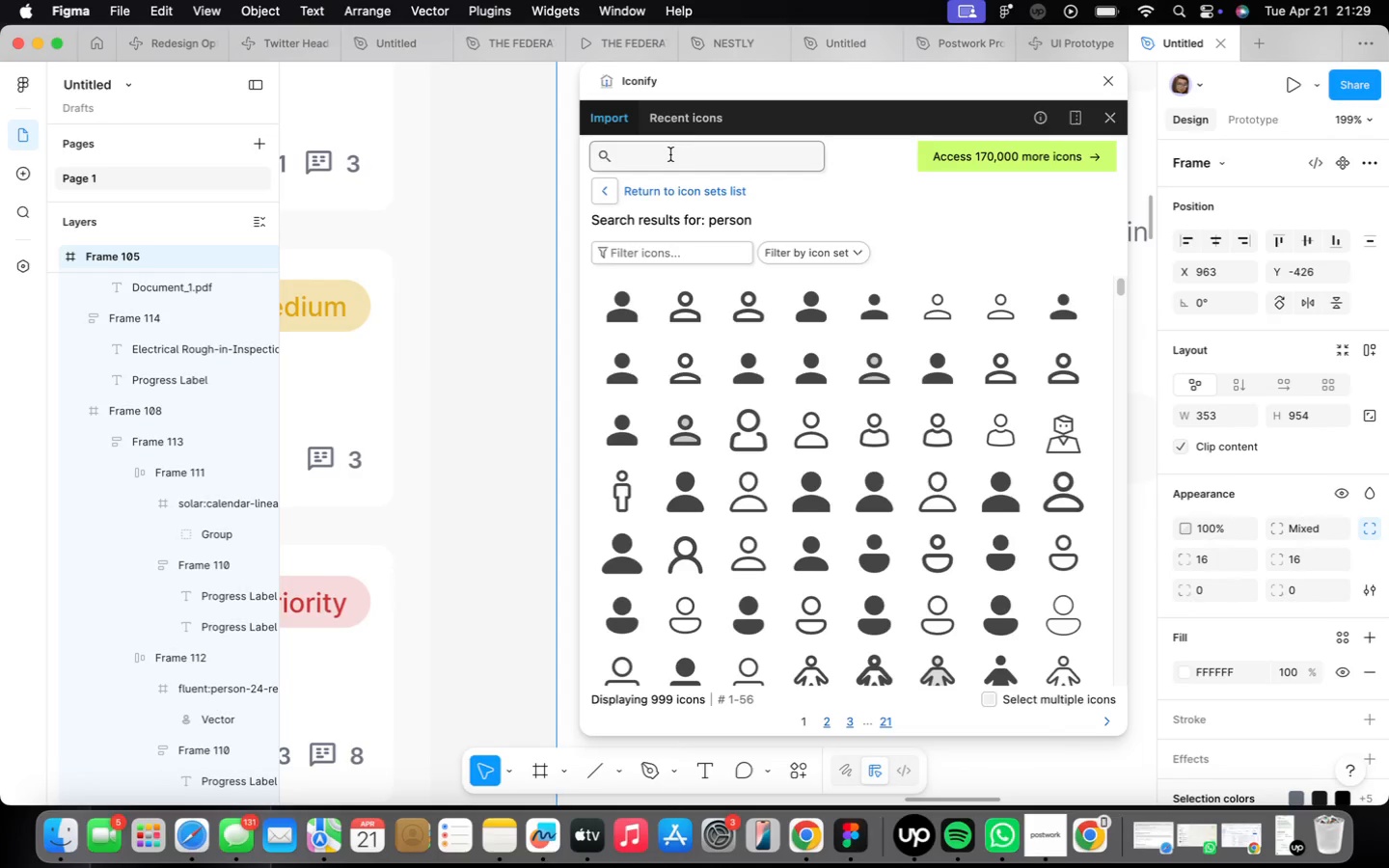 
type(attachment)
 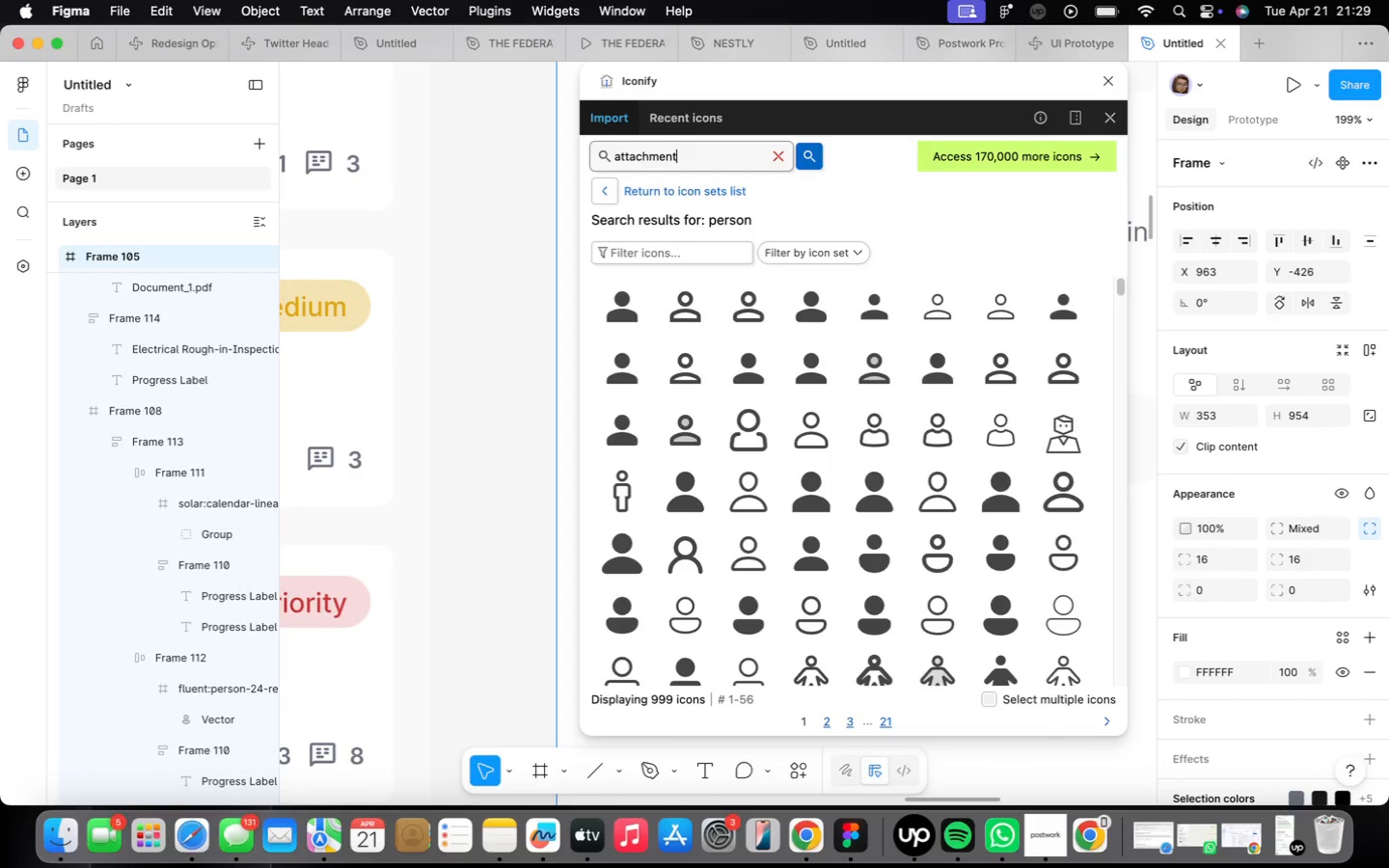 
key(Enter)
 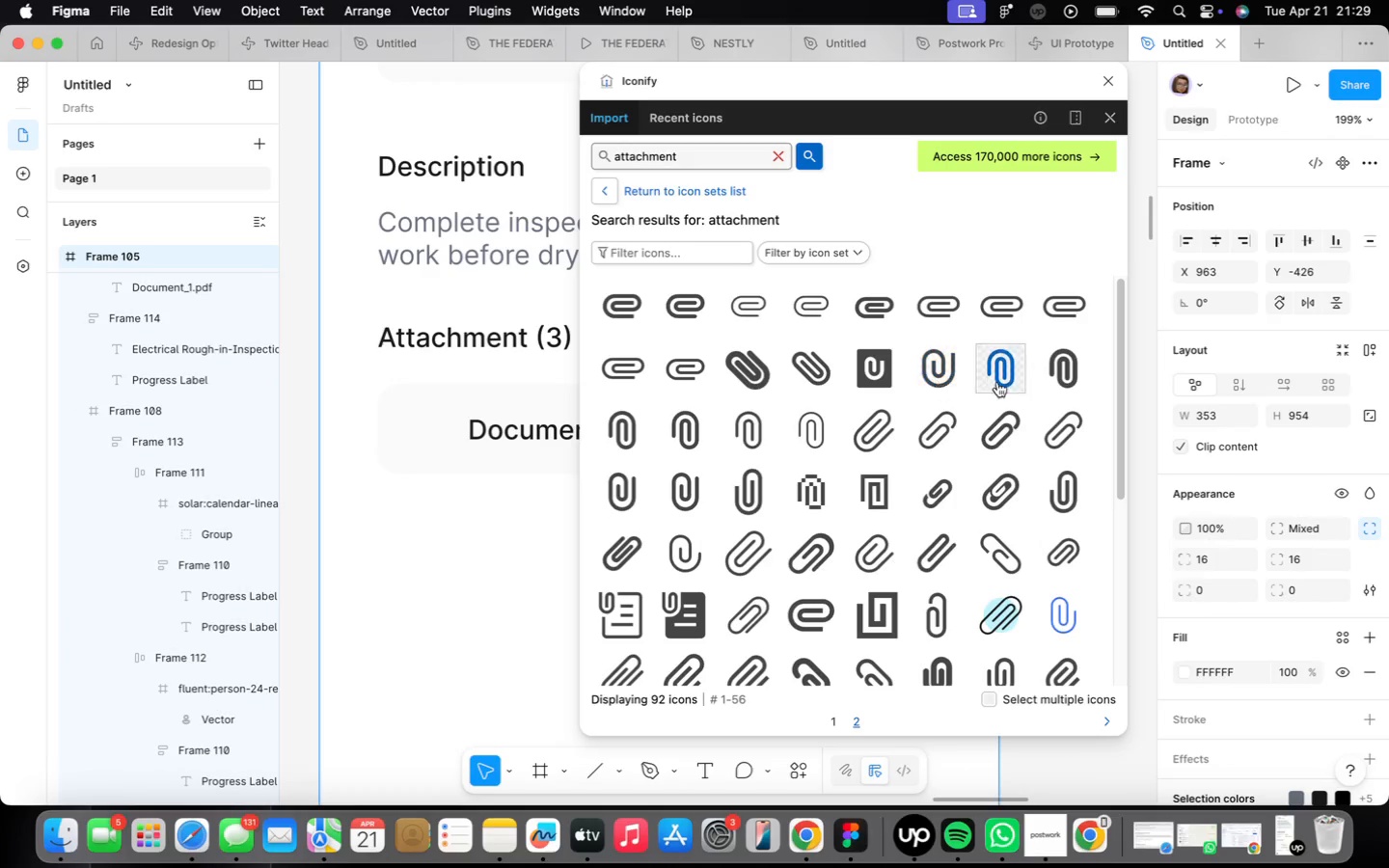 
left_click([992, 447])
 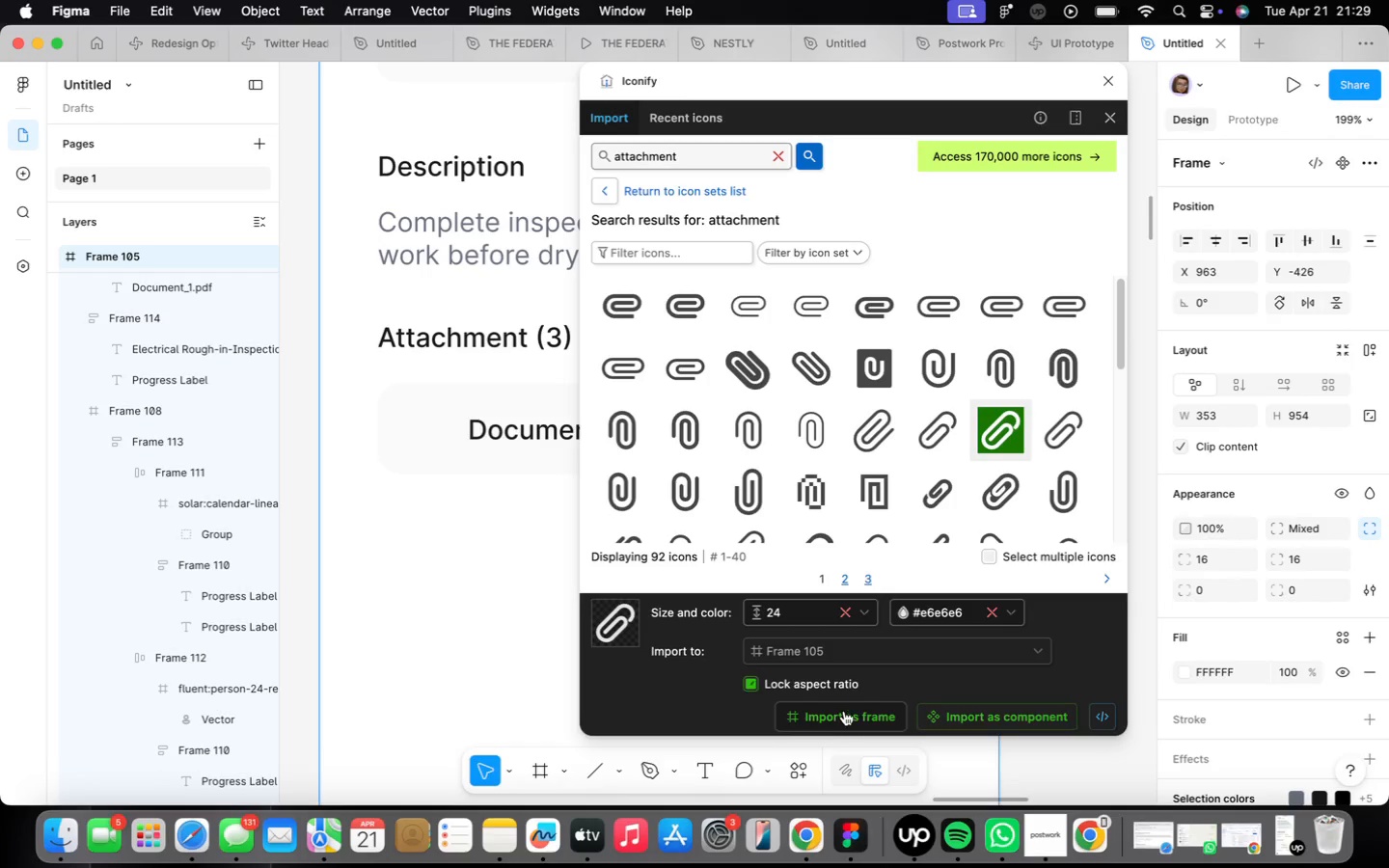 
left_click([844, 711])
 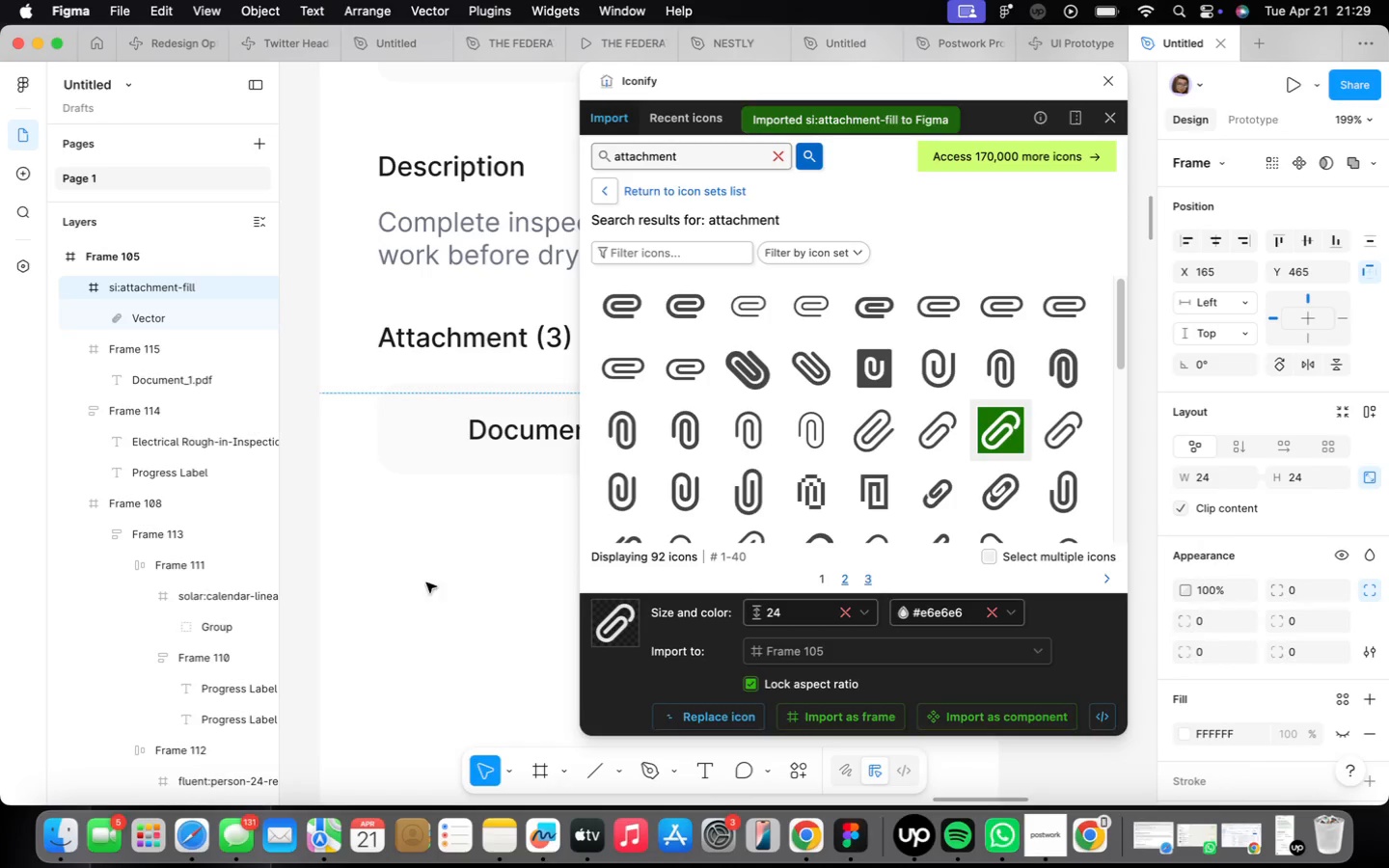 
scroll: coordinate [431, 577], scroll_direction: down, amount: 14.0
 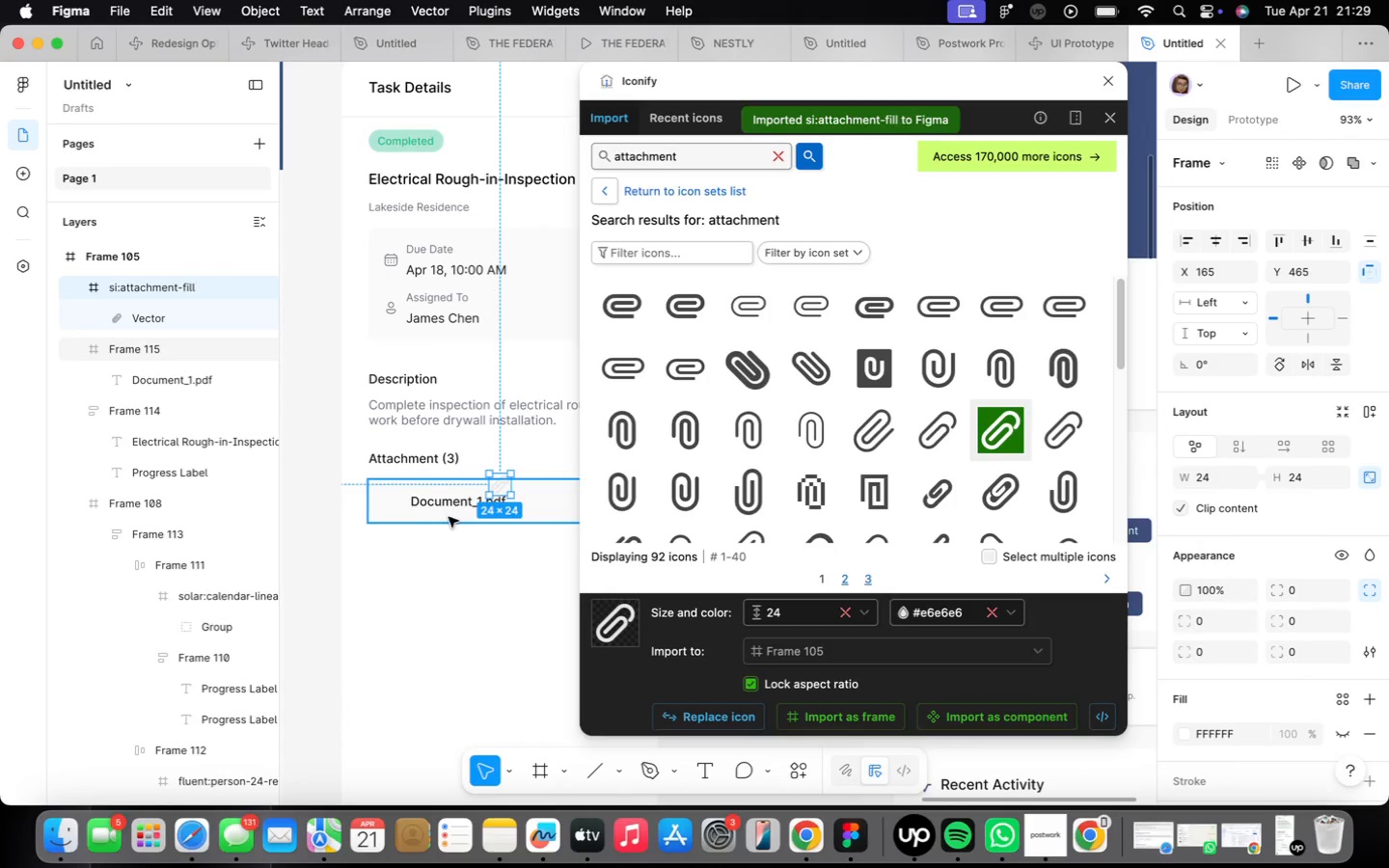 
scroll: coordinate [405, 510], scroll_direction: up, amount: 3.0
 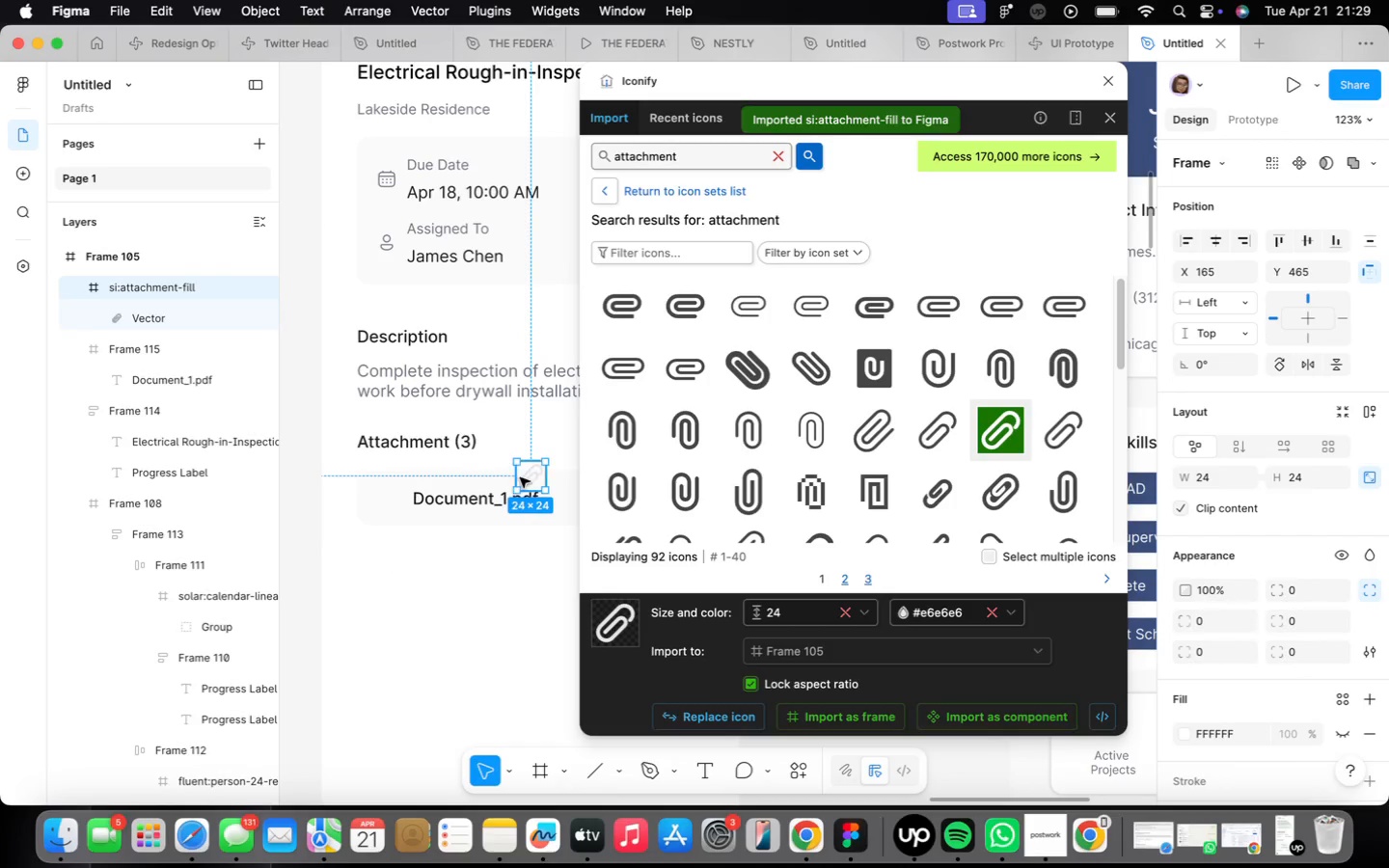 
left_click_drag(start_coordinate=[524, 477], to_coordinate=[409, 567])
 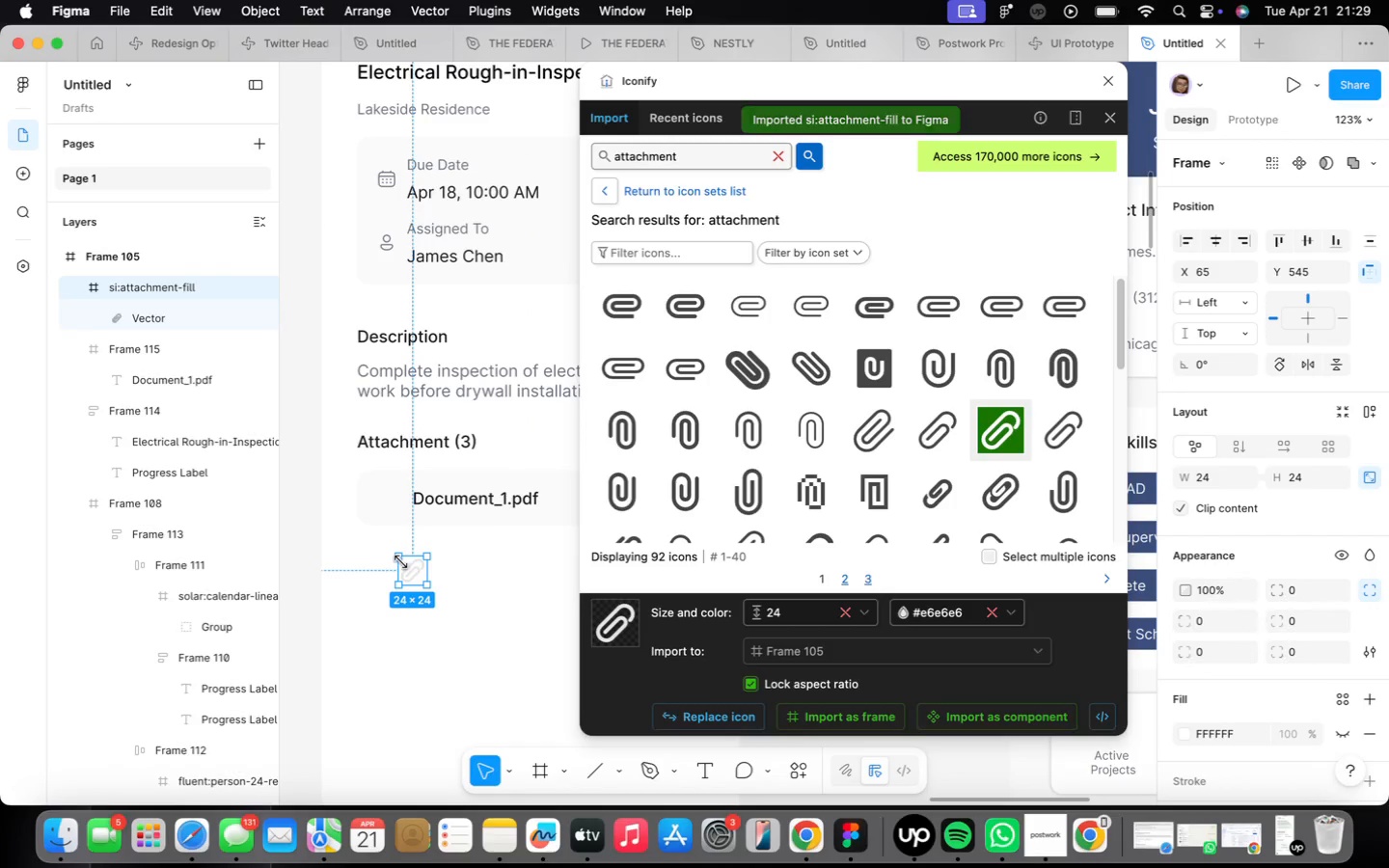 
scroll: coordinate [402, 562], scroll_direction: up, amount: 7.0
 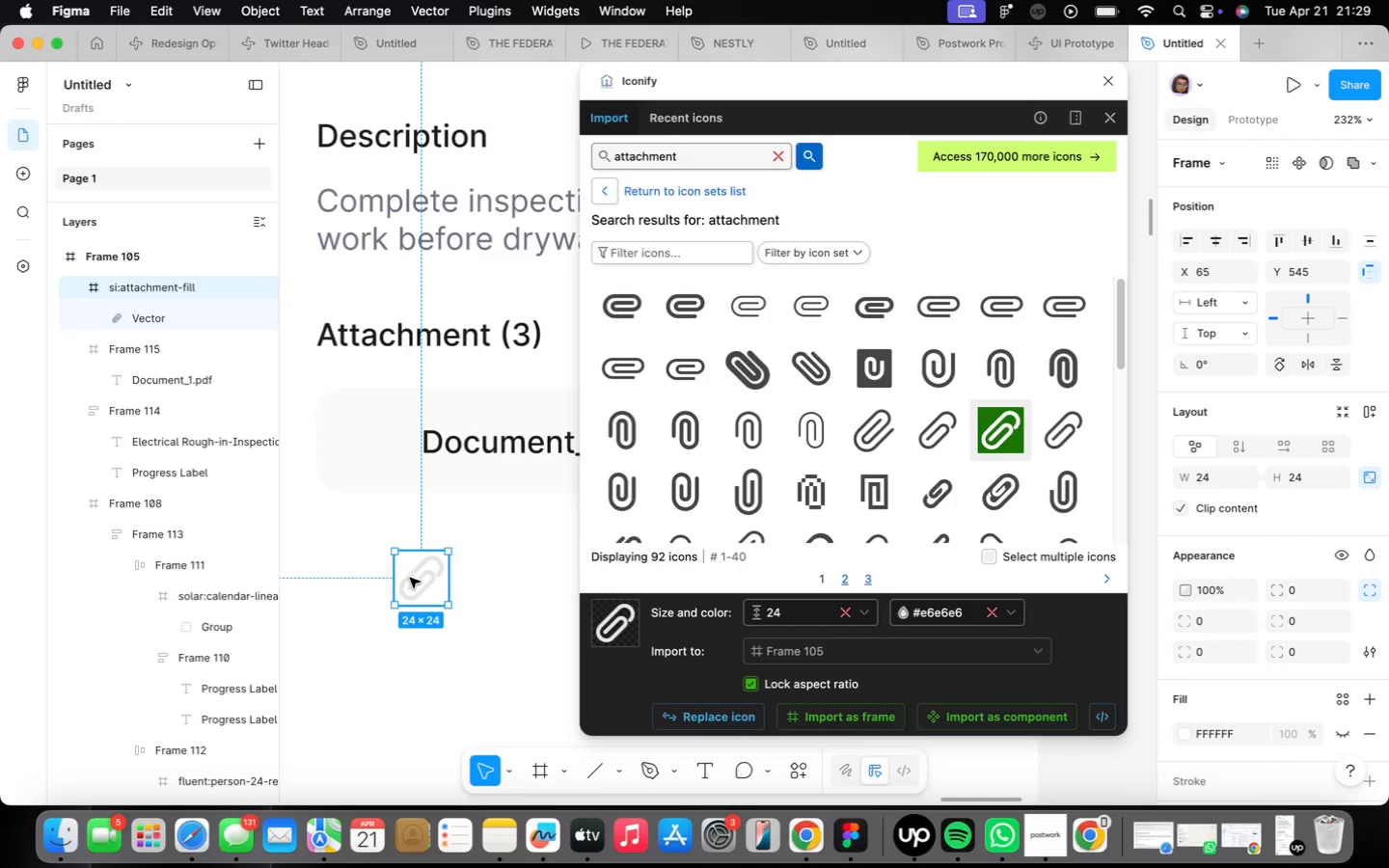 
left_click_drag(start_coordinate=[410, 578], to_coordinate=[356, 444])
 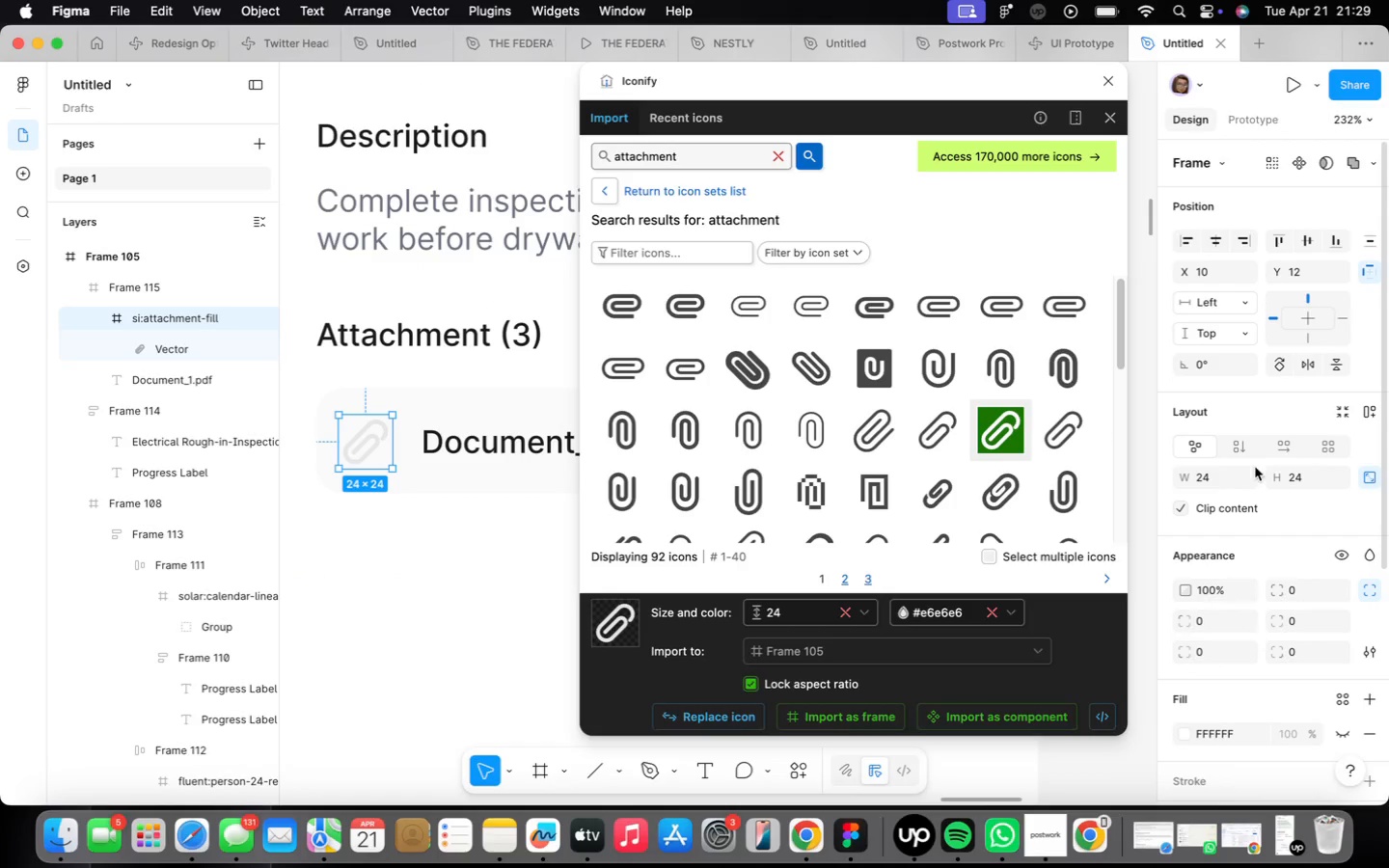 
left_click([1233, 479])
 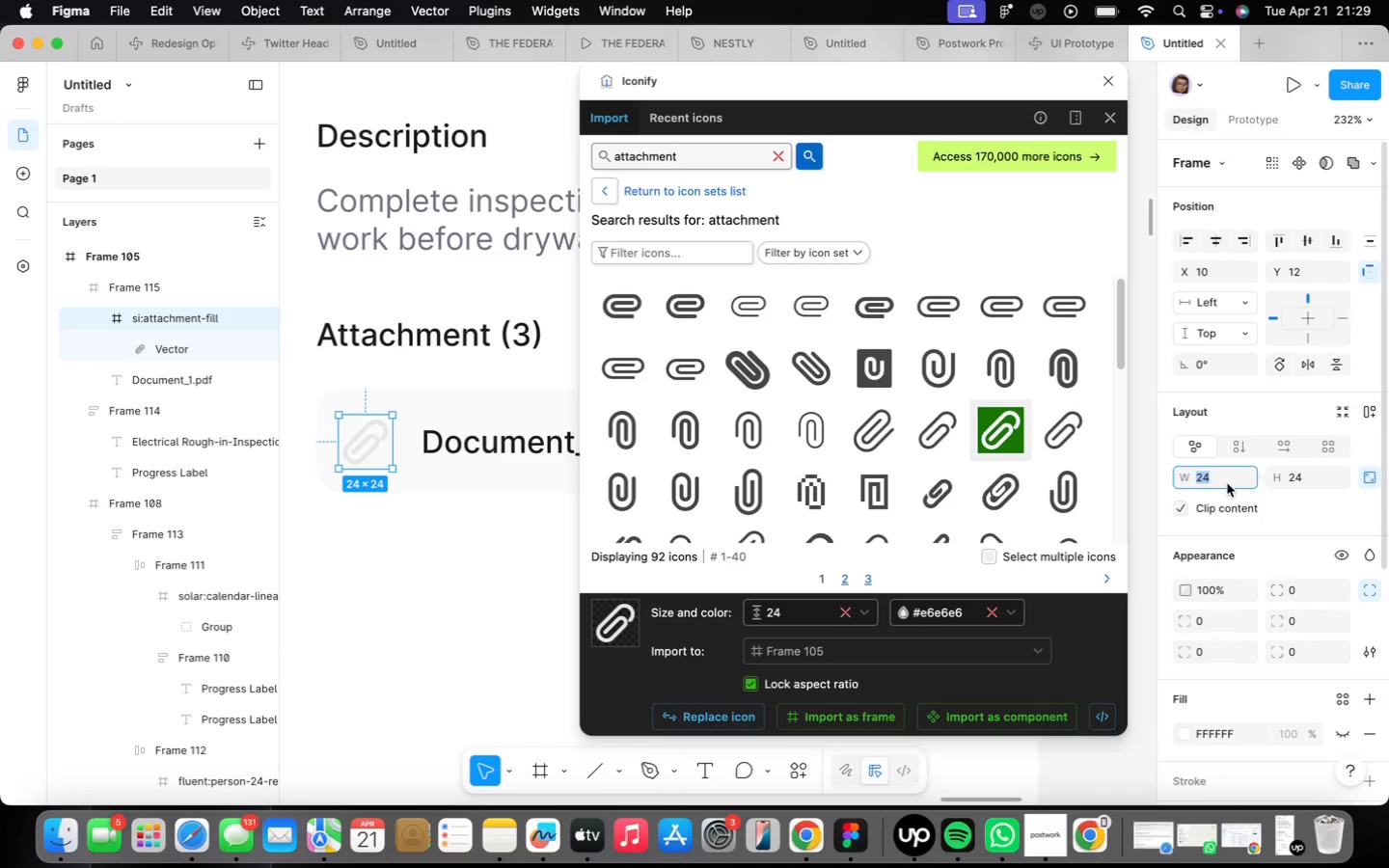 
type(16)
 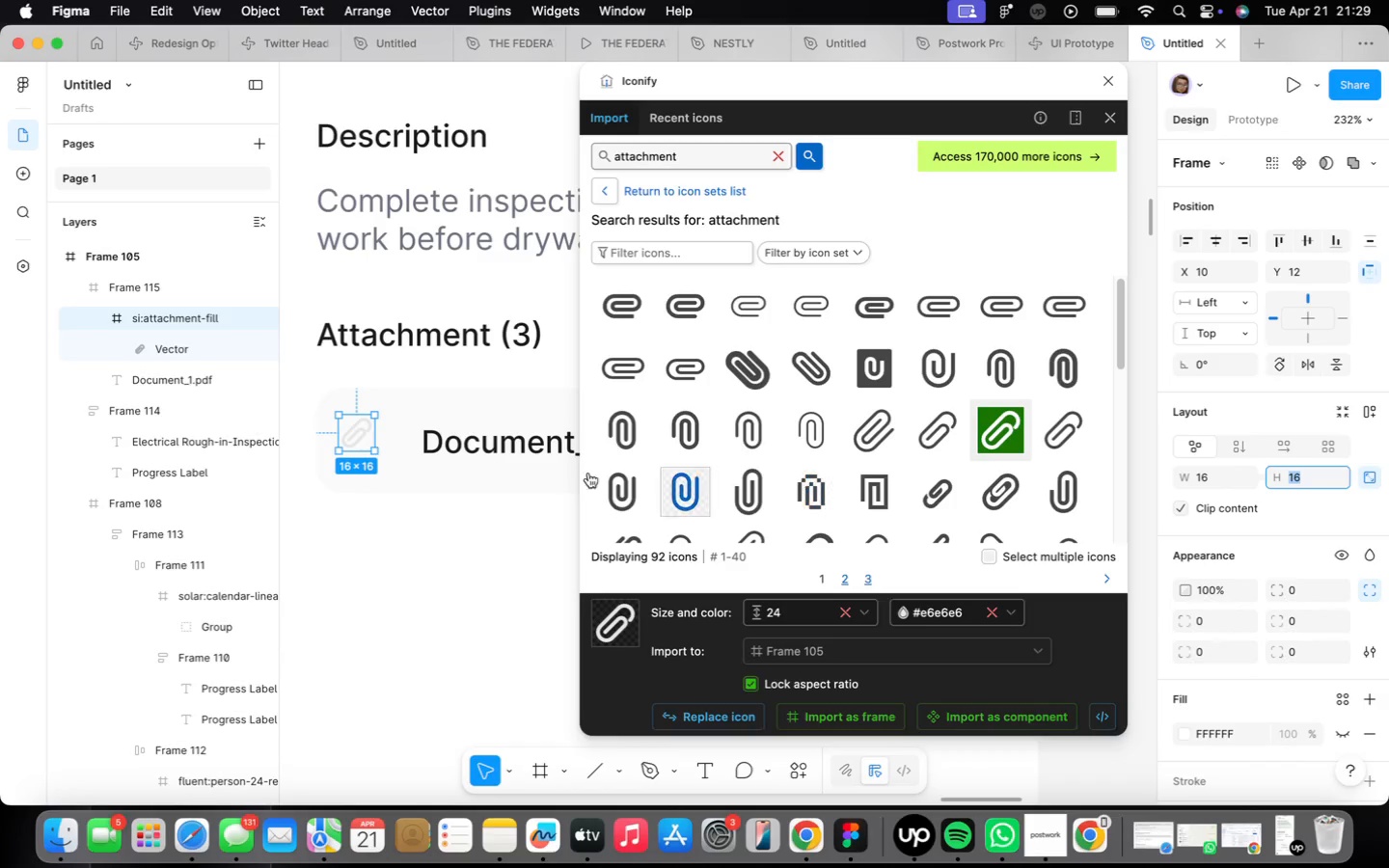 
double_click([356, 449])
 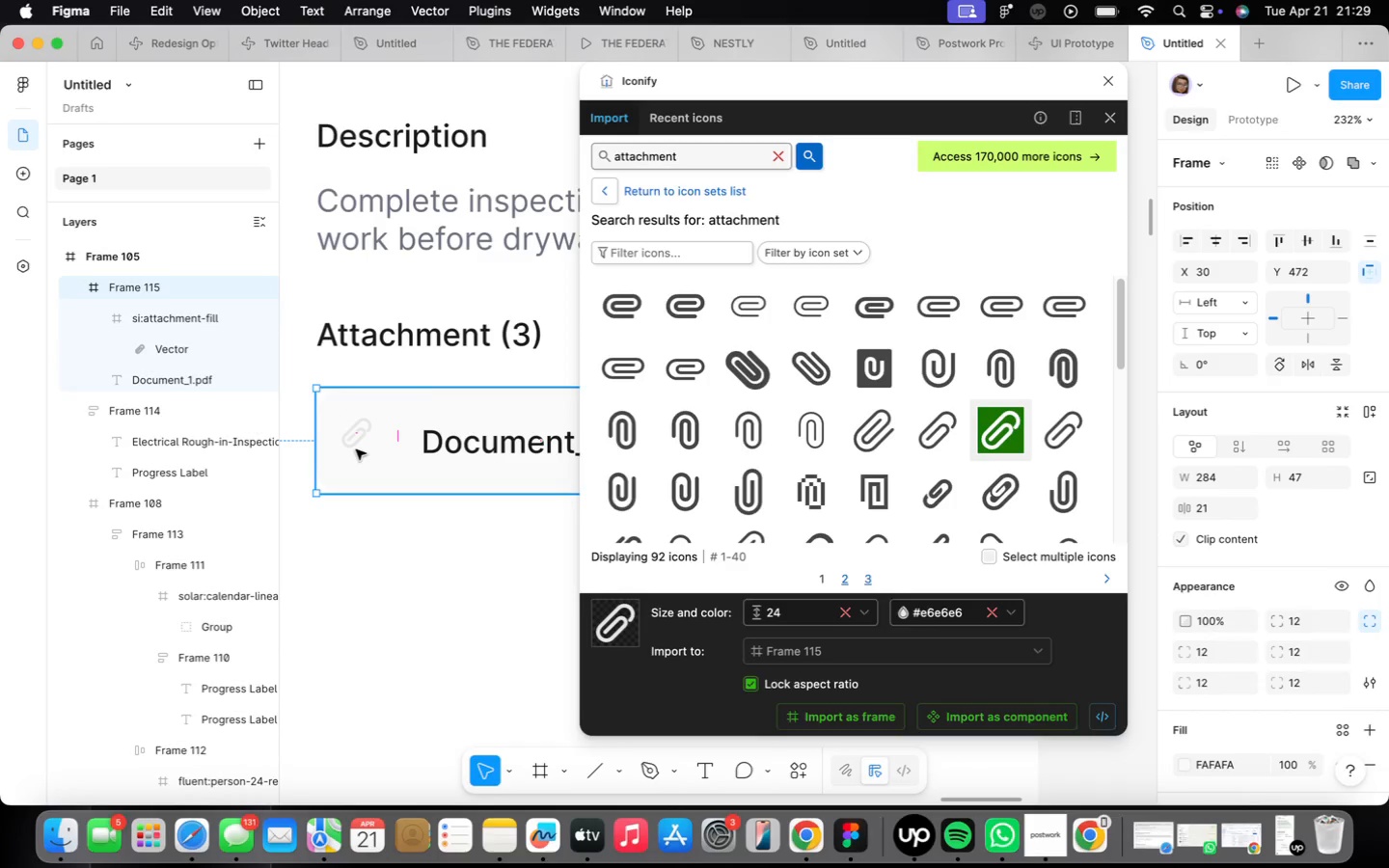 
triple_click([356, 449])
 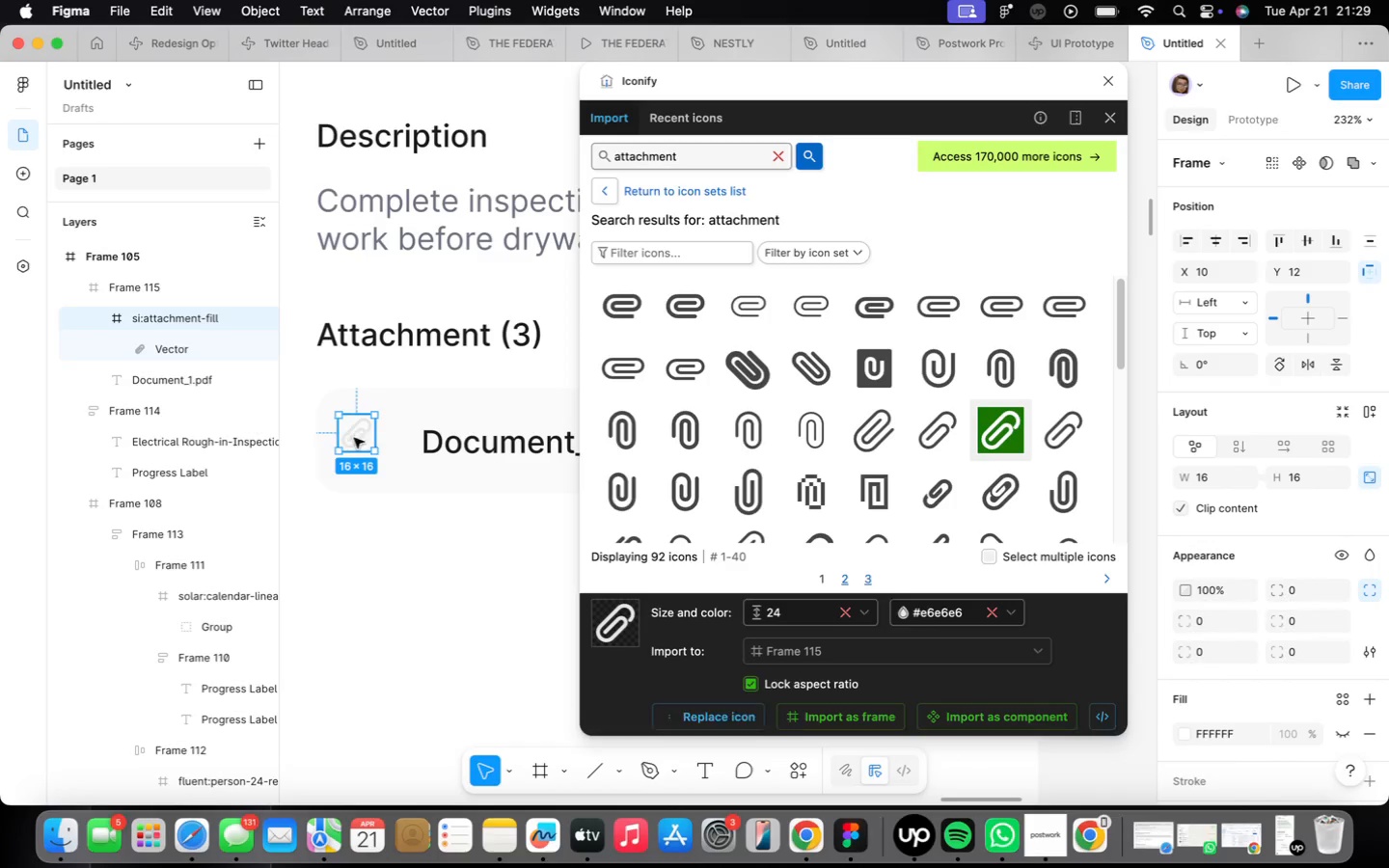 
left_click_drag(start_coordinate=[354, 438], to_coordinate=[363, 446])
 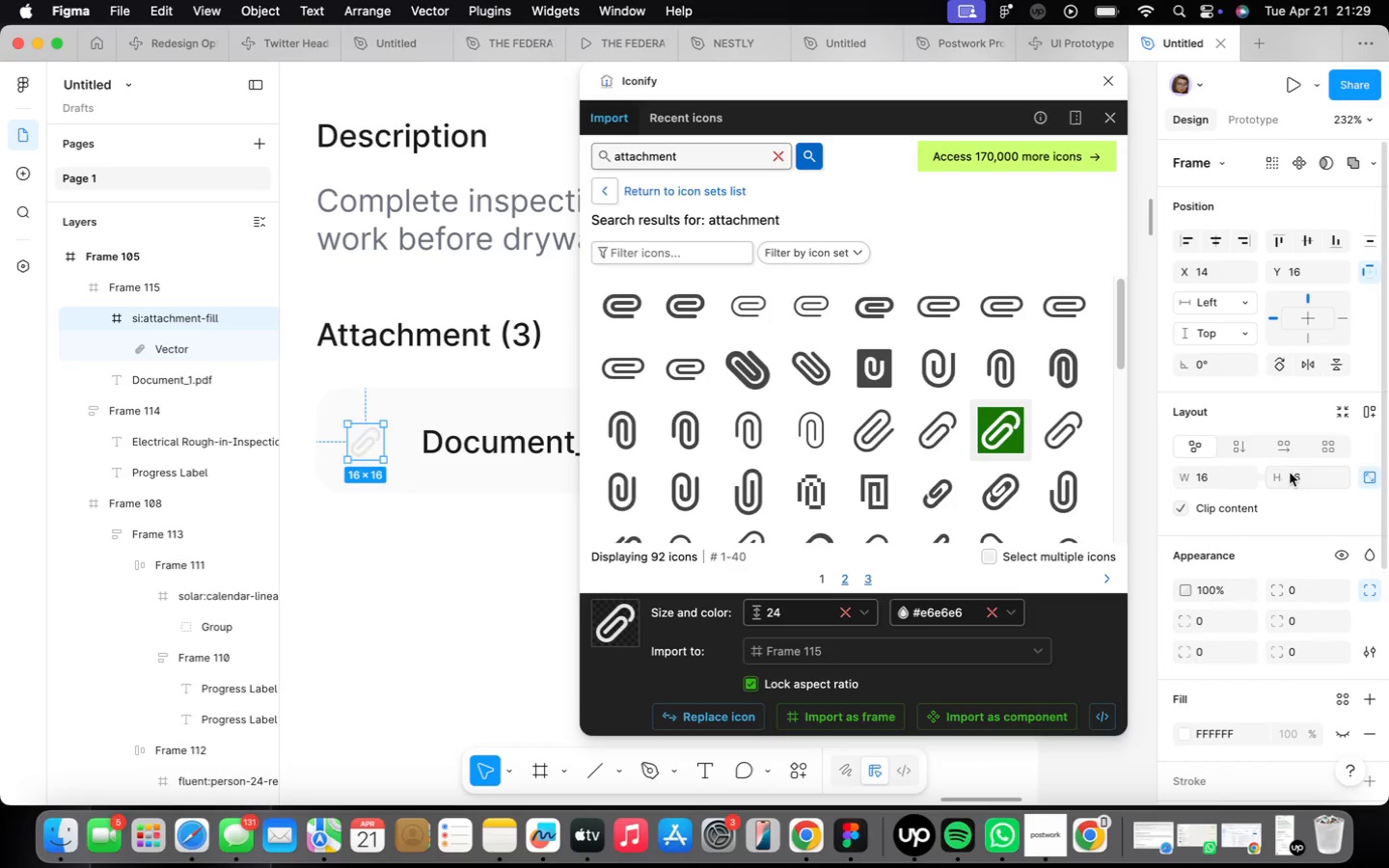 
mouse_move([1264, 447])
 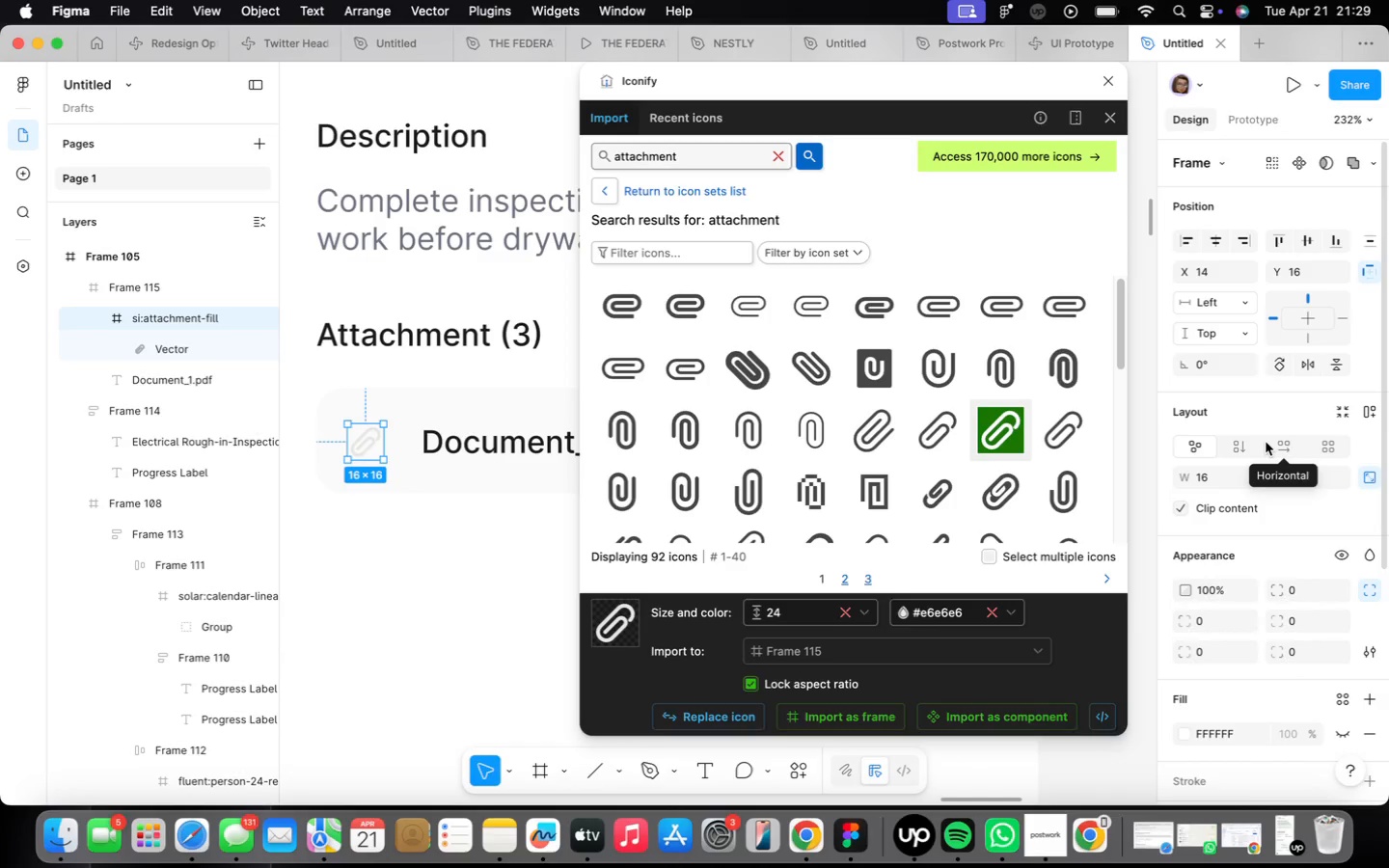 
wait(5.27)
 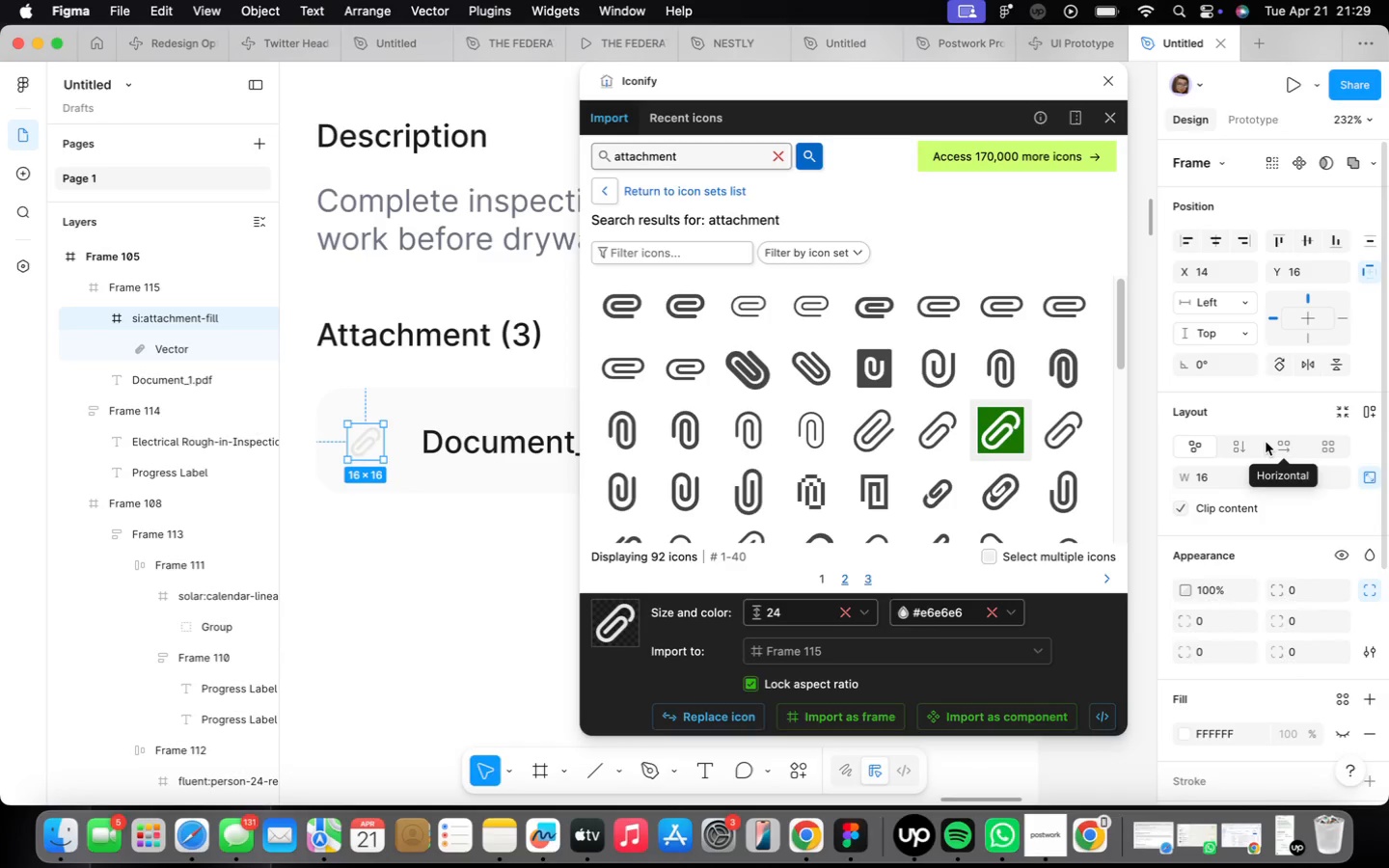 
scroll: coordinate [1256, 571], scroll_direction: down, amount: 4.0
 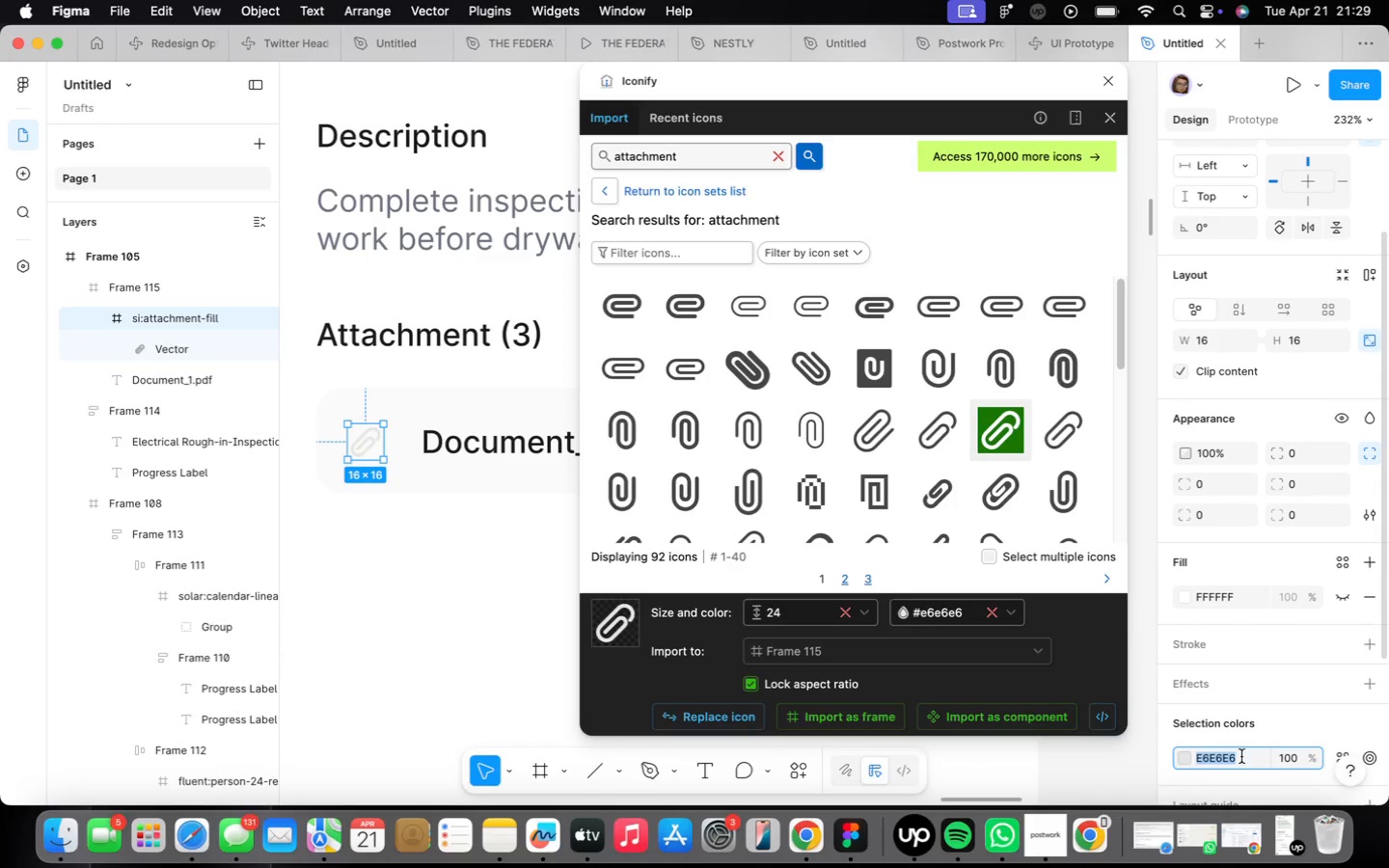 
type(3b)
 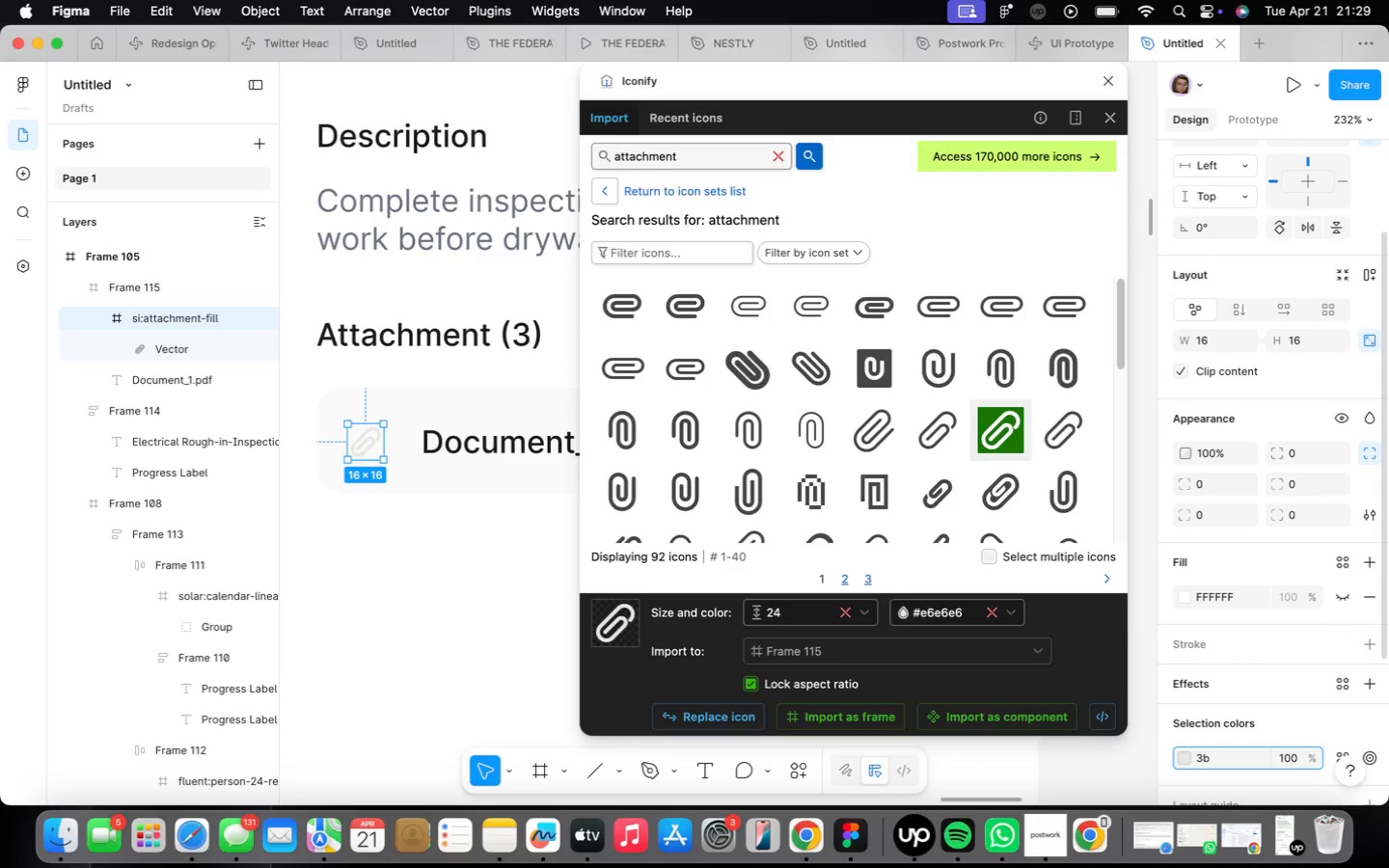 
type(4fcf)
 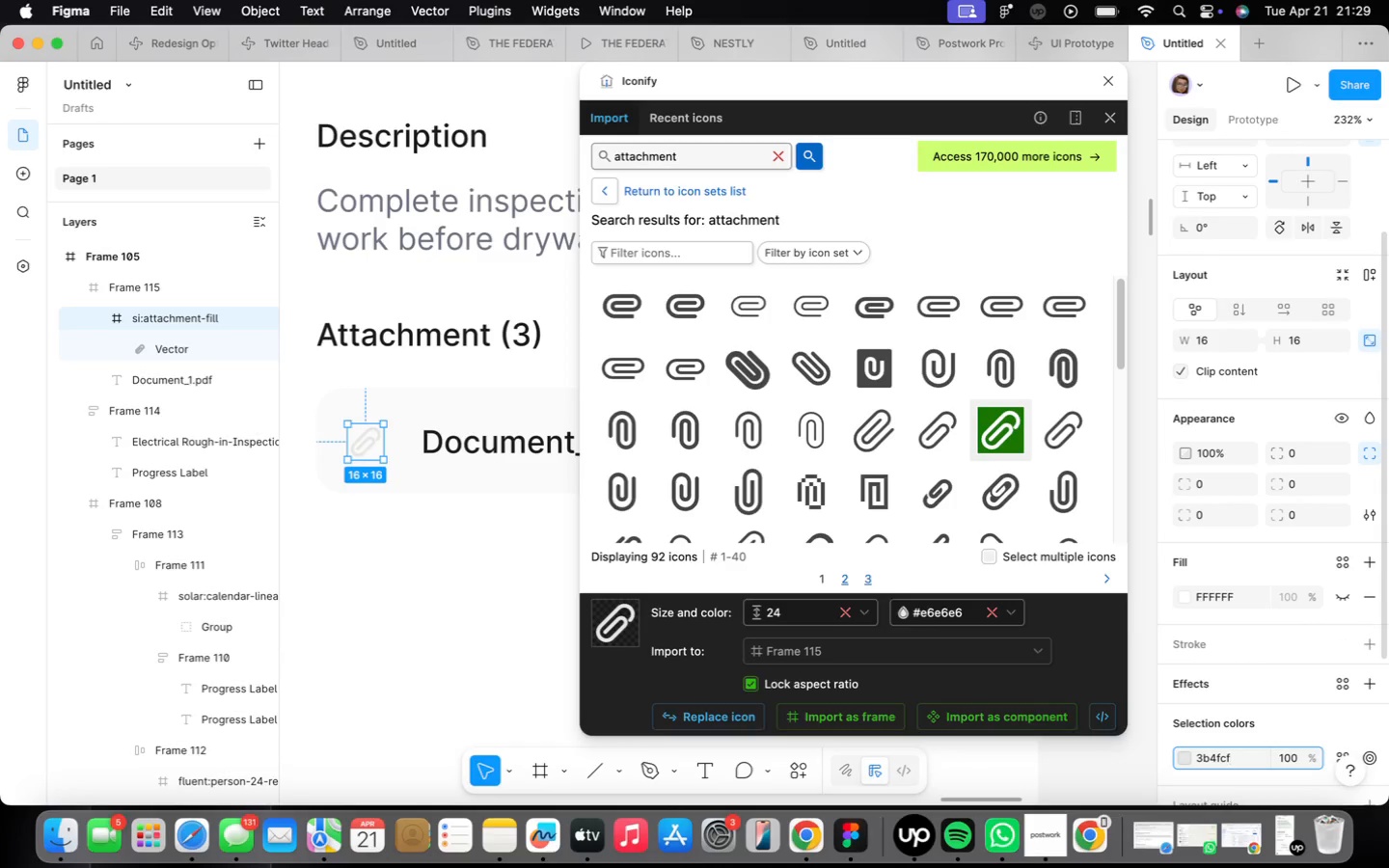 
key(Enter)
 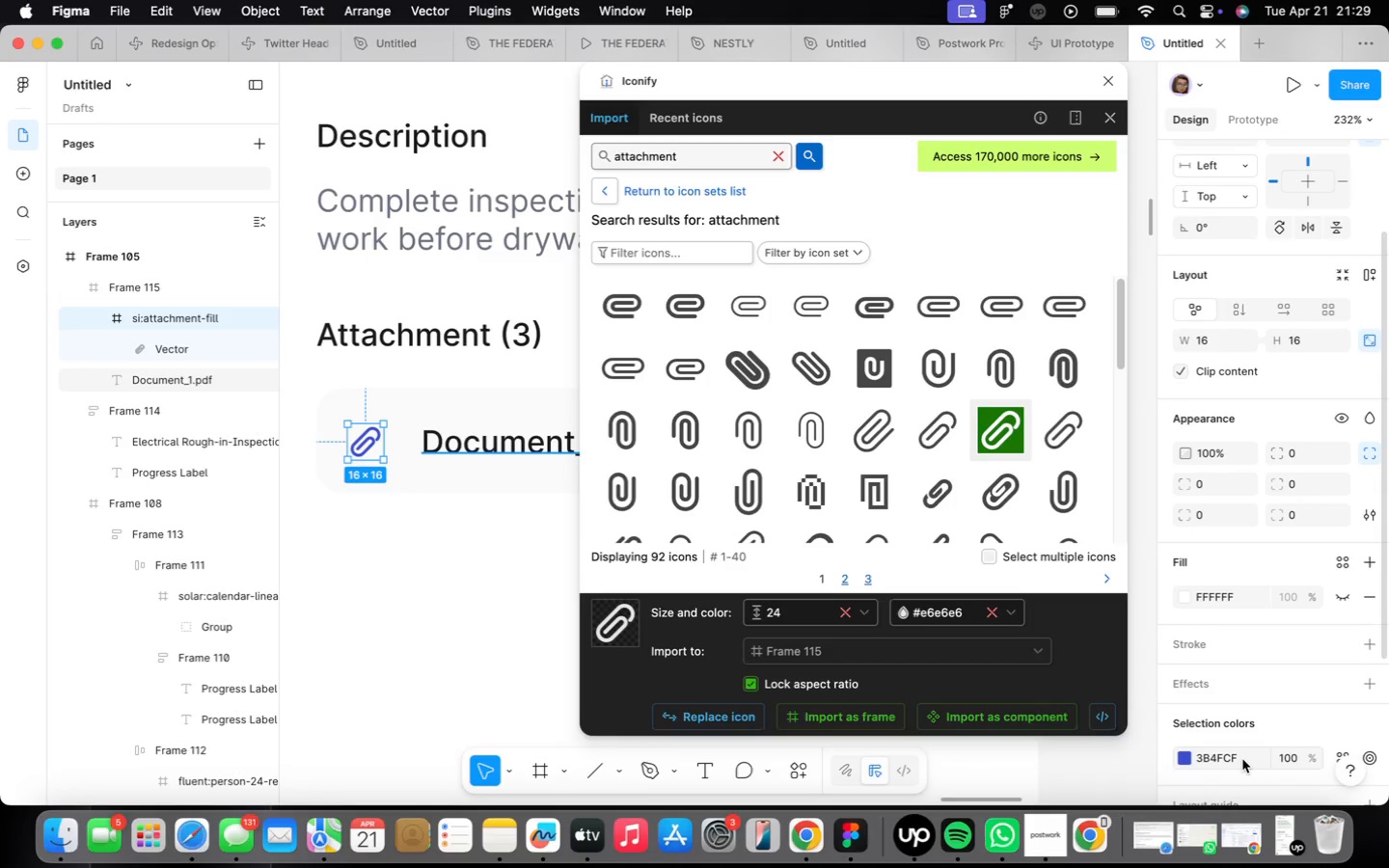 
wait(5.7)
 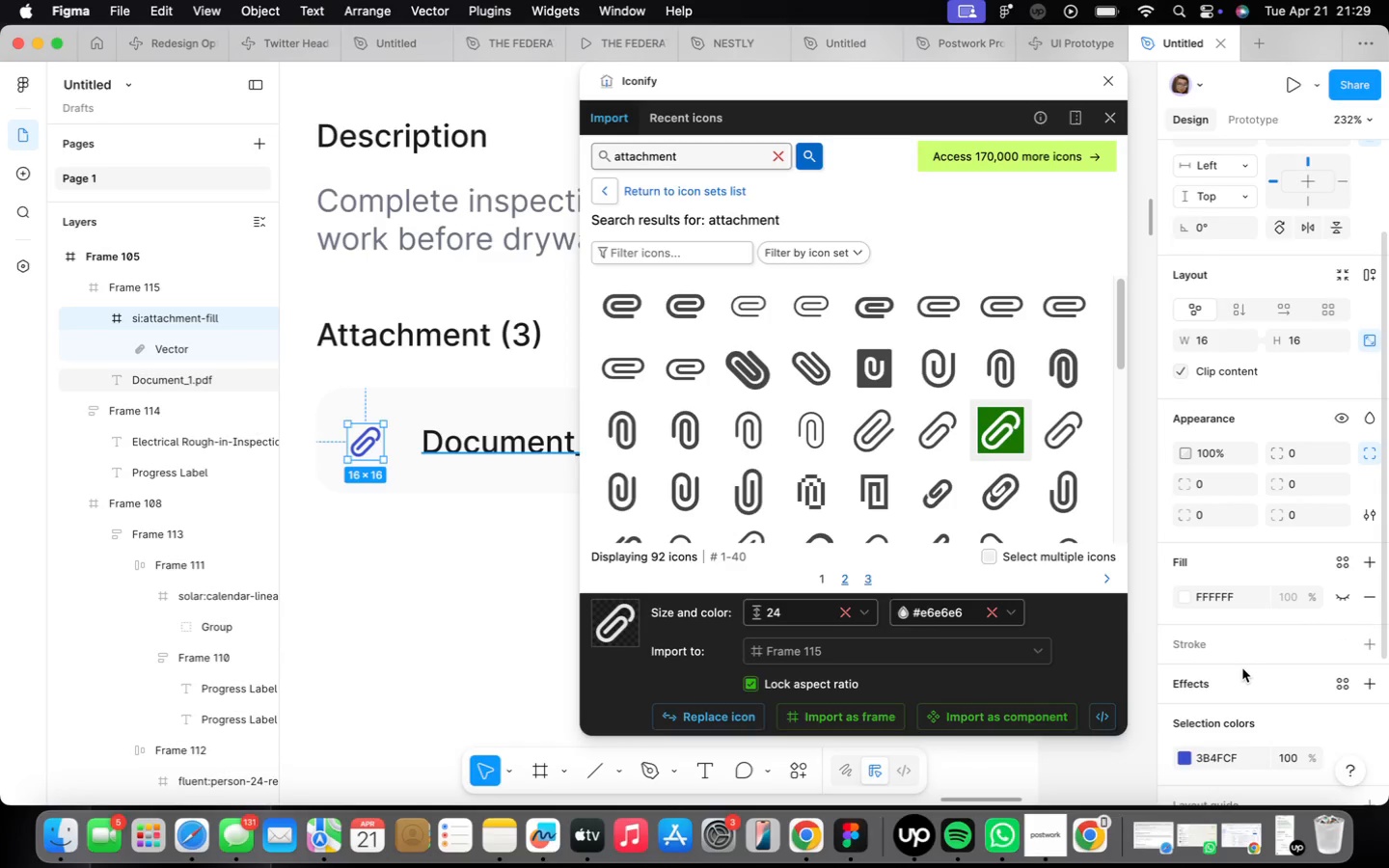 
left_click([1245, 764])
 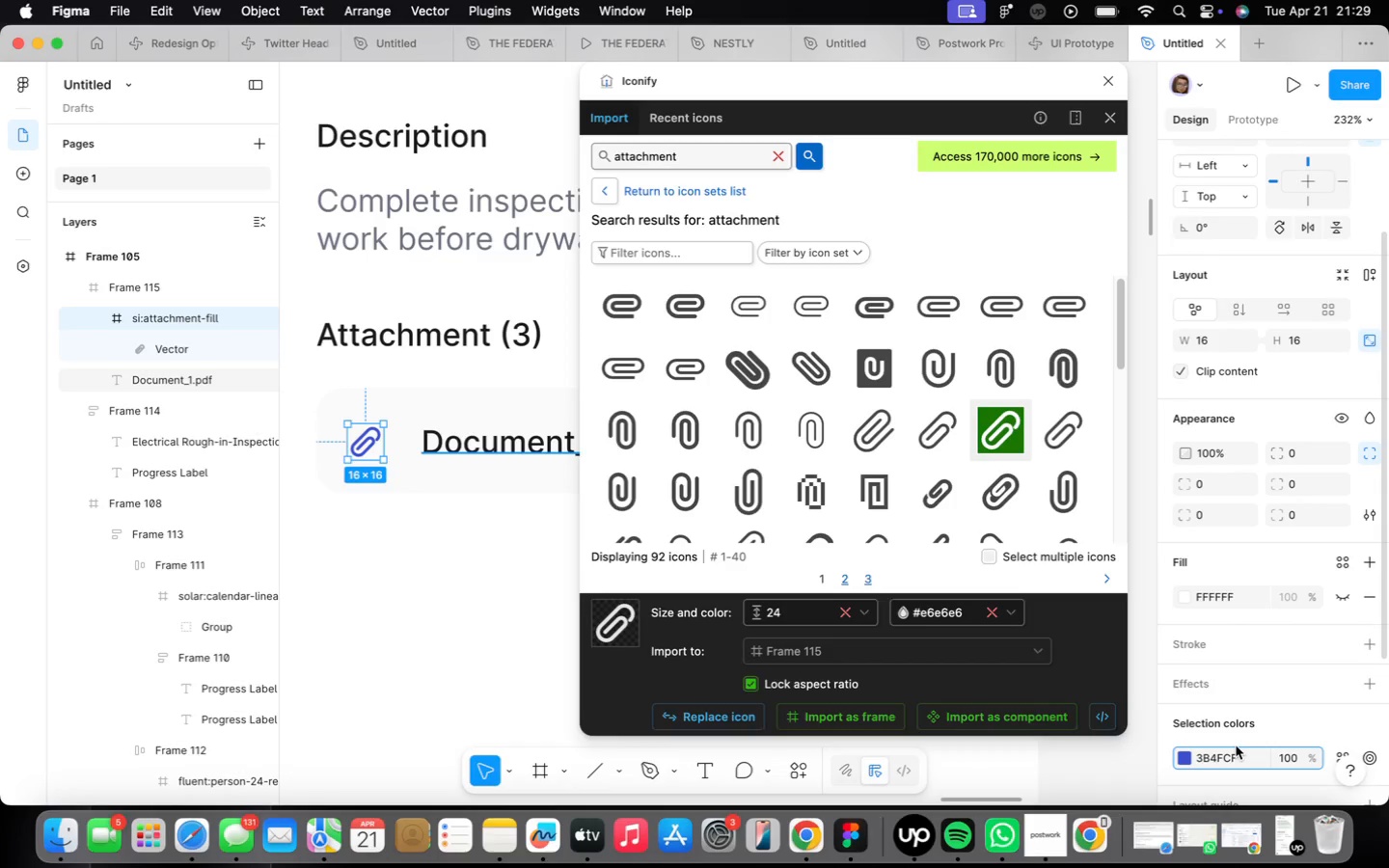 
key(Backspace)
key(Backspace)
type(7c)
 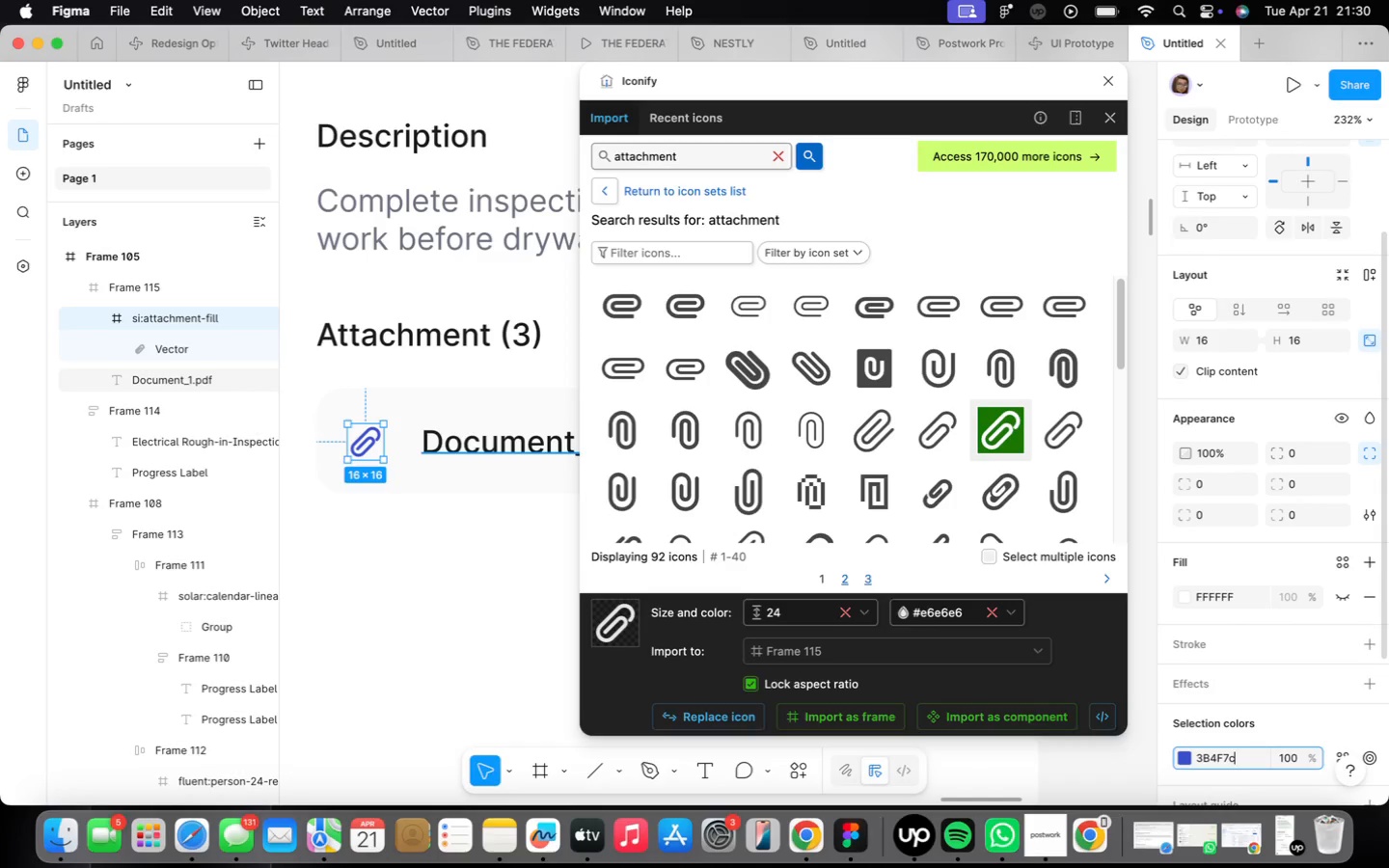 
key(Enter)
 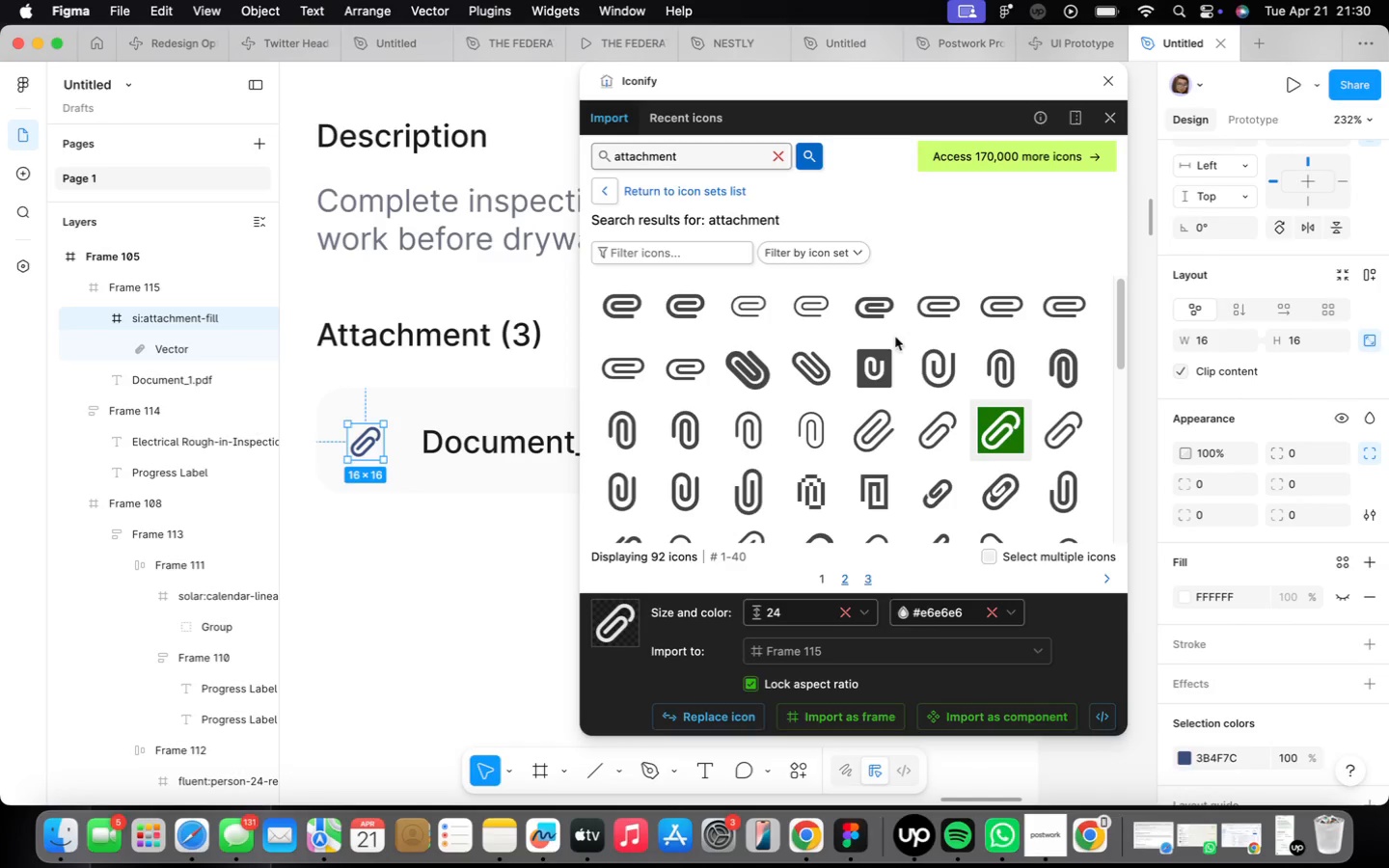 
left_click([1113, 78])
 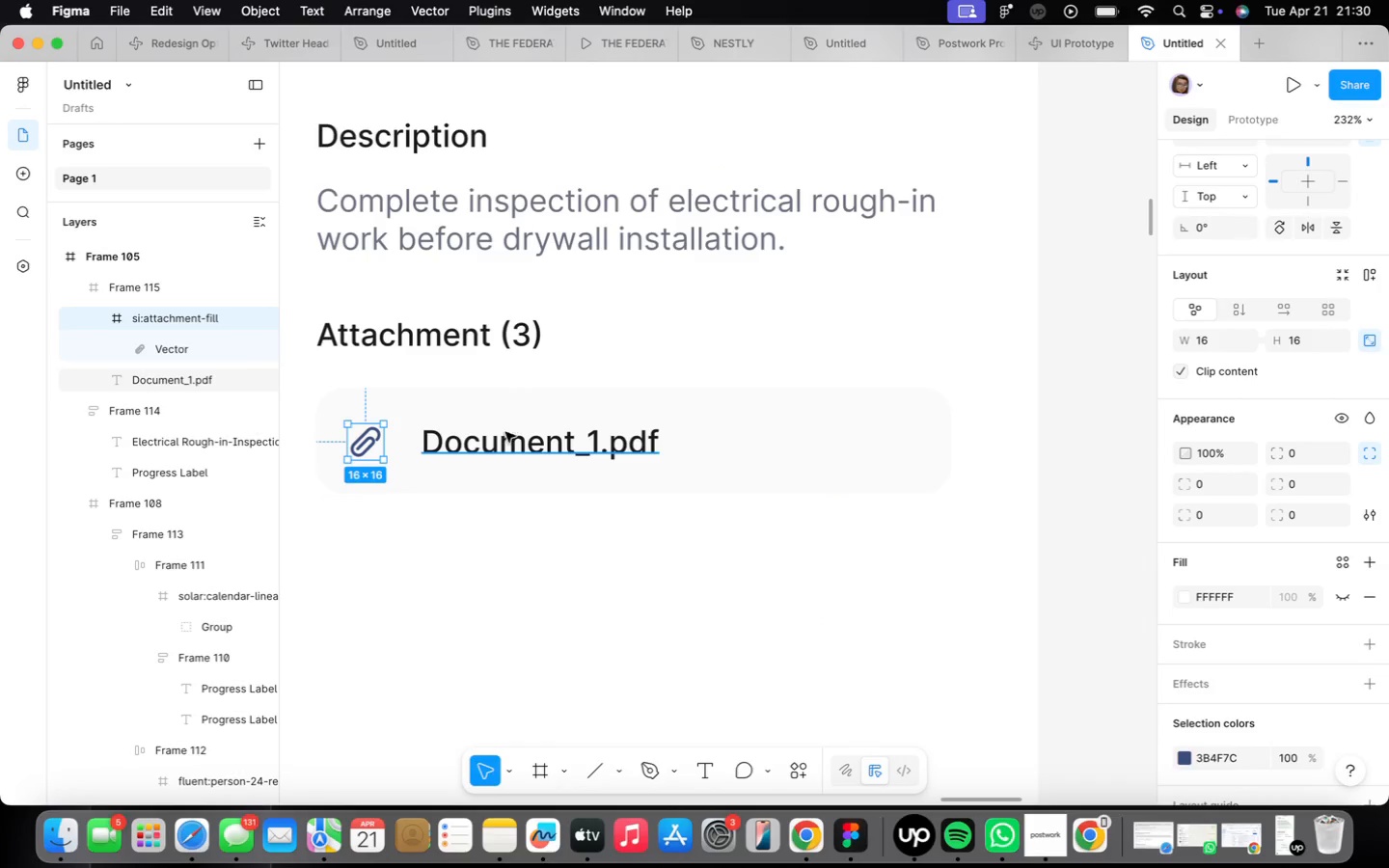 
hold_key(key=ShiftLeft, duration=0.52)
left_click([504, 433])
 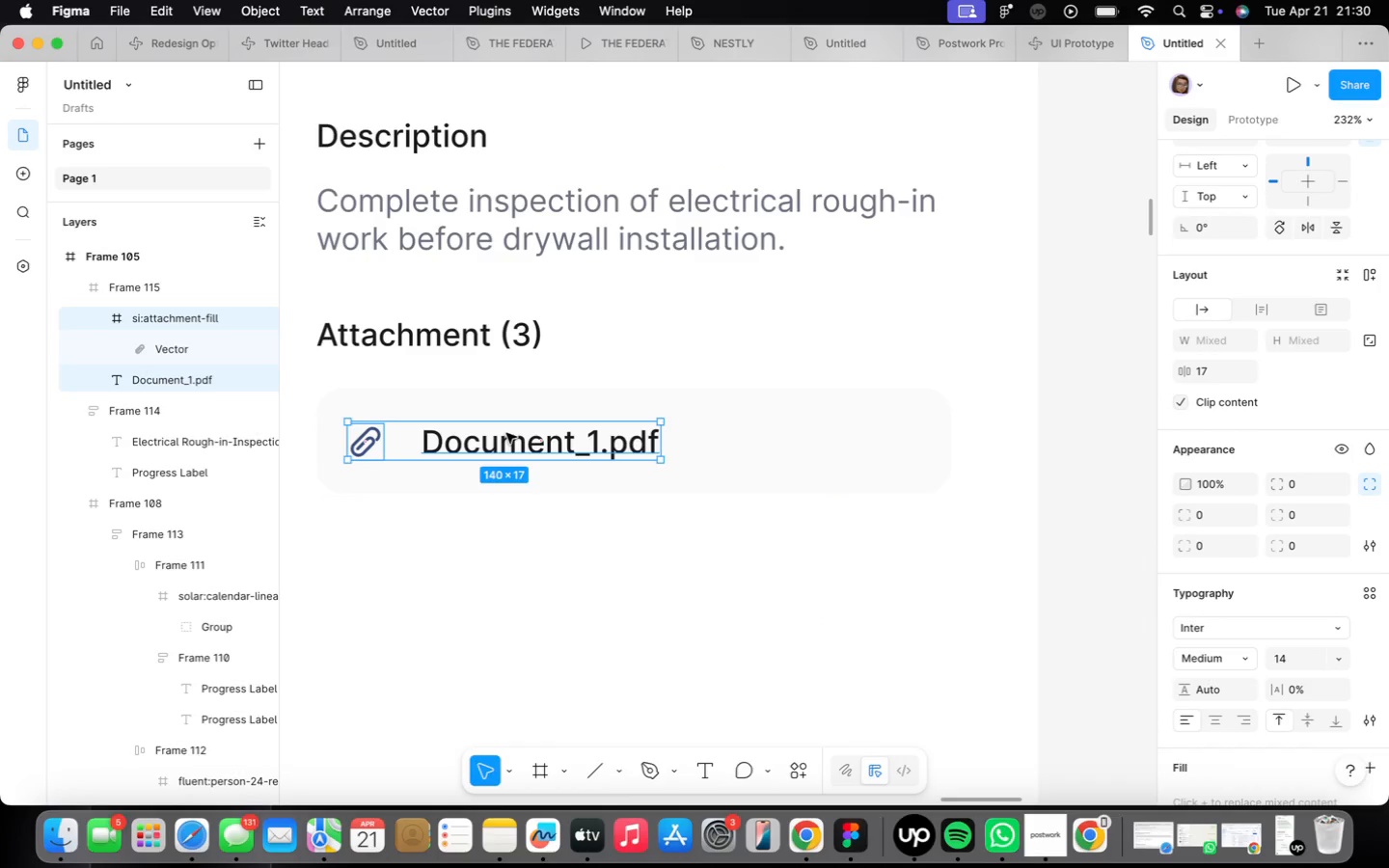 
key(Shift+ShiftLeft)
 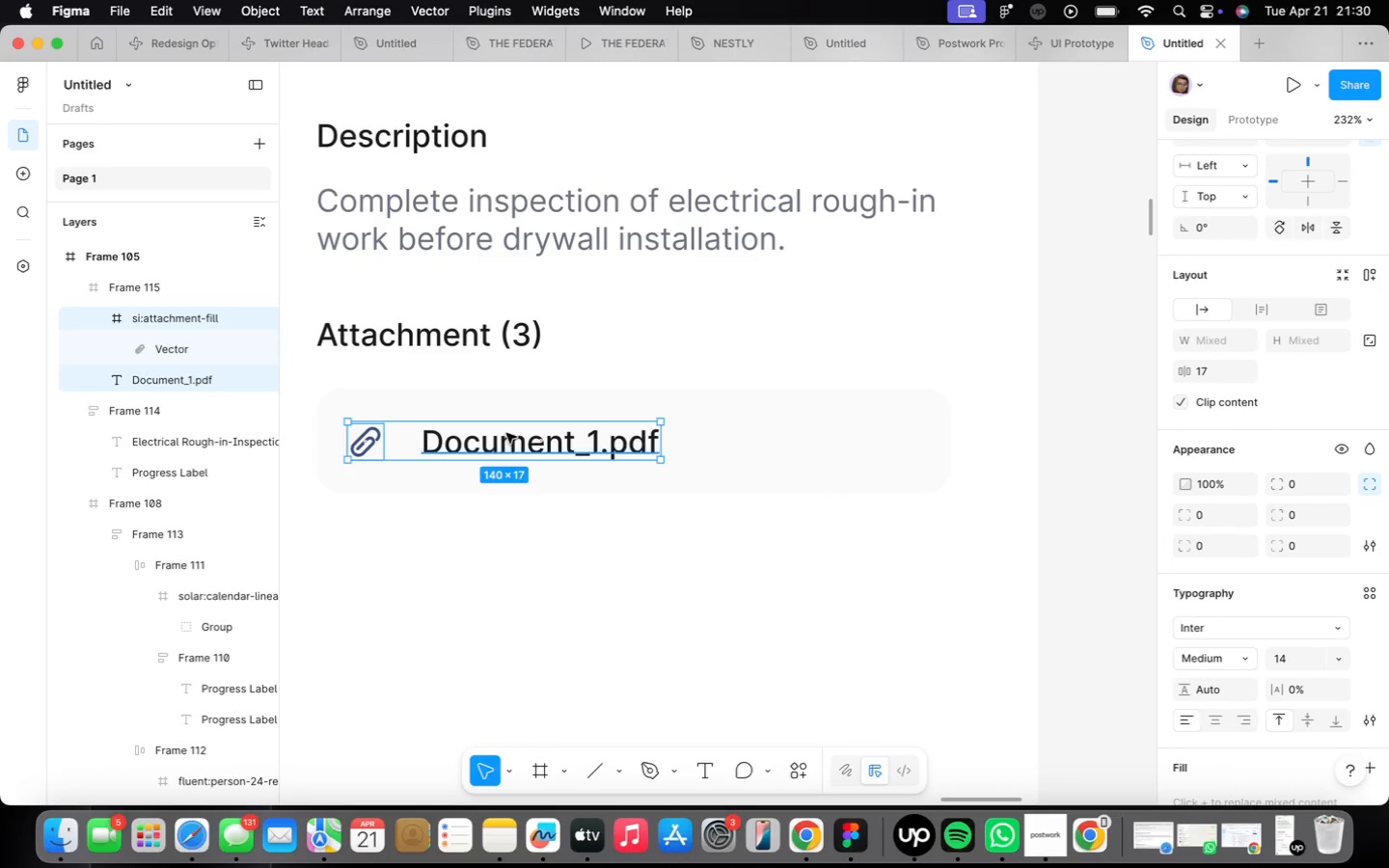 
key(Shift+A)
 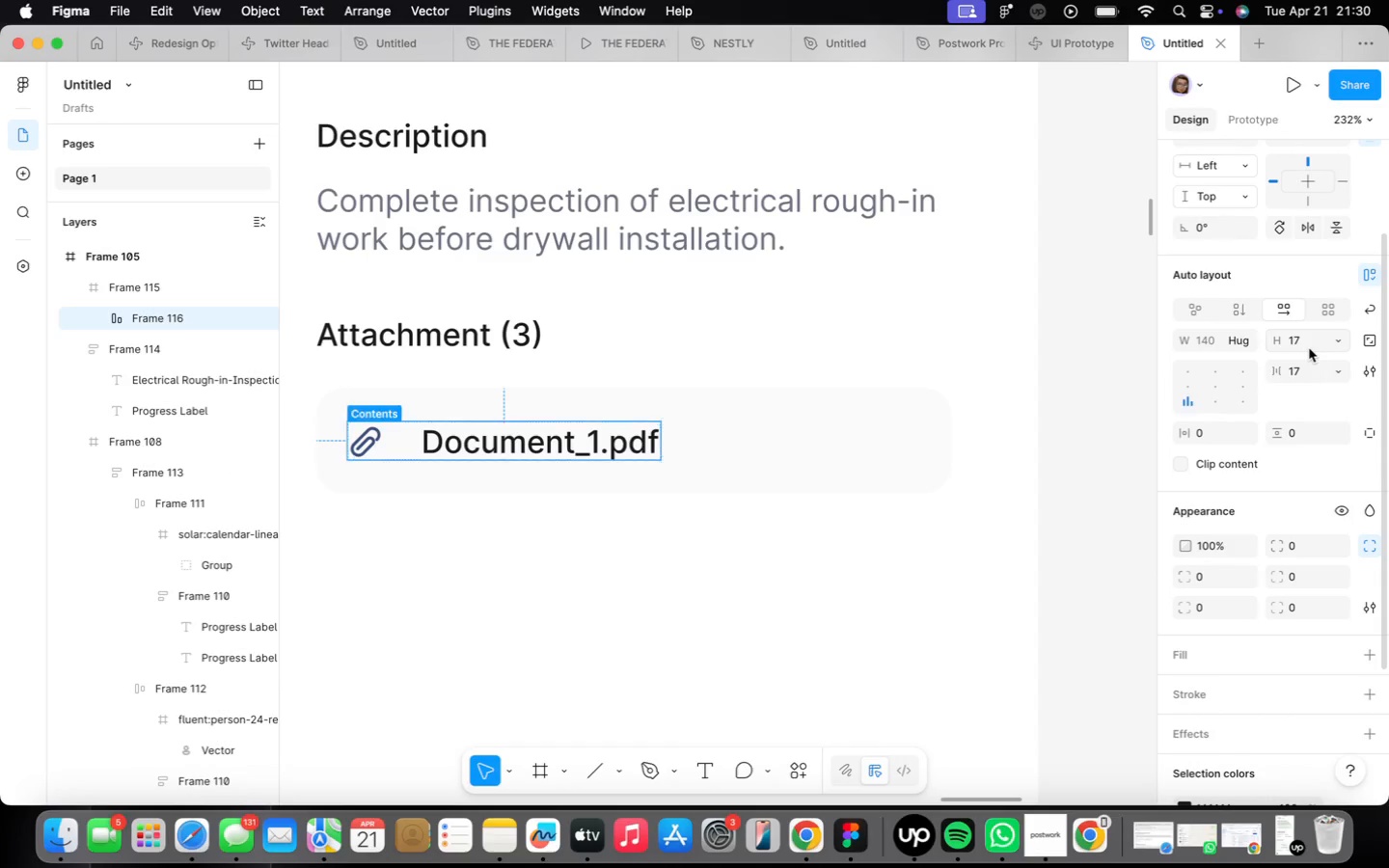 
left_click([1307, 366])
 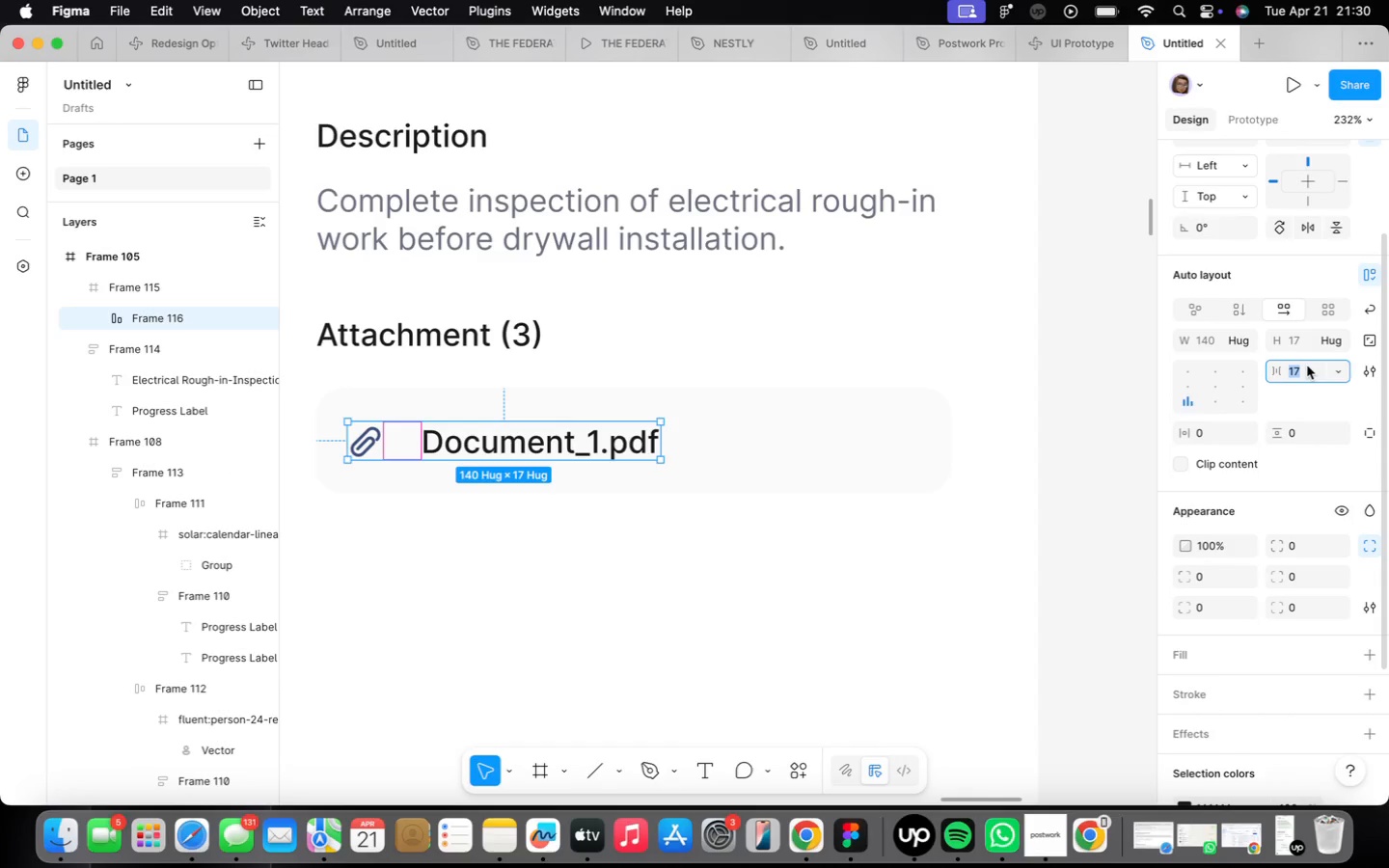 
type(112)
 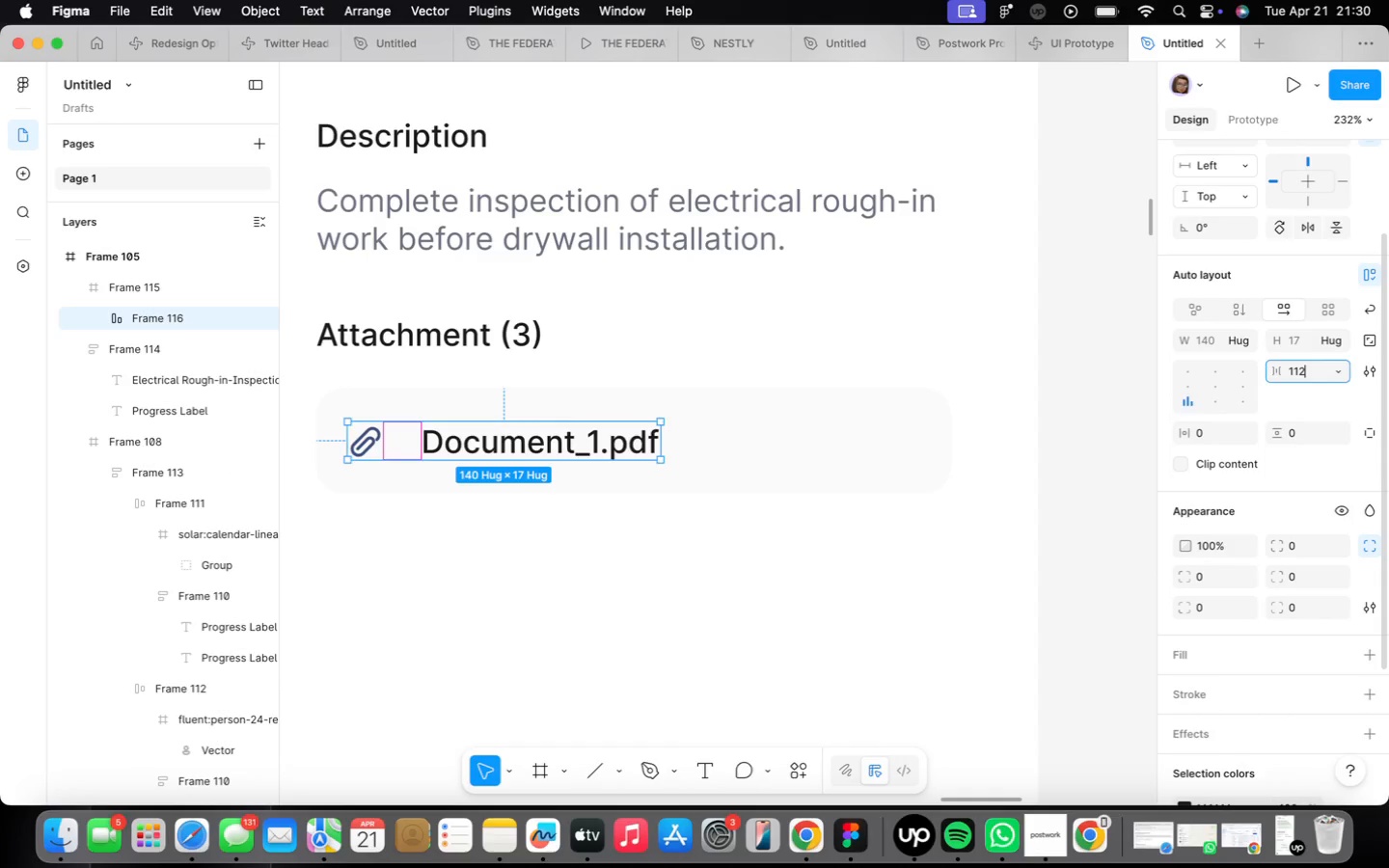 
key(Enter)
 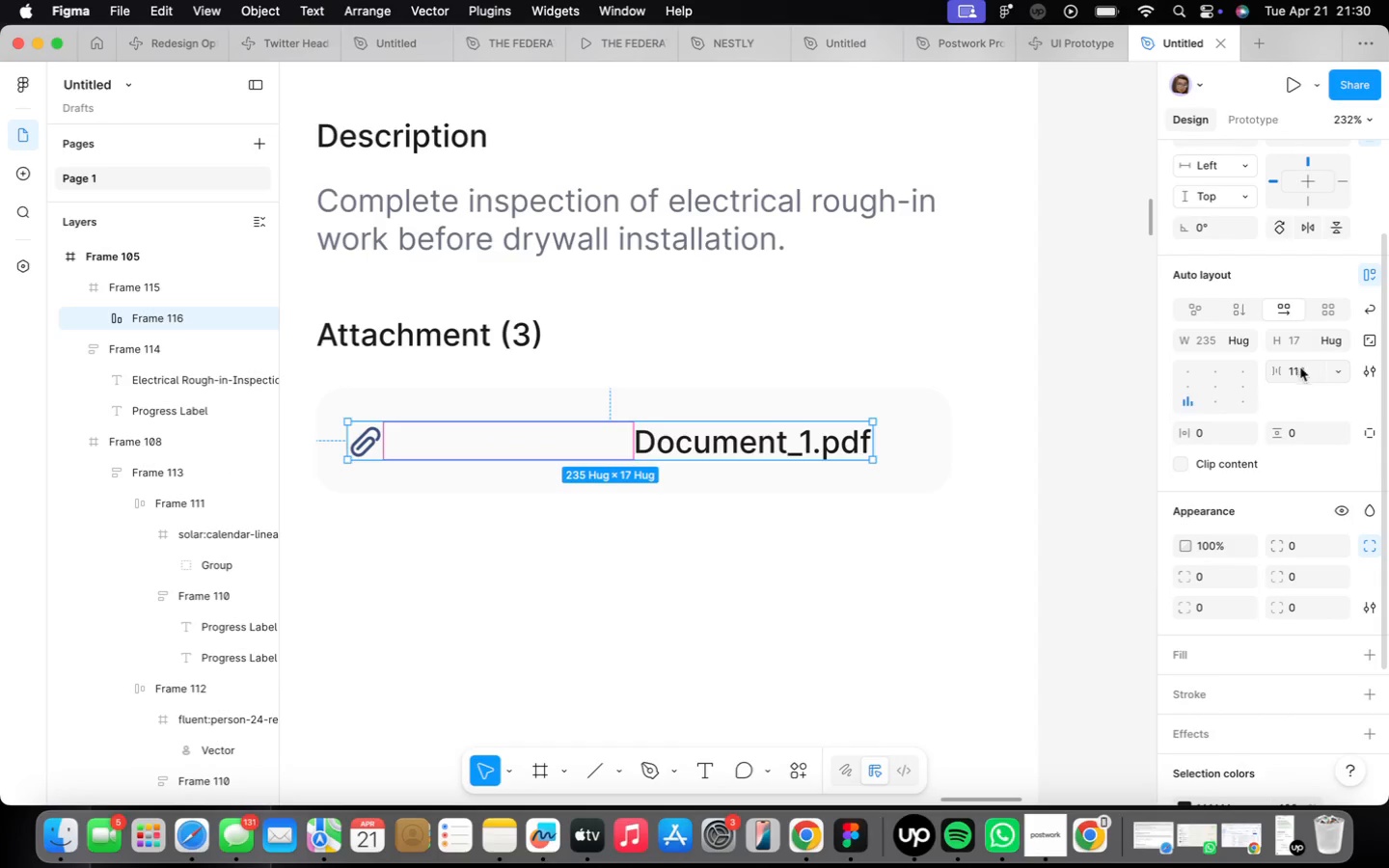 
left_click([1301, 369])
 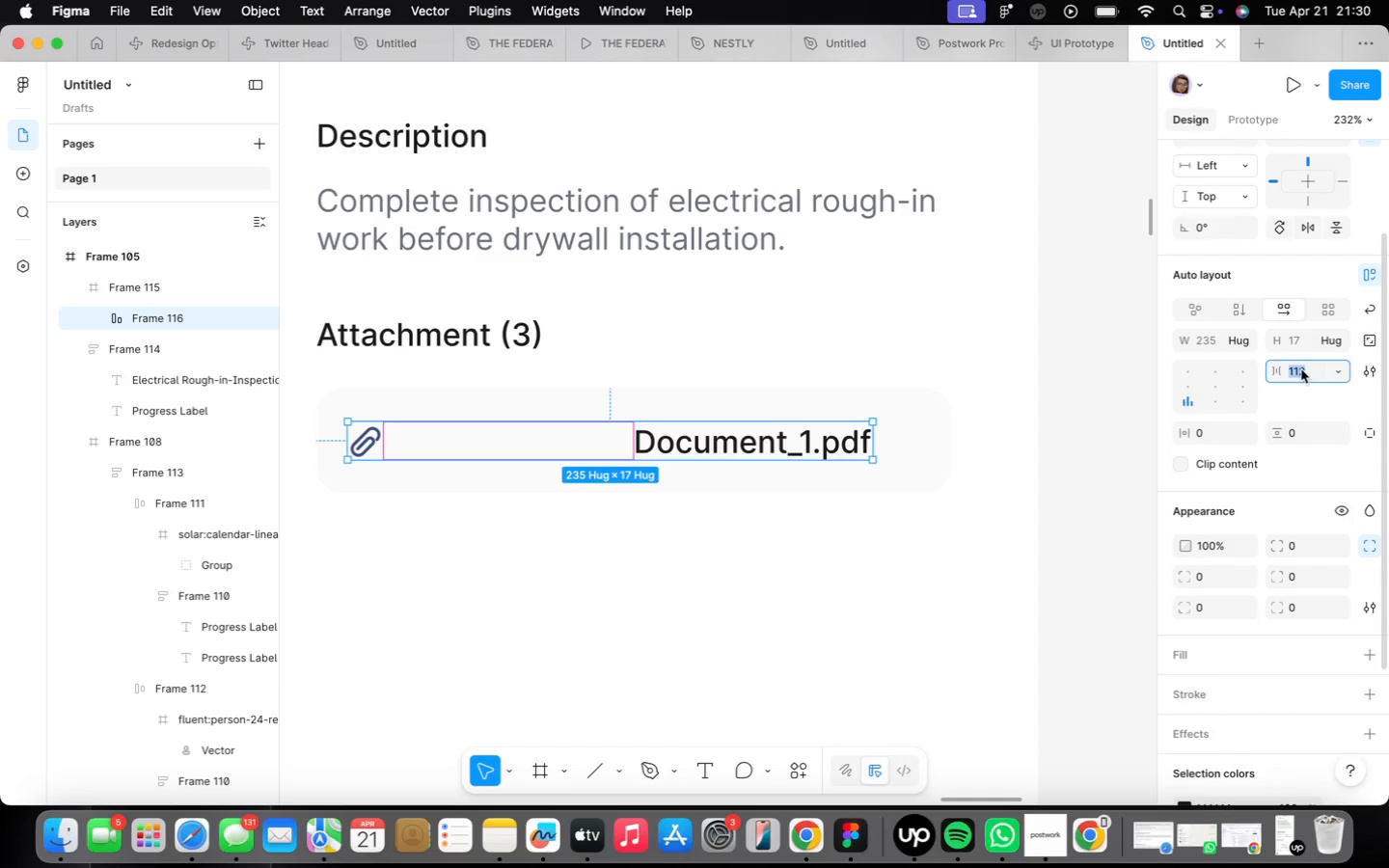 
type(12)
 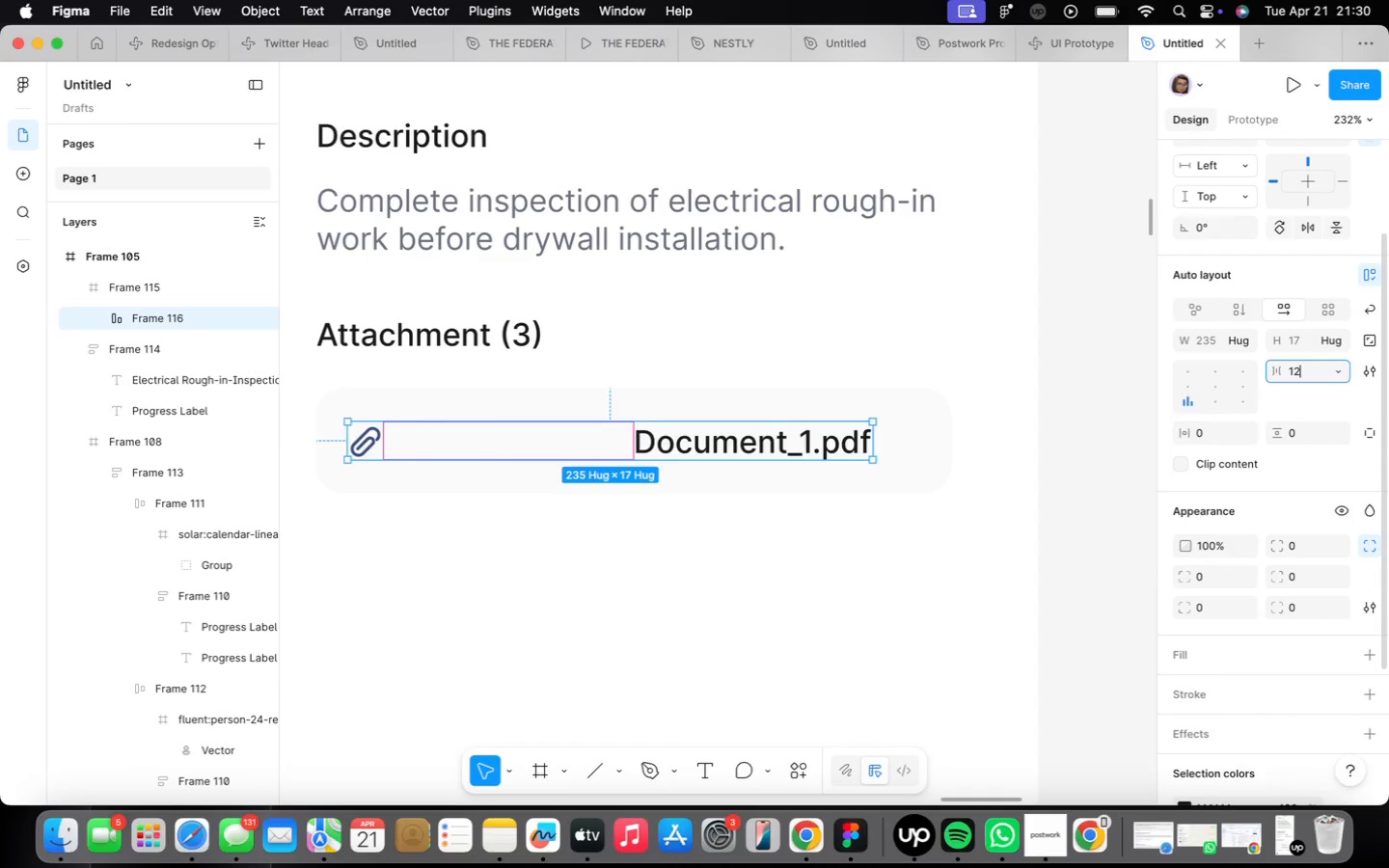 
key(Enter)
 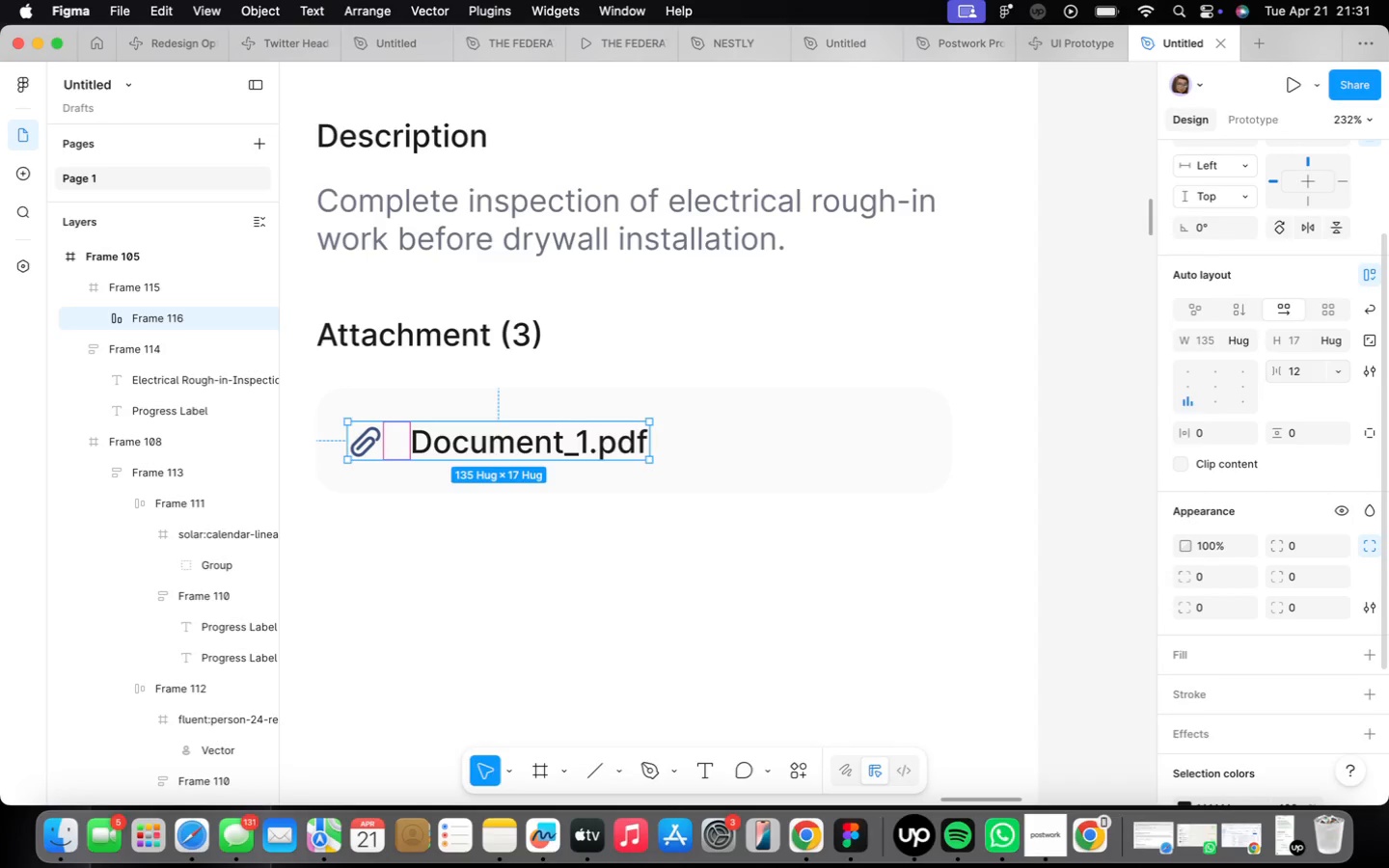 
wait(66.71)
 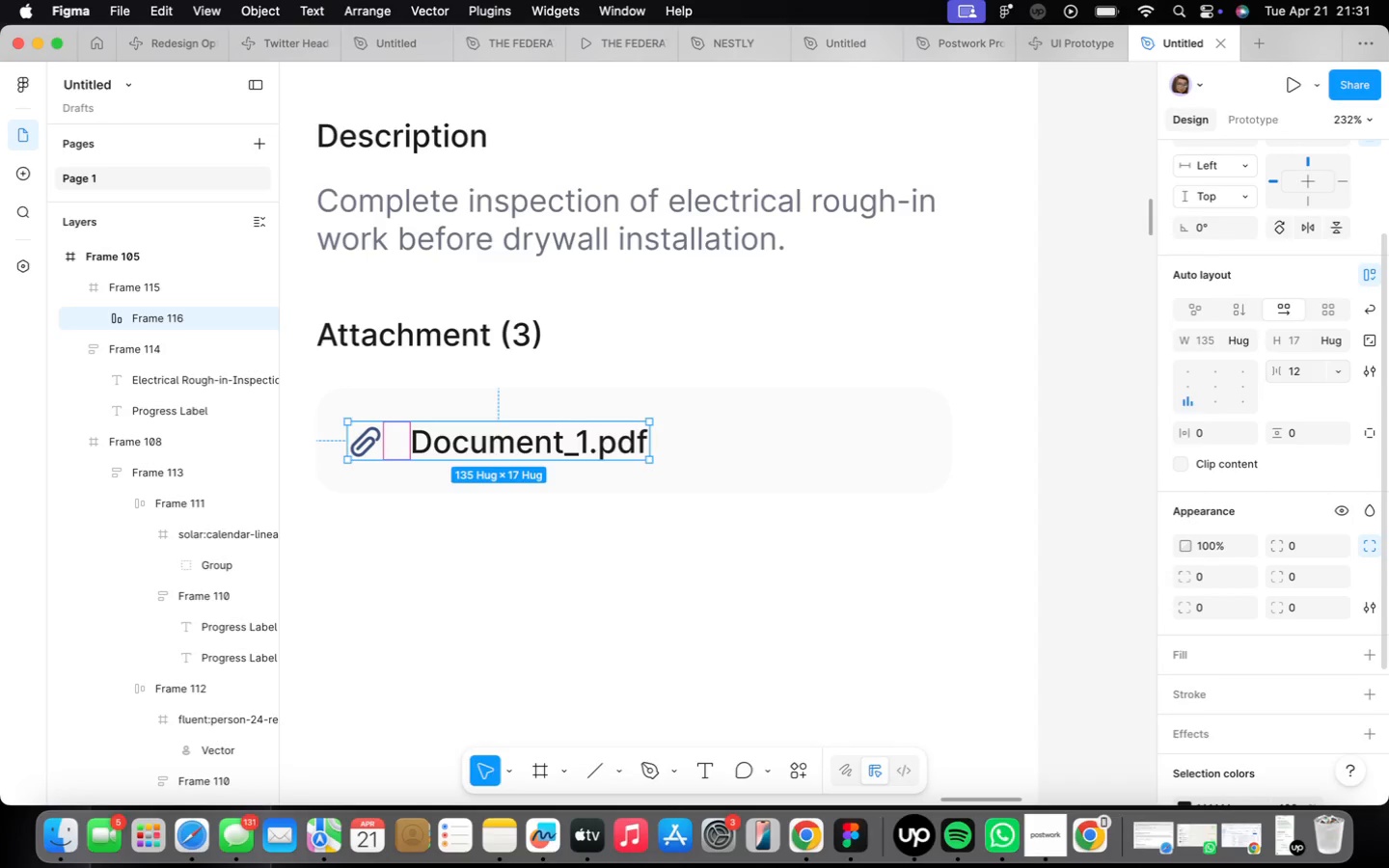 
left_click([698, 448])
 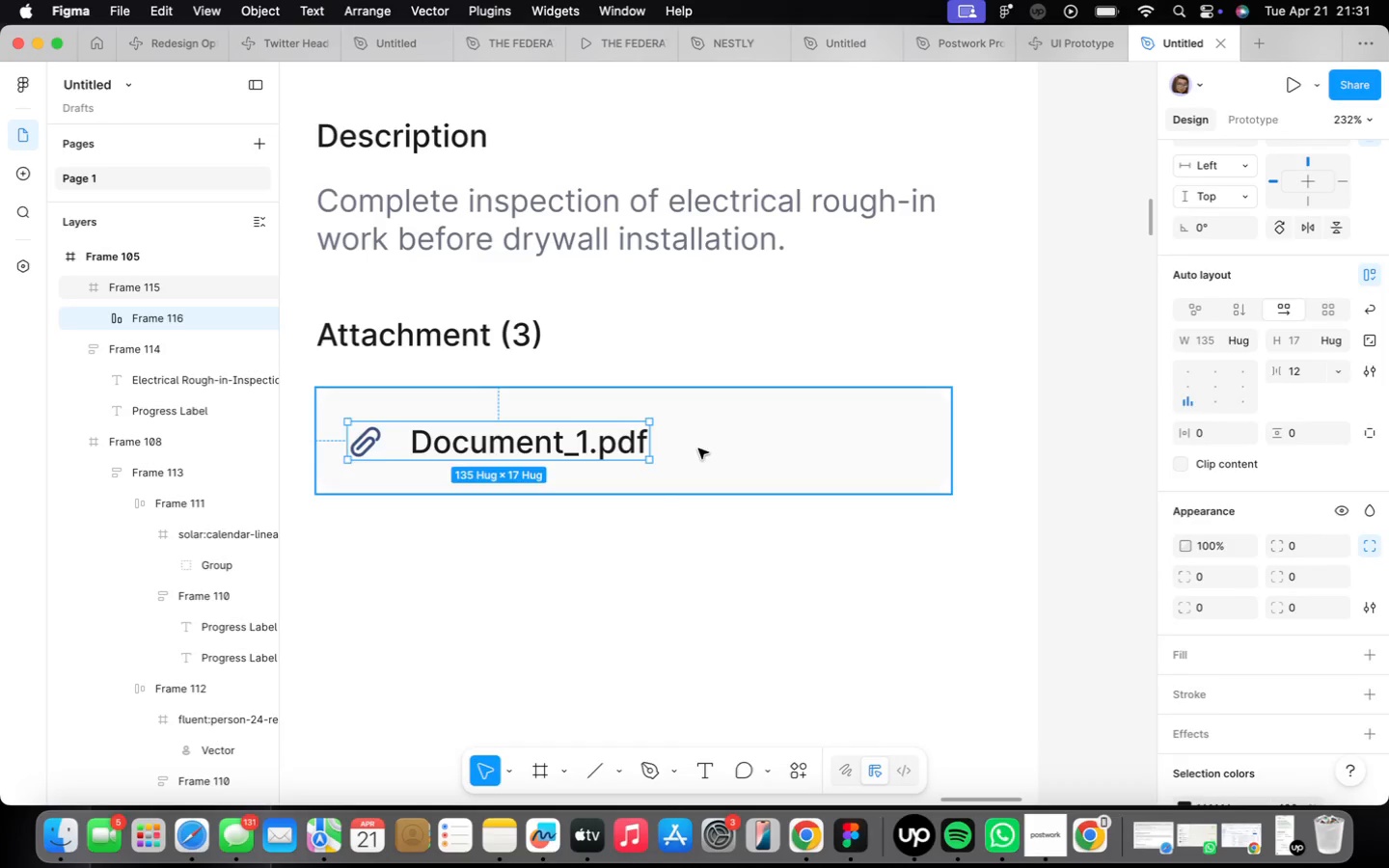 
hold_key(key=ShiftLeft, duration=0.44)
 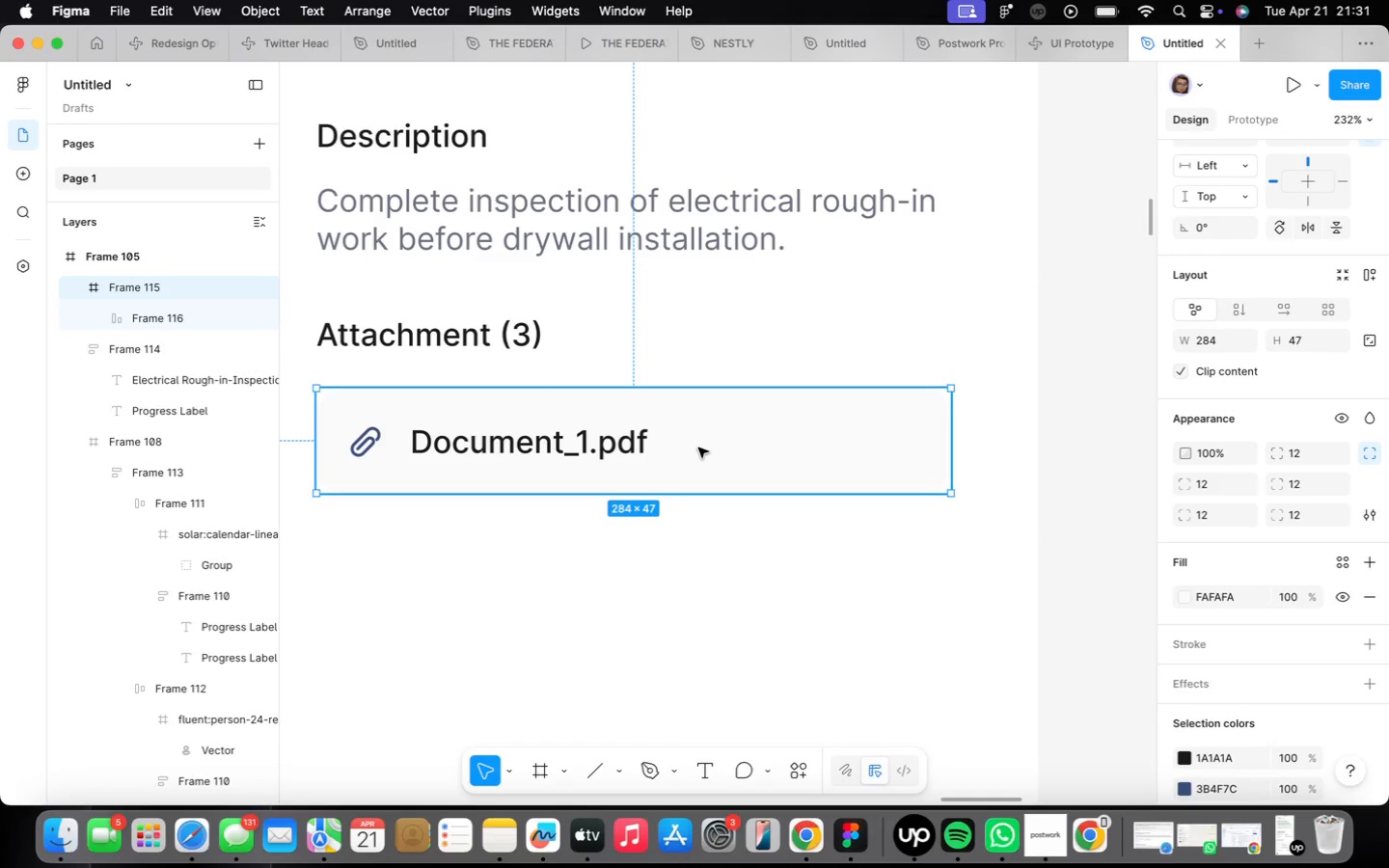 
key(Shift+A)
 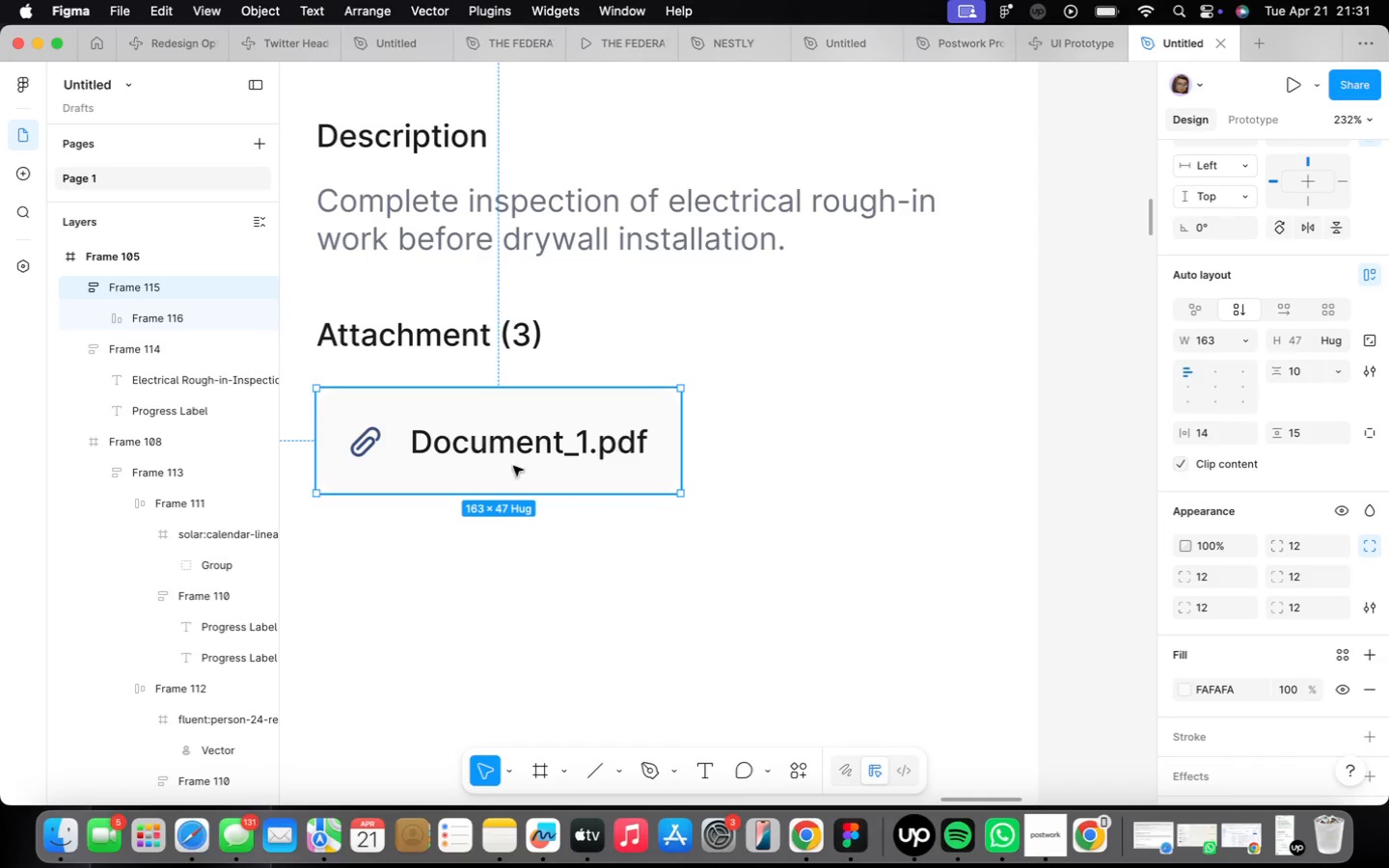 
scroll: coordinate [604, 446], scroll_direction: down, amount: 5.0
 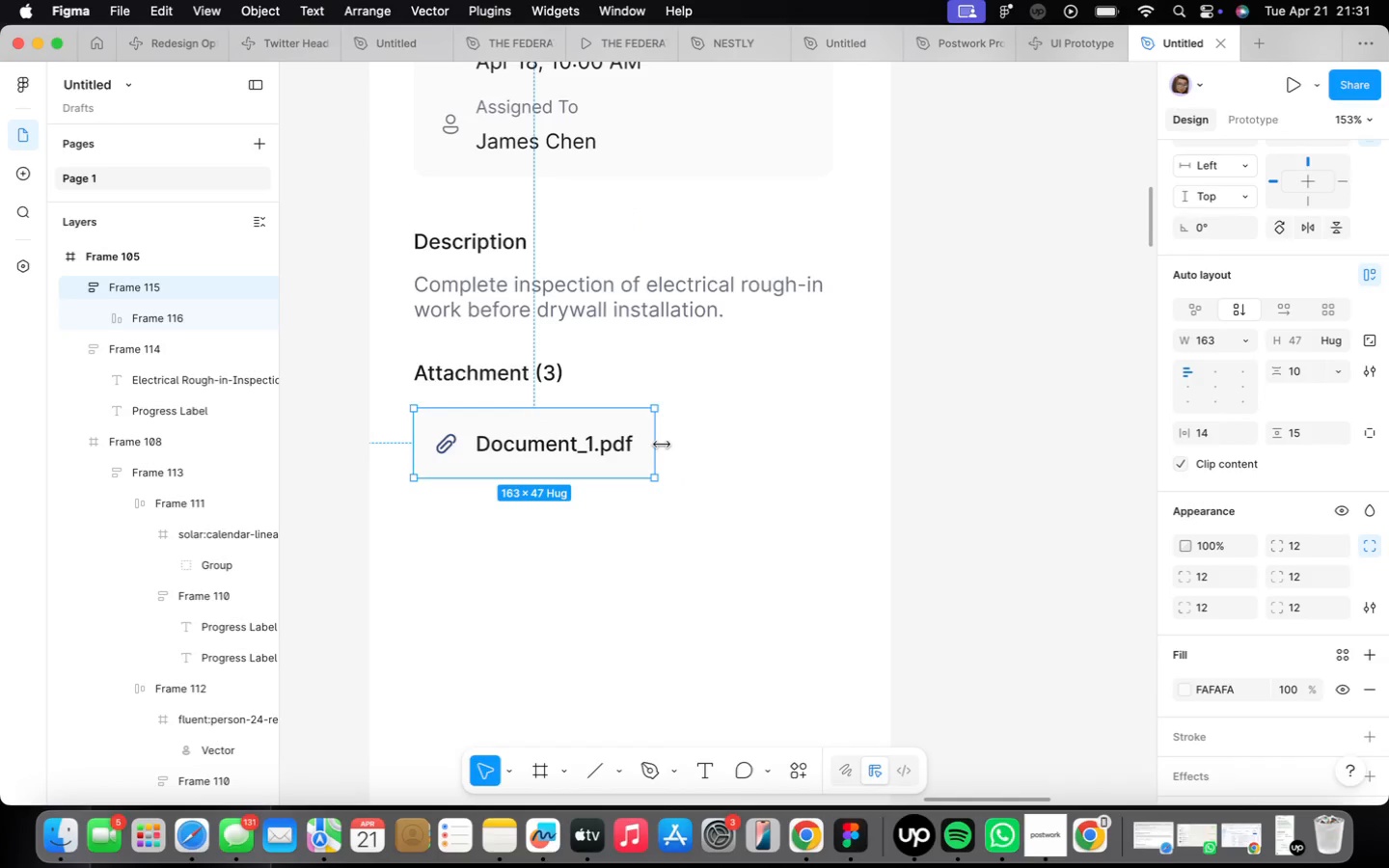 
left_click_drag(start_coordinate=[659, 444], to_coordinate=[822, 447])
 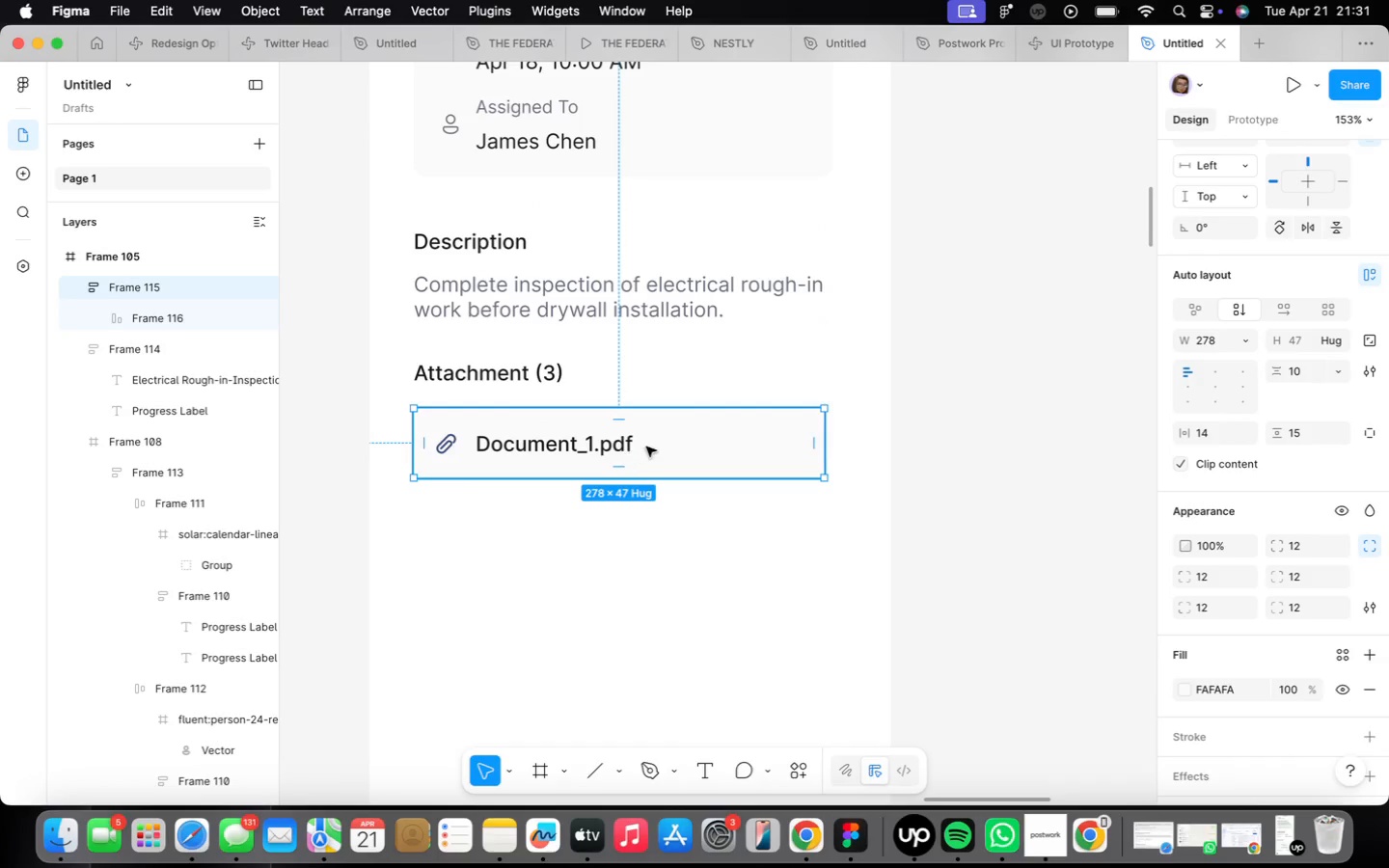 
hold_key(key=OptionLeft, duration=2.63)
left_click_drag(start_coordinate=[647, 447], to_coordinate=[644, 529])
 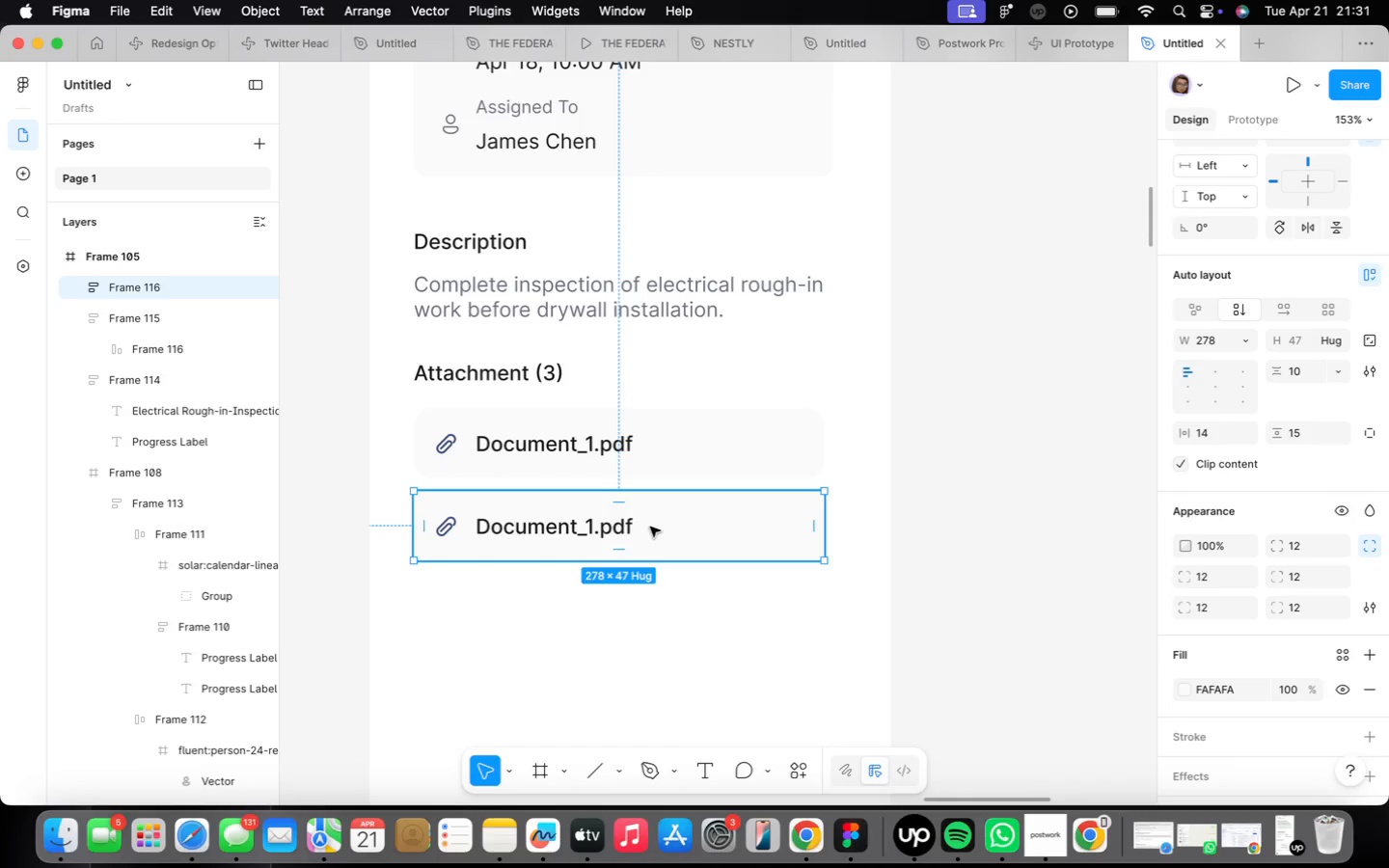 
hold_key(key=ShiftLeft, duration=0.52)
left_click([660, 456])
 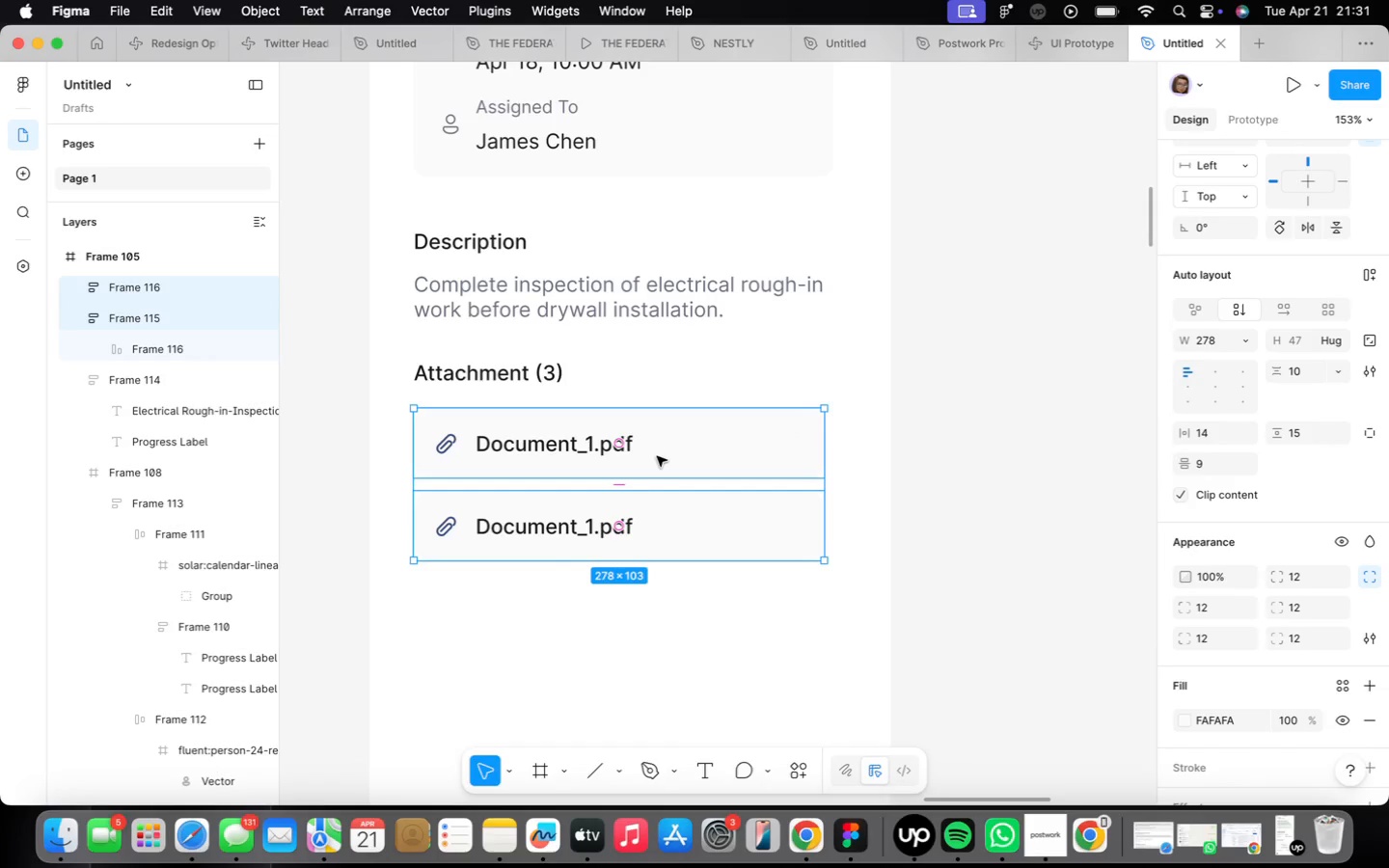 
key(Shift+ShiftLeft)
 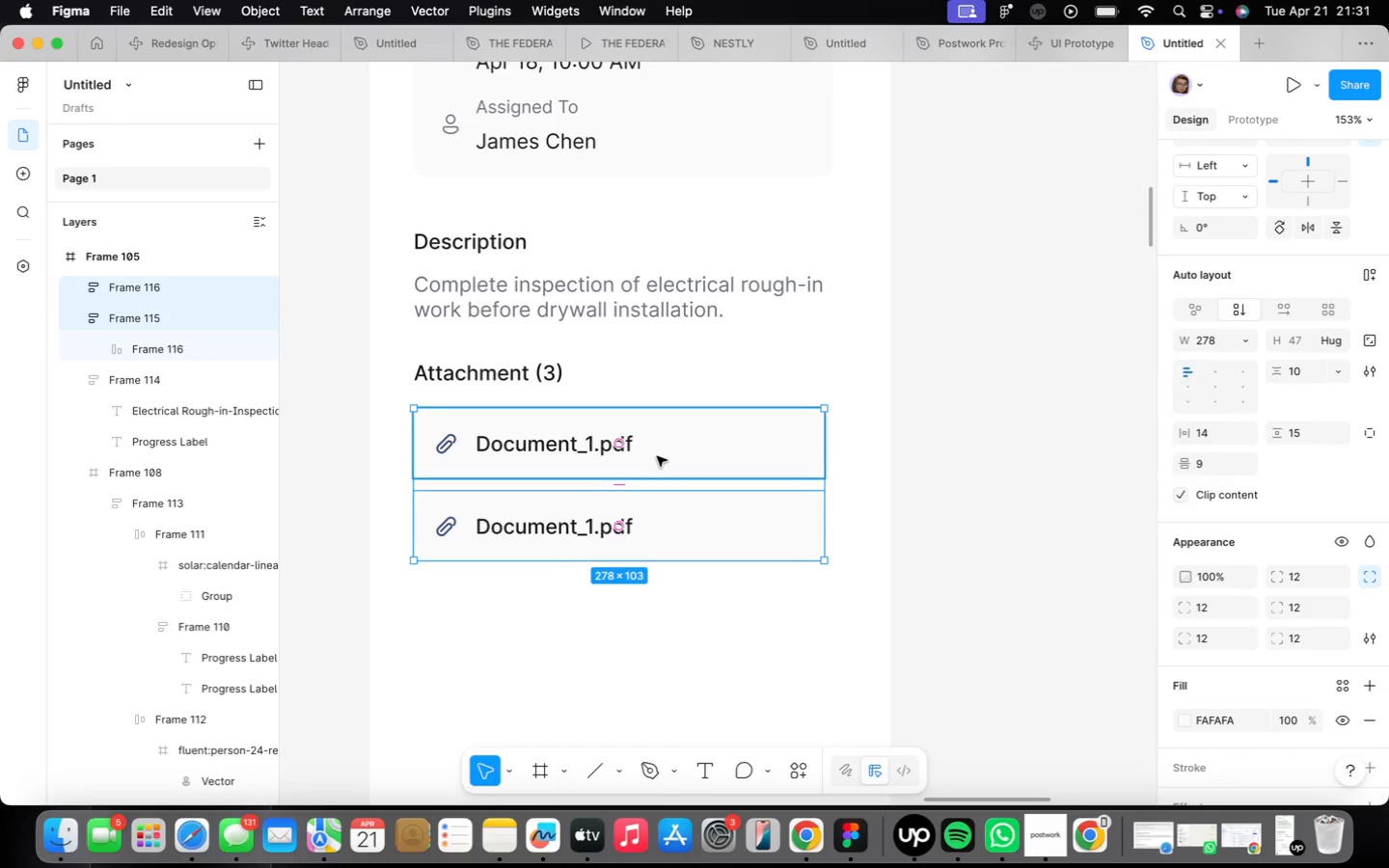 
key(Shift+A)
 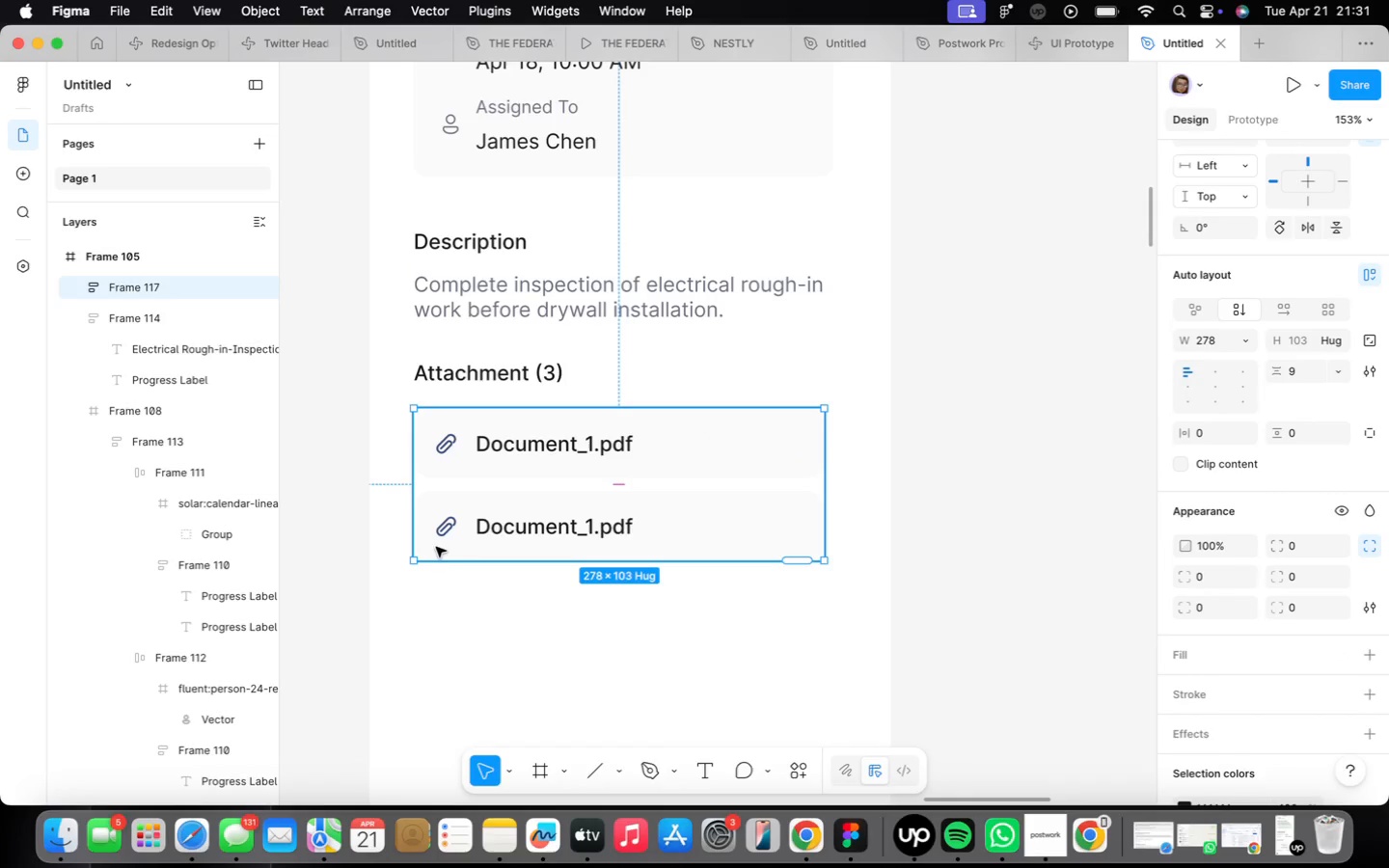 
double_click([510, 540])
 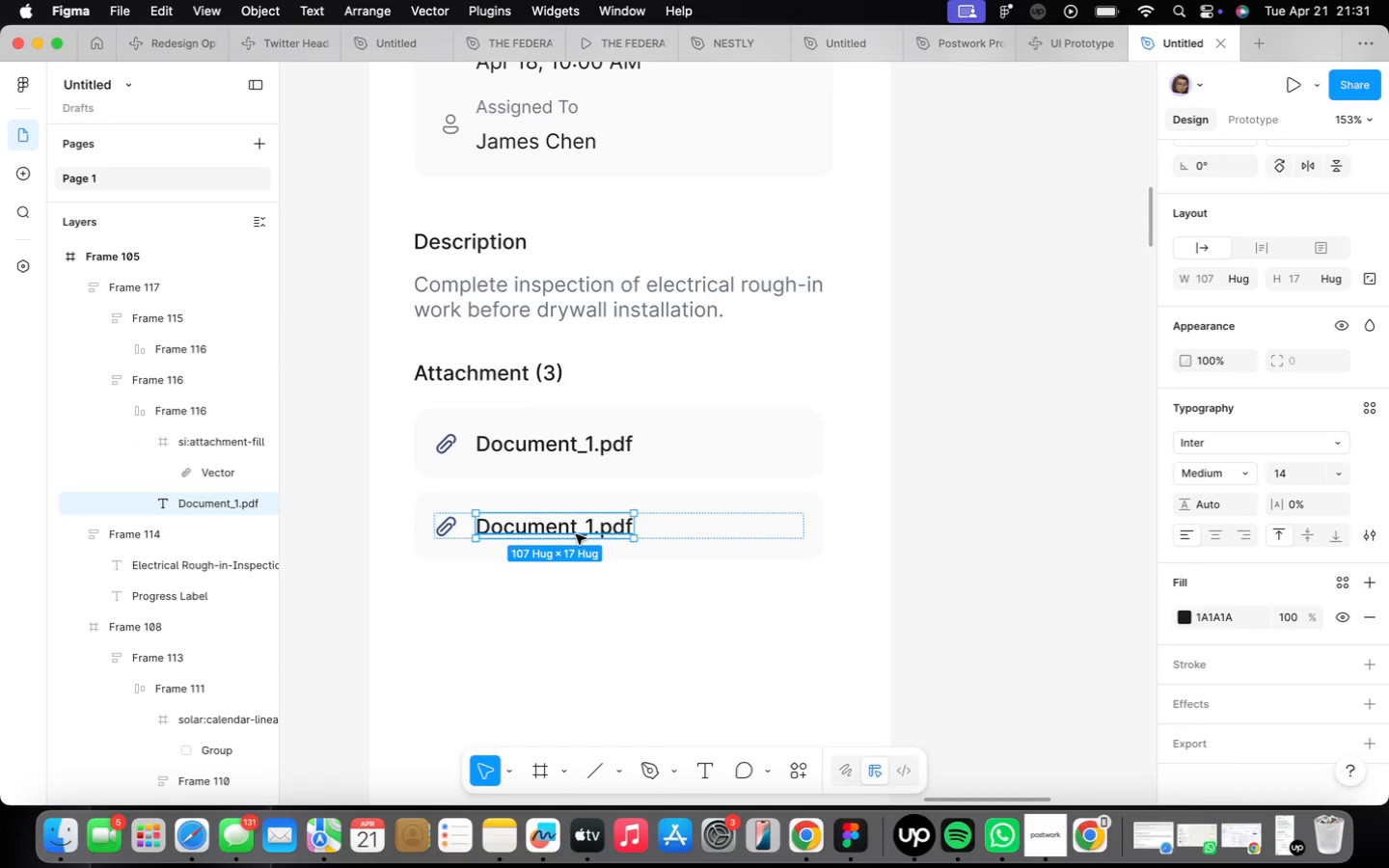 
double_click([583, 535])
 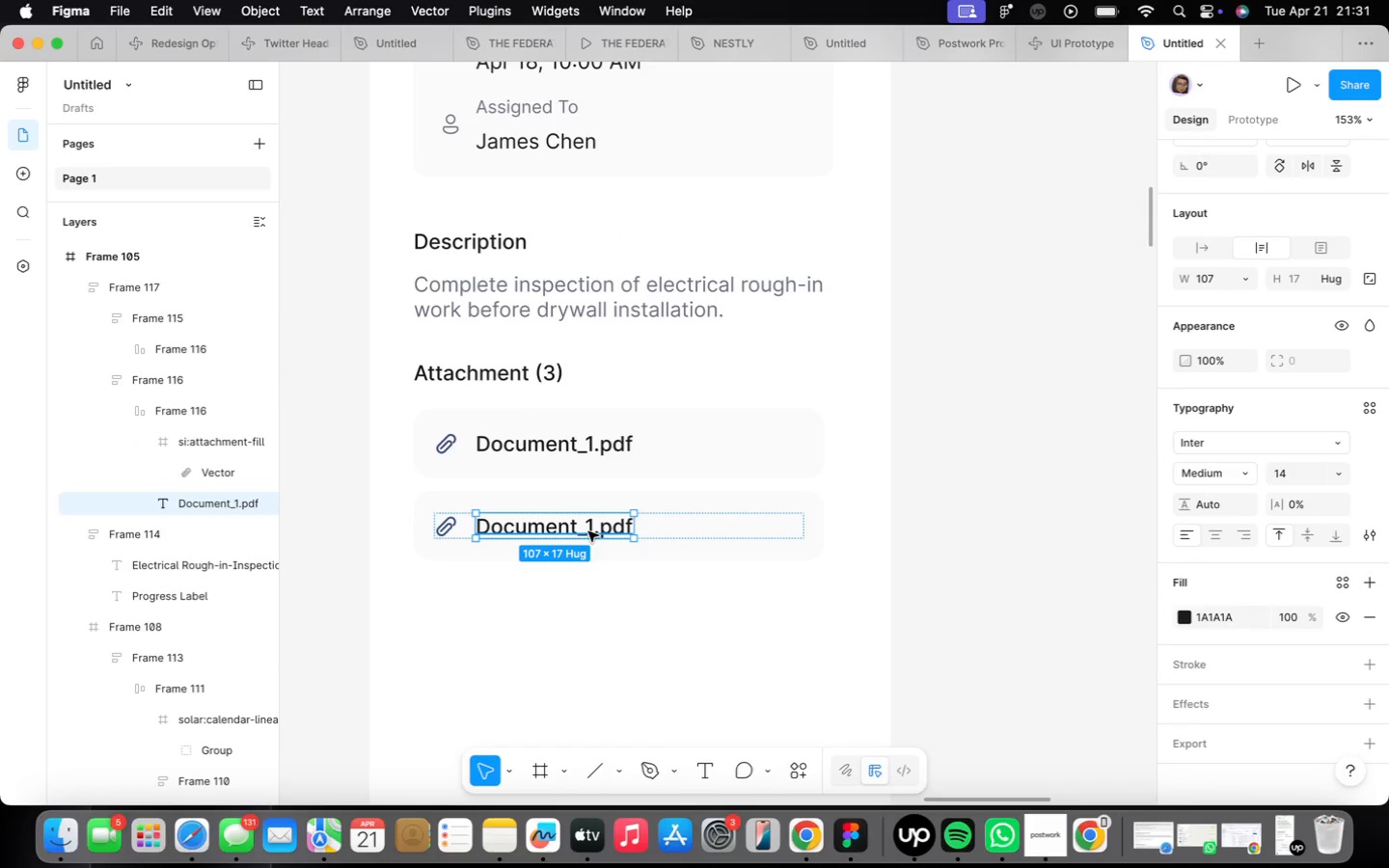 
double_click([588, 530])
 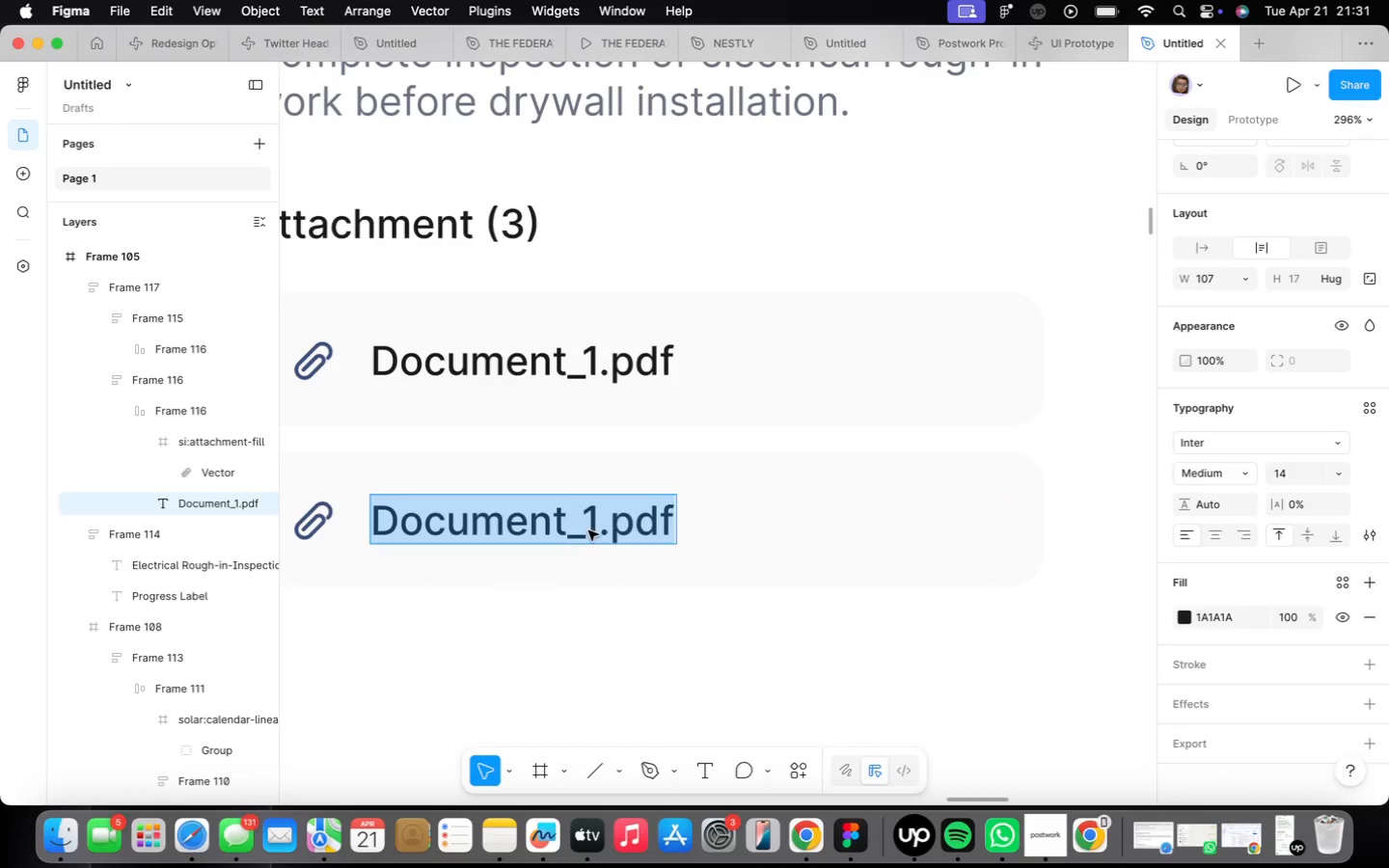 
scroll: coordinate [588, 531], scroll_direction: up, amount: 7.0
 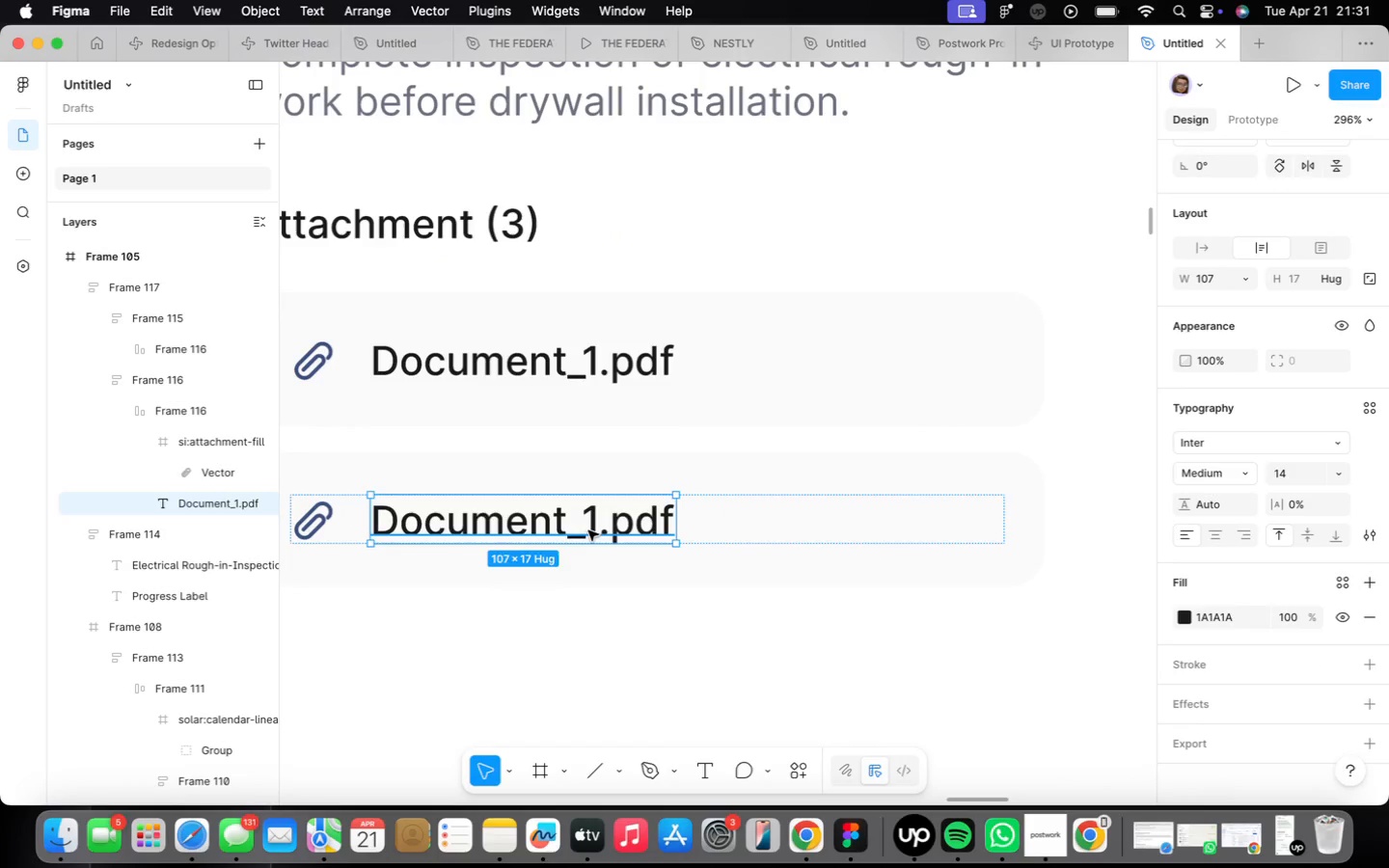 
triple_click([588, 530])
 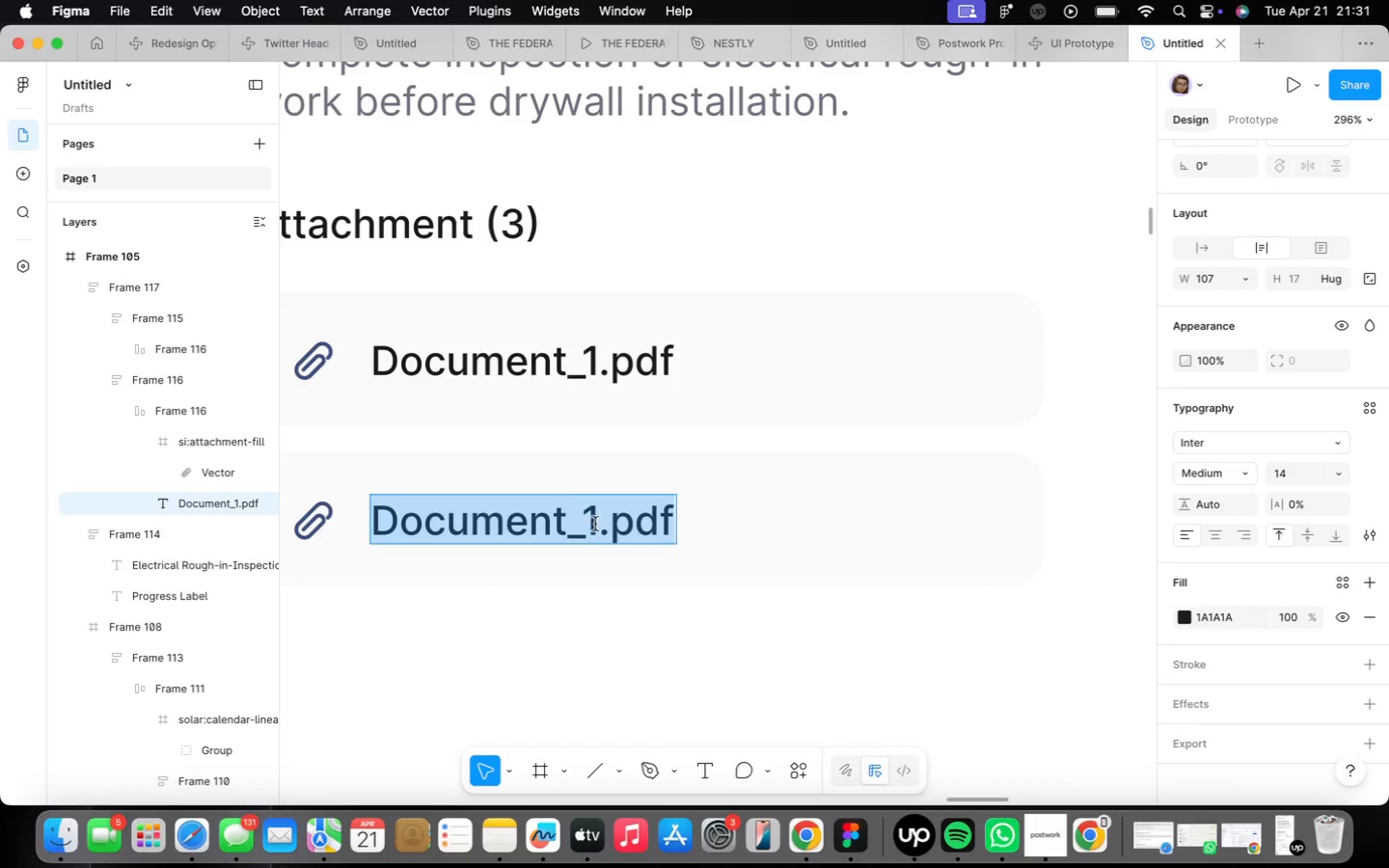 
triple_click([595, 524])
 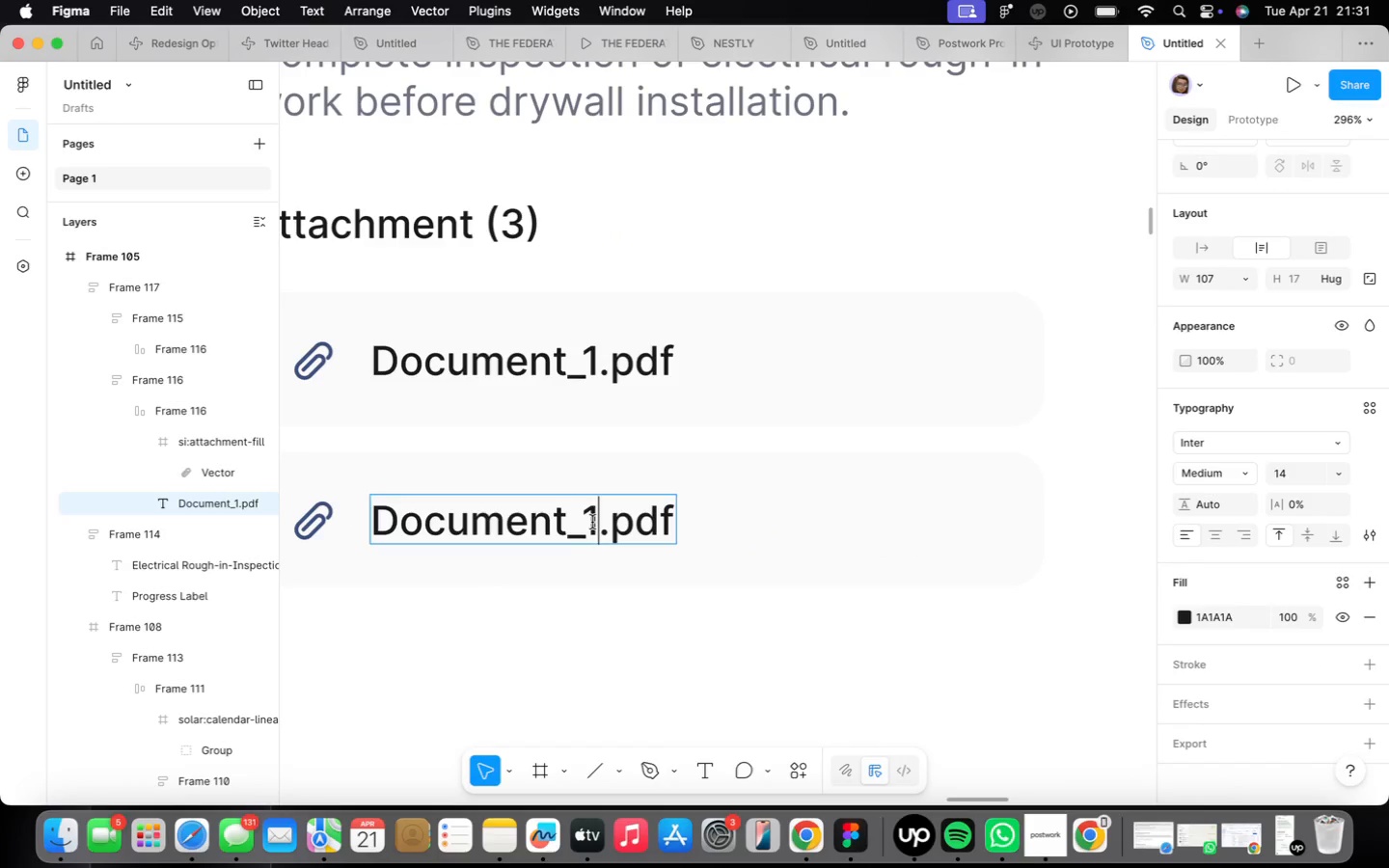 
key(Backspace)
 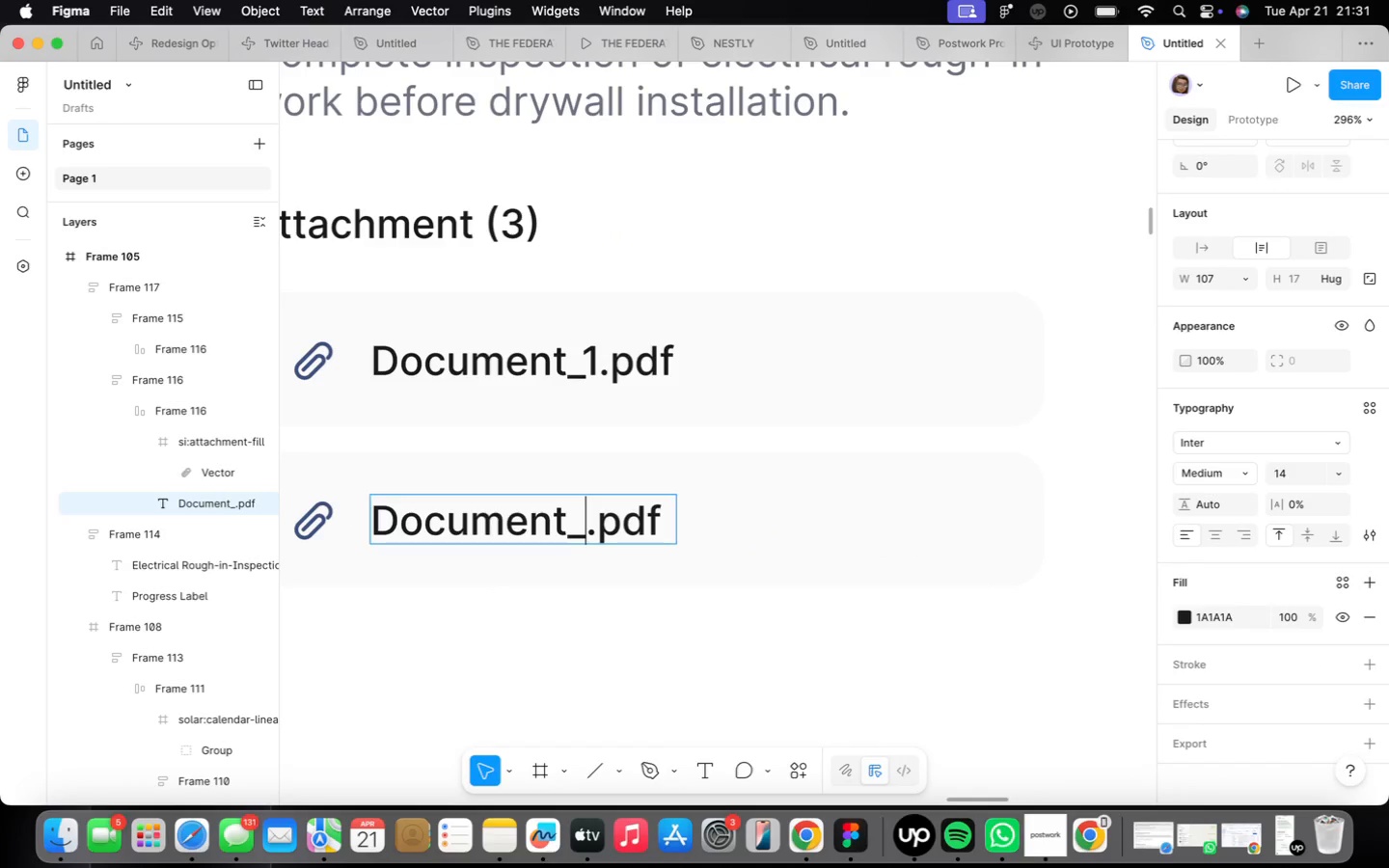 
key(2)
 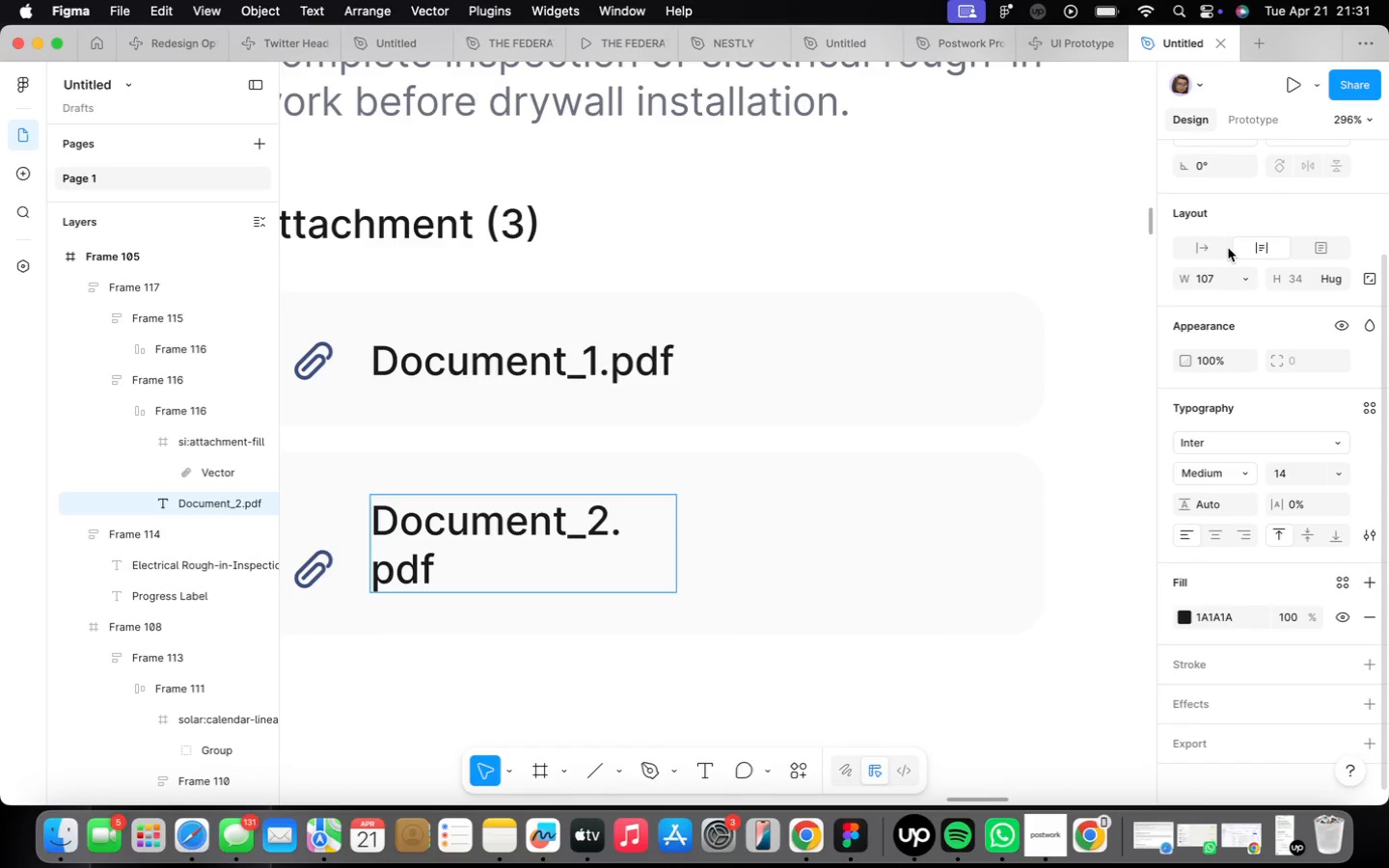 
left_click([1221, 250])
 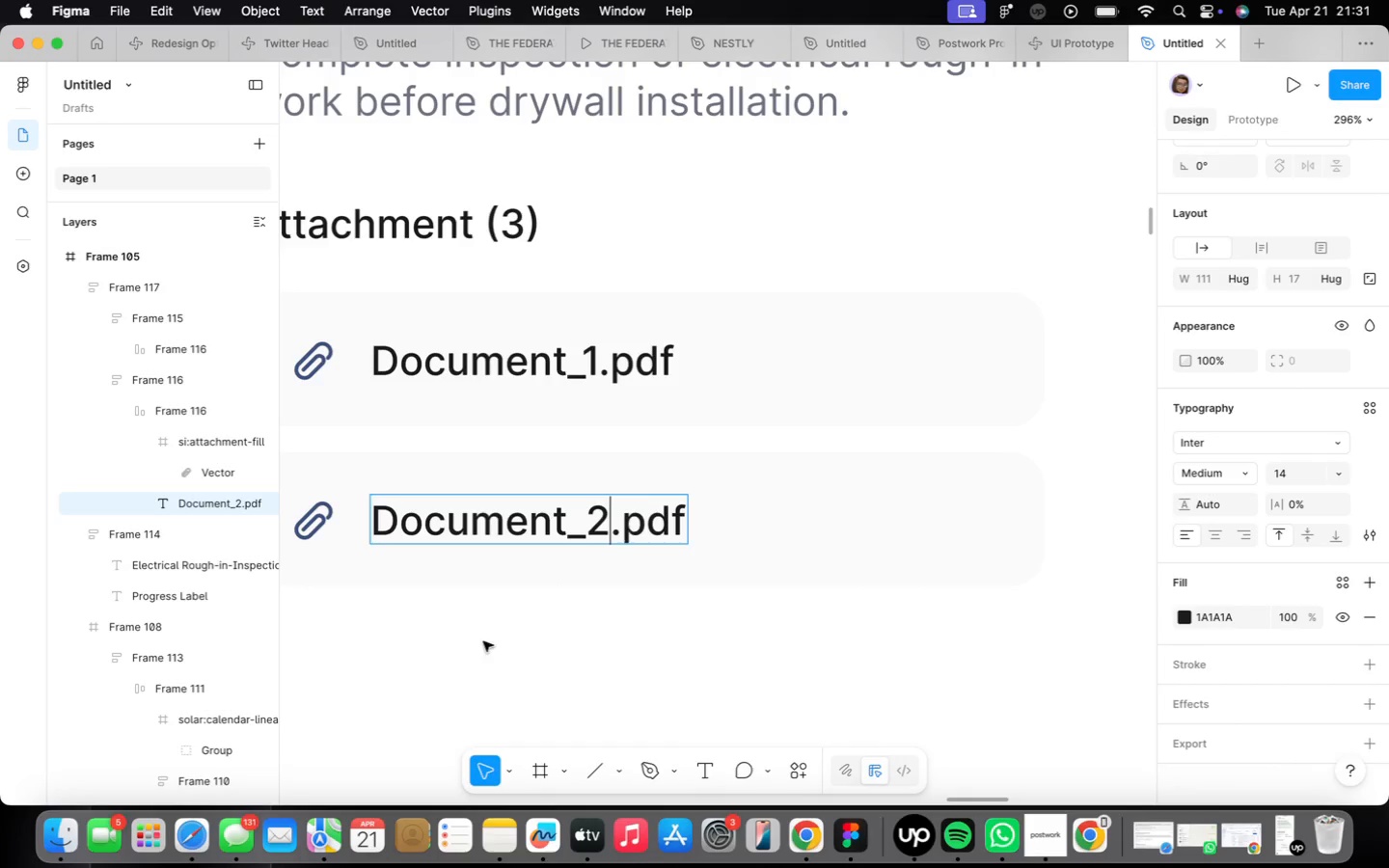 
scroll: coordinate [531, 603], scroll_direction: down, amount: 8.0
 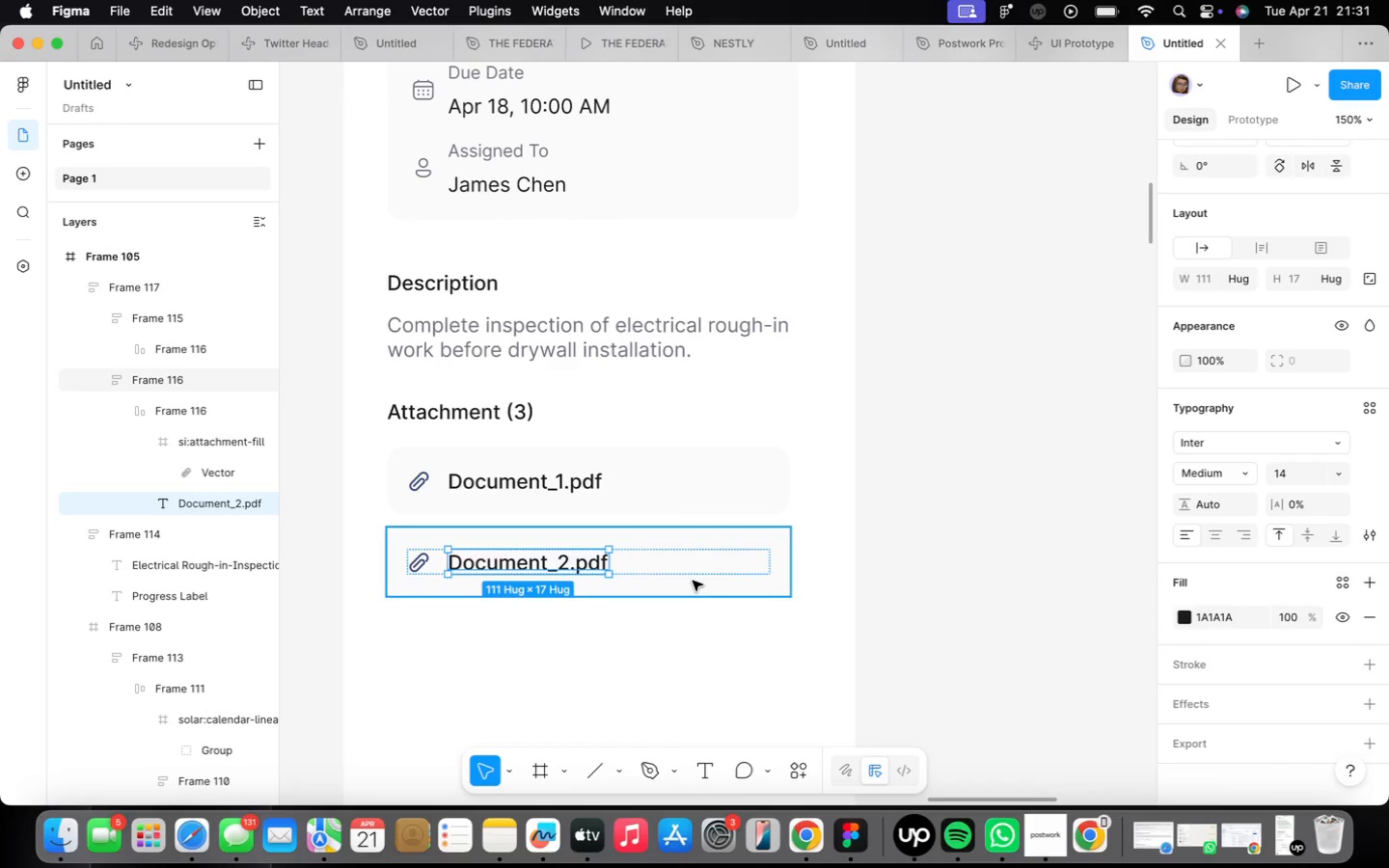 
left_click([692, 581])
 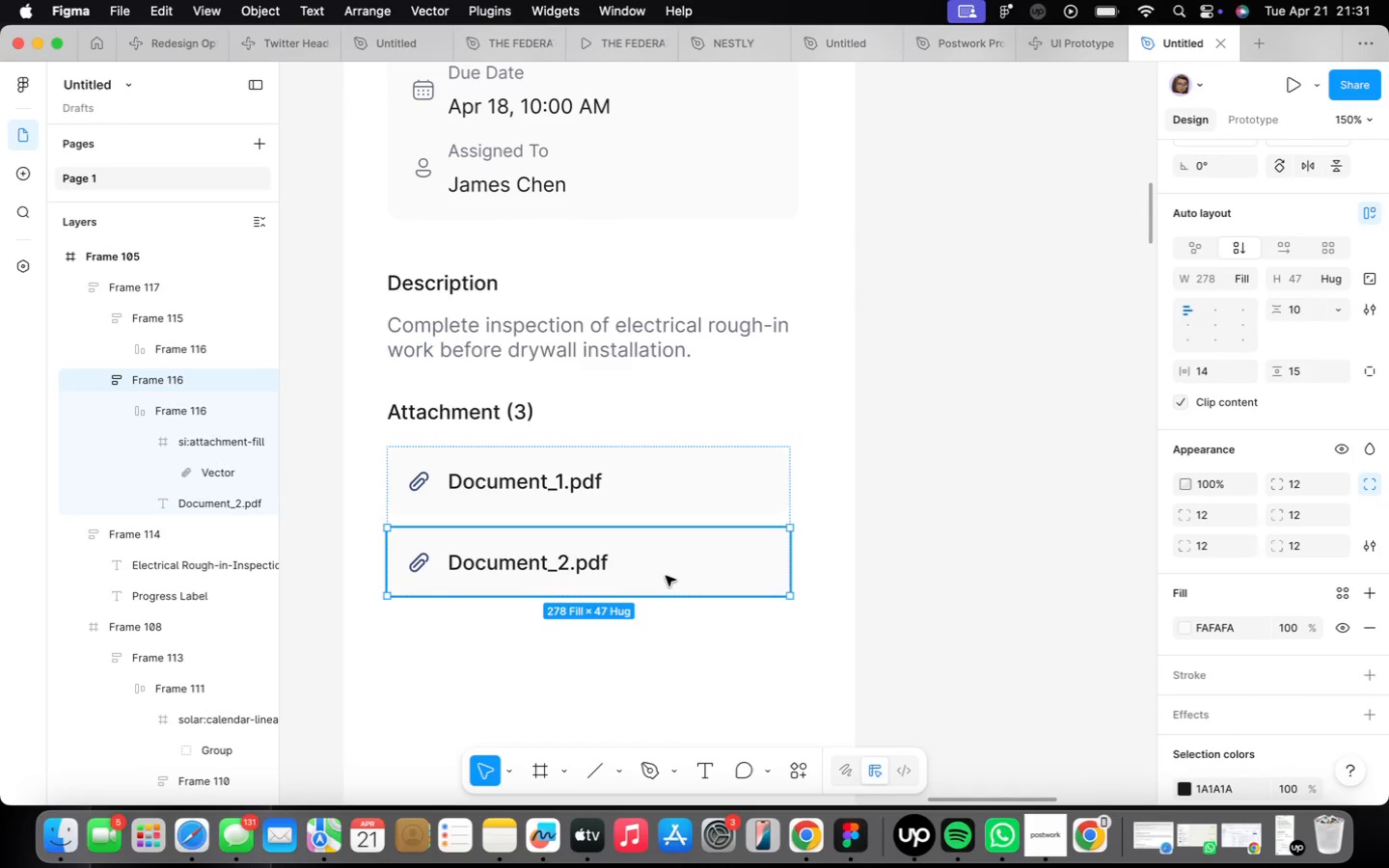 
key(Meta+CommandLeft)
 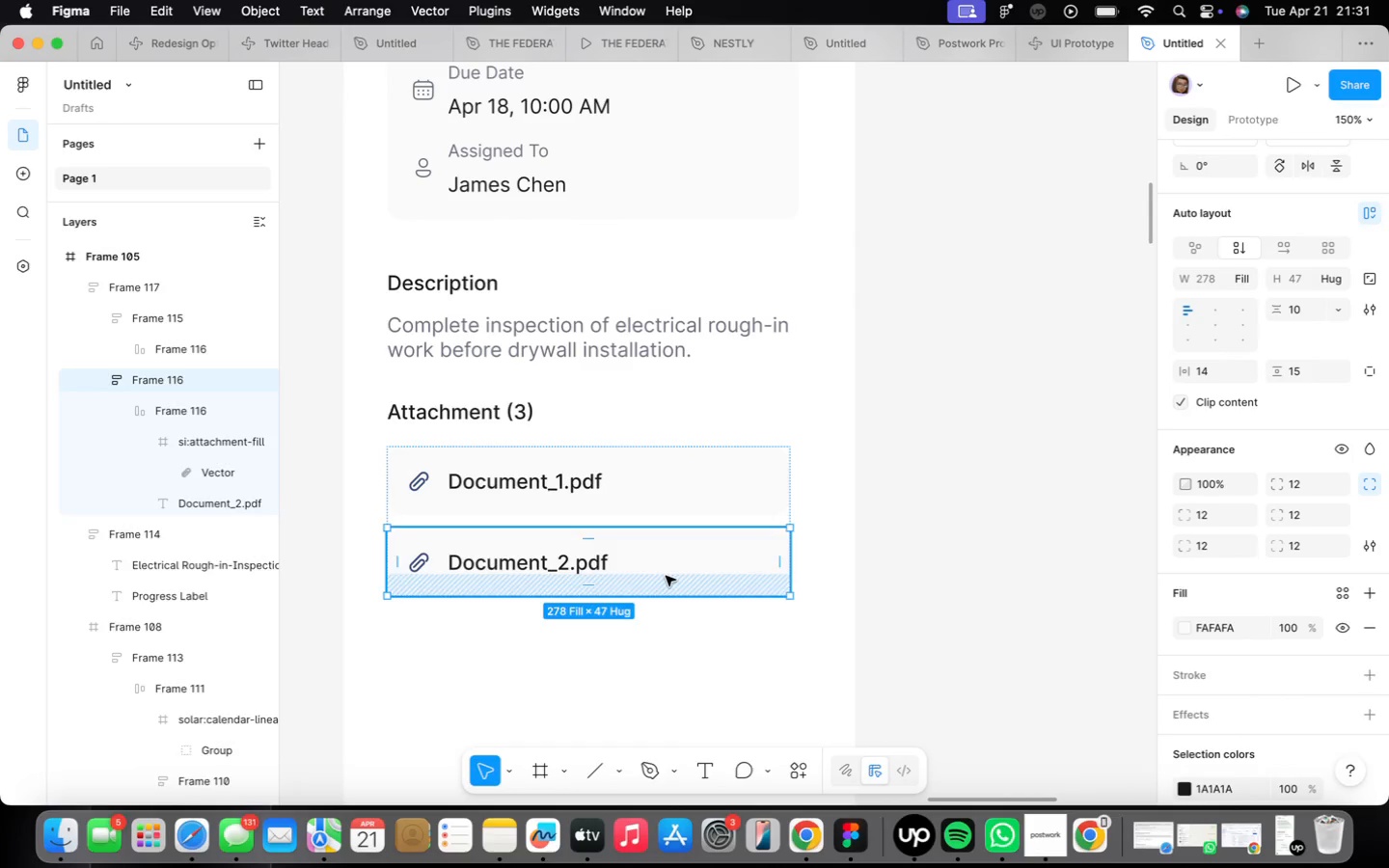 
key(Meta+D)
 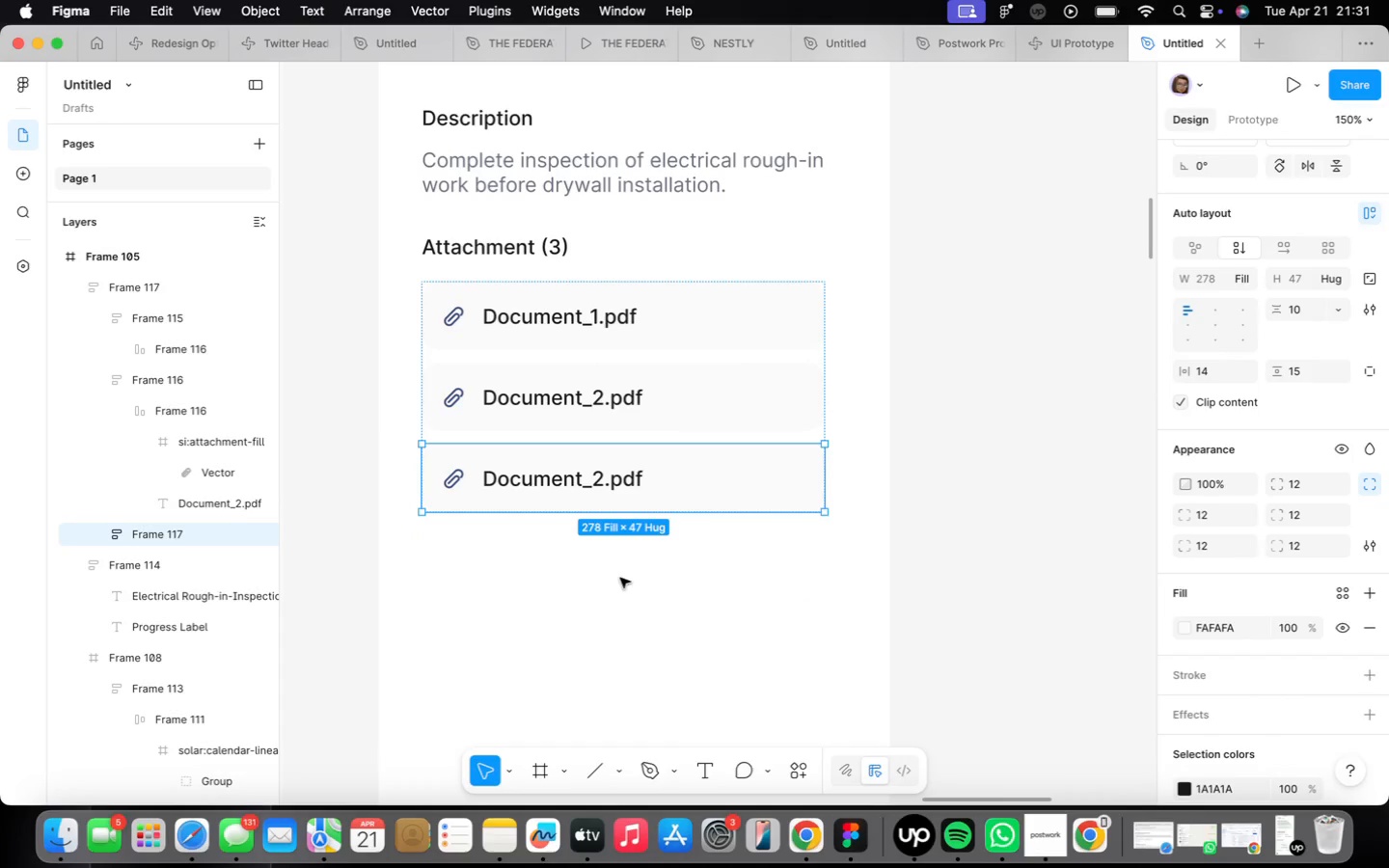 
scroll: coordinate [572, 470], scroll_direction: up, amount: 7.0
 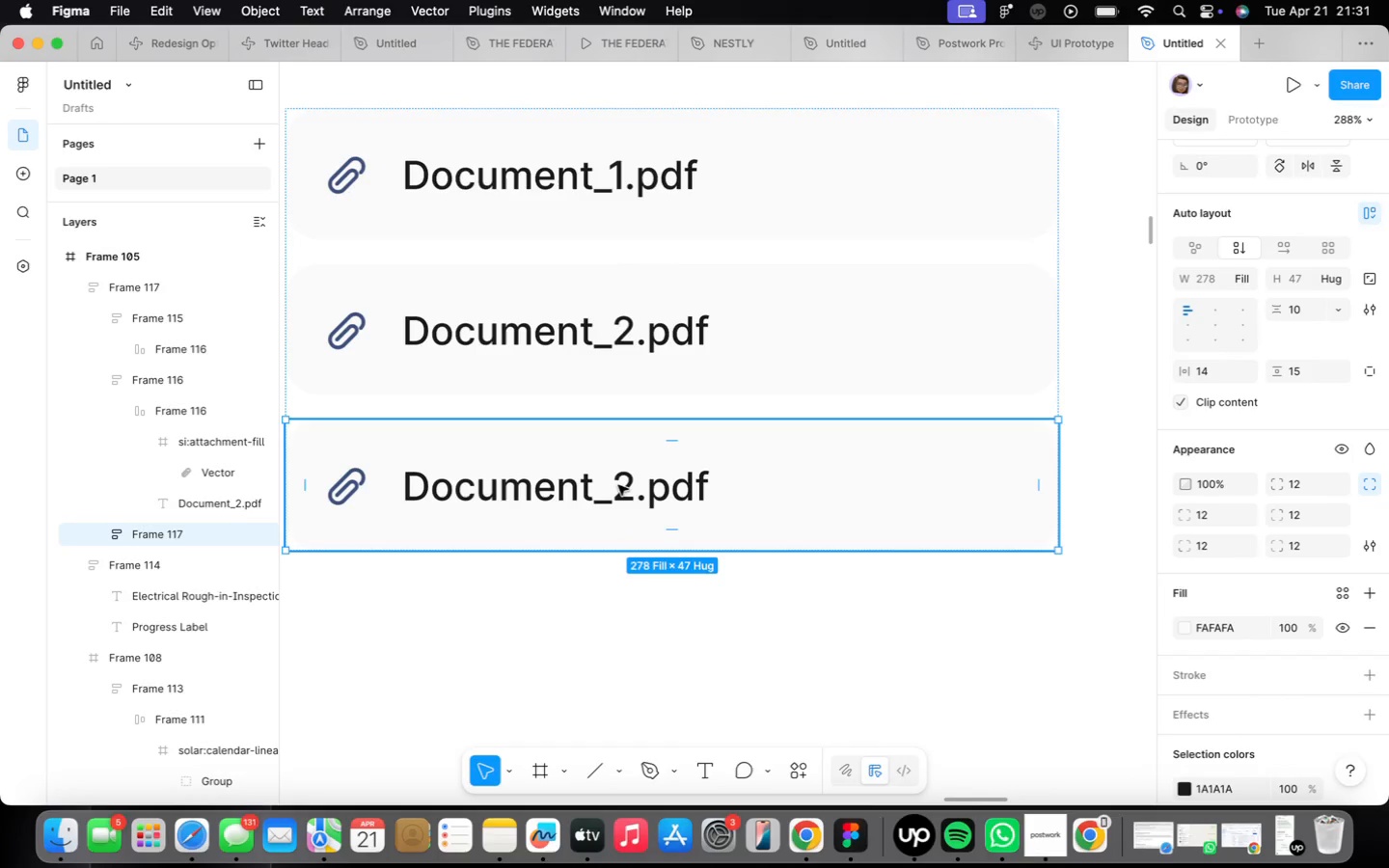 
double_click([618, 485])
 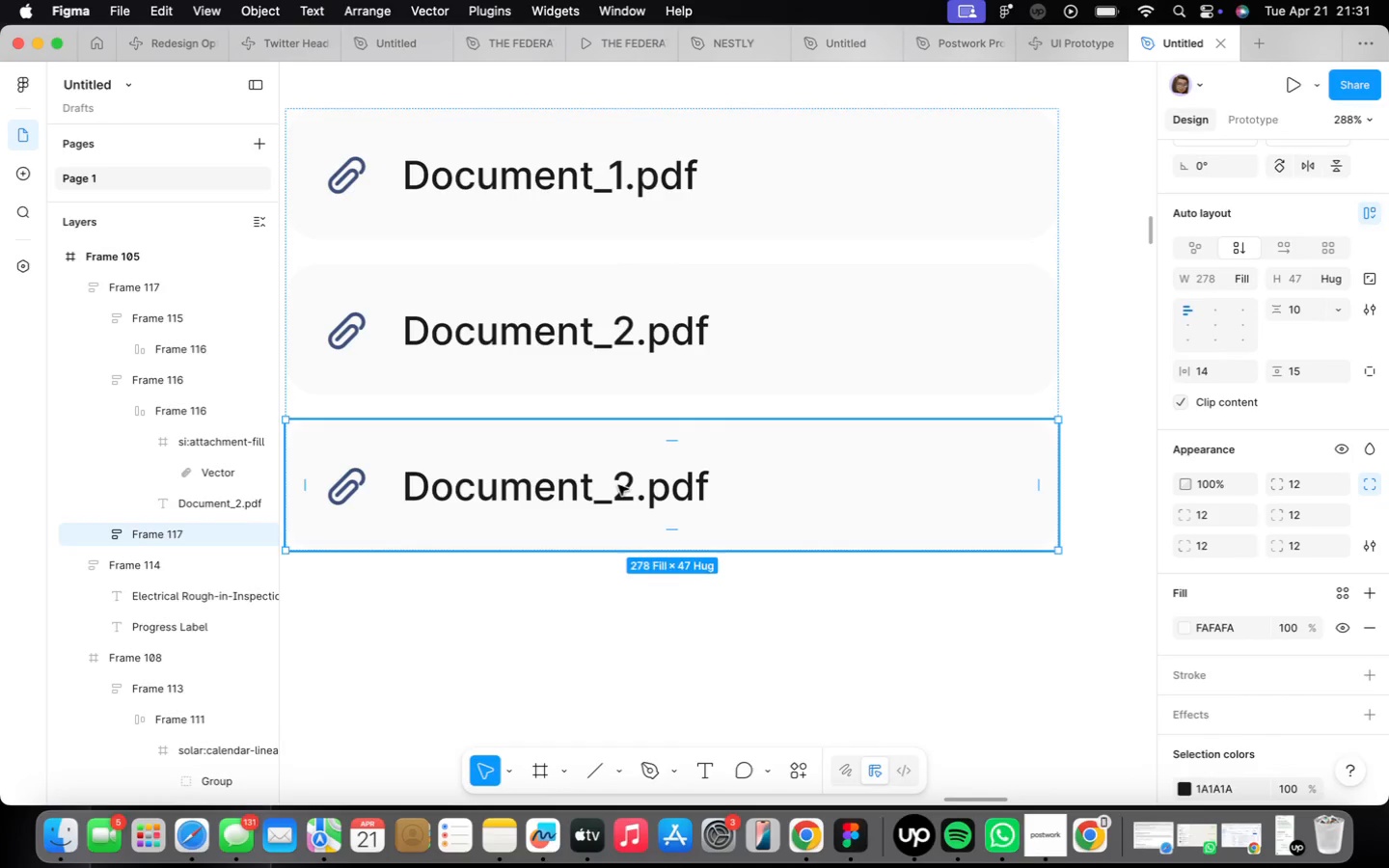 
triple_click([618, 485])
 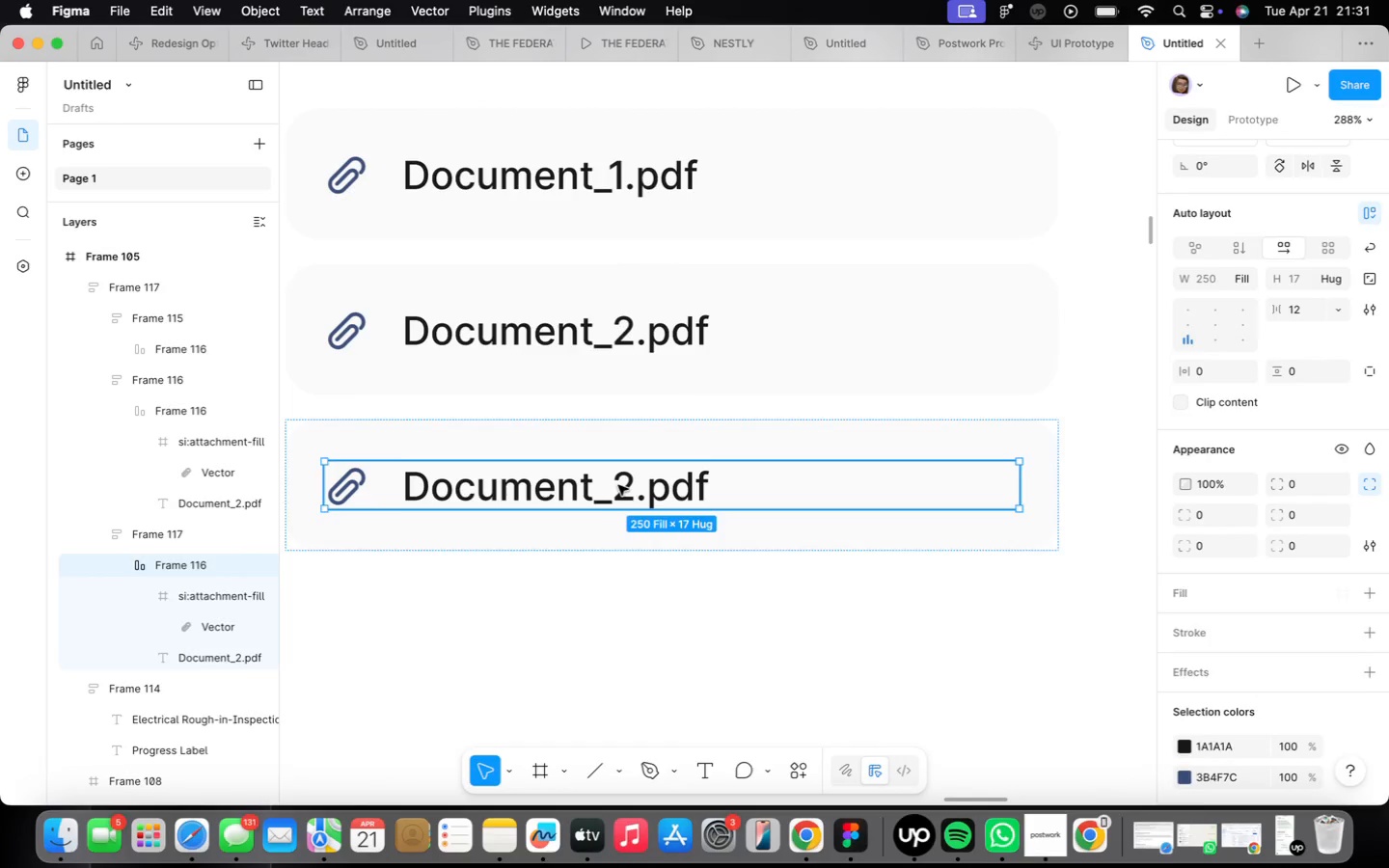 
triple_click([618, 485])
 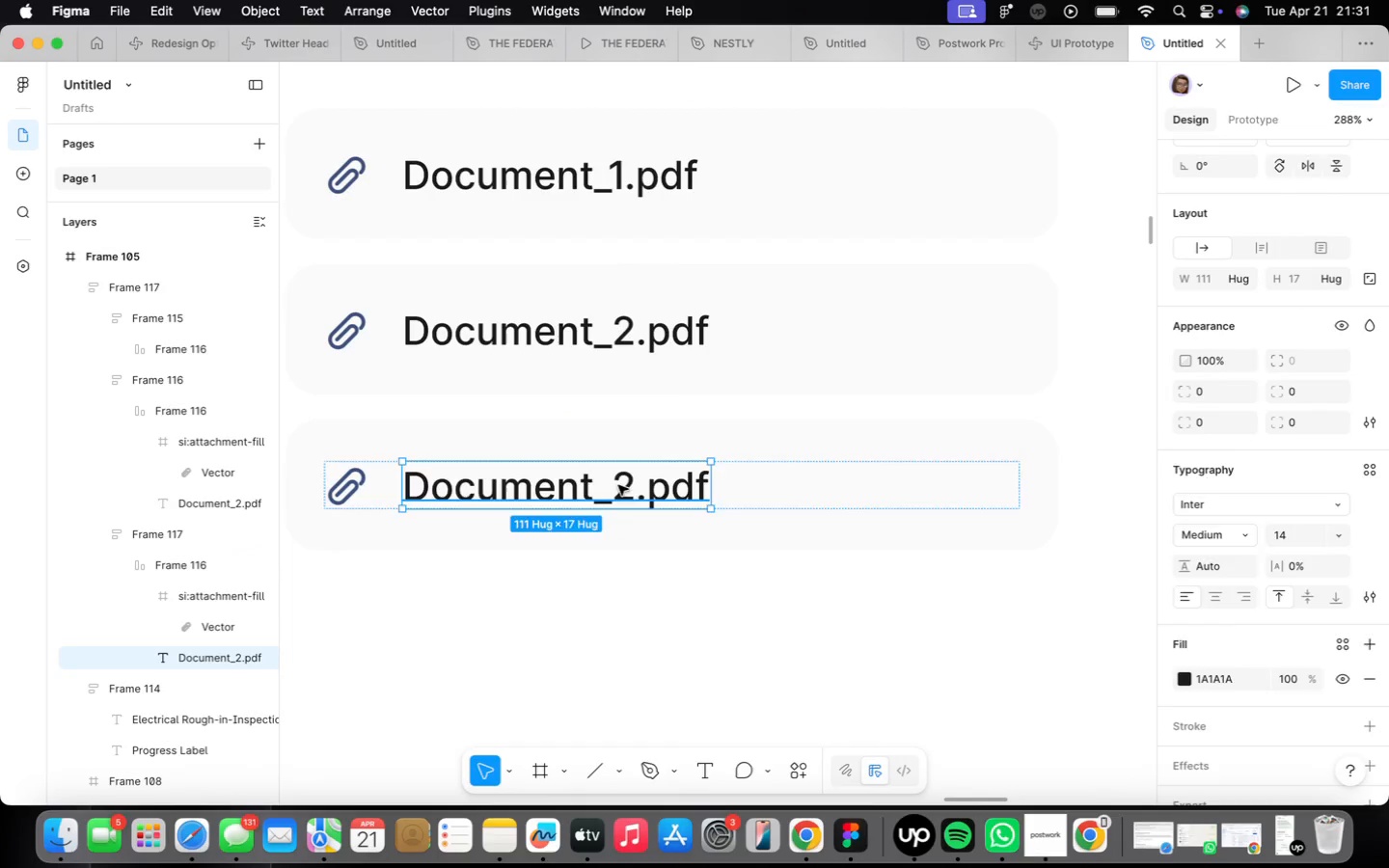 
triple_click([618, 485])
 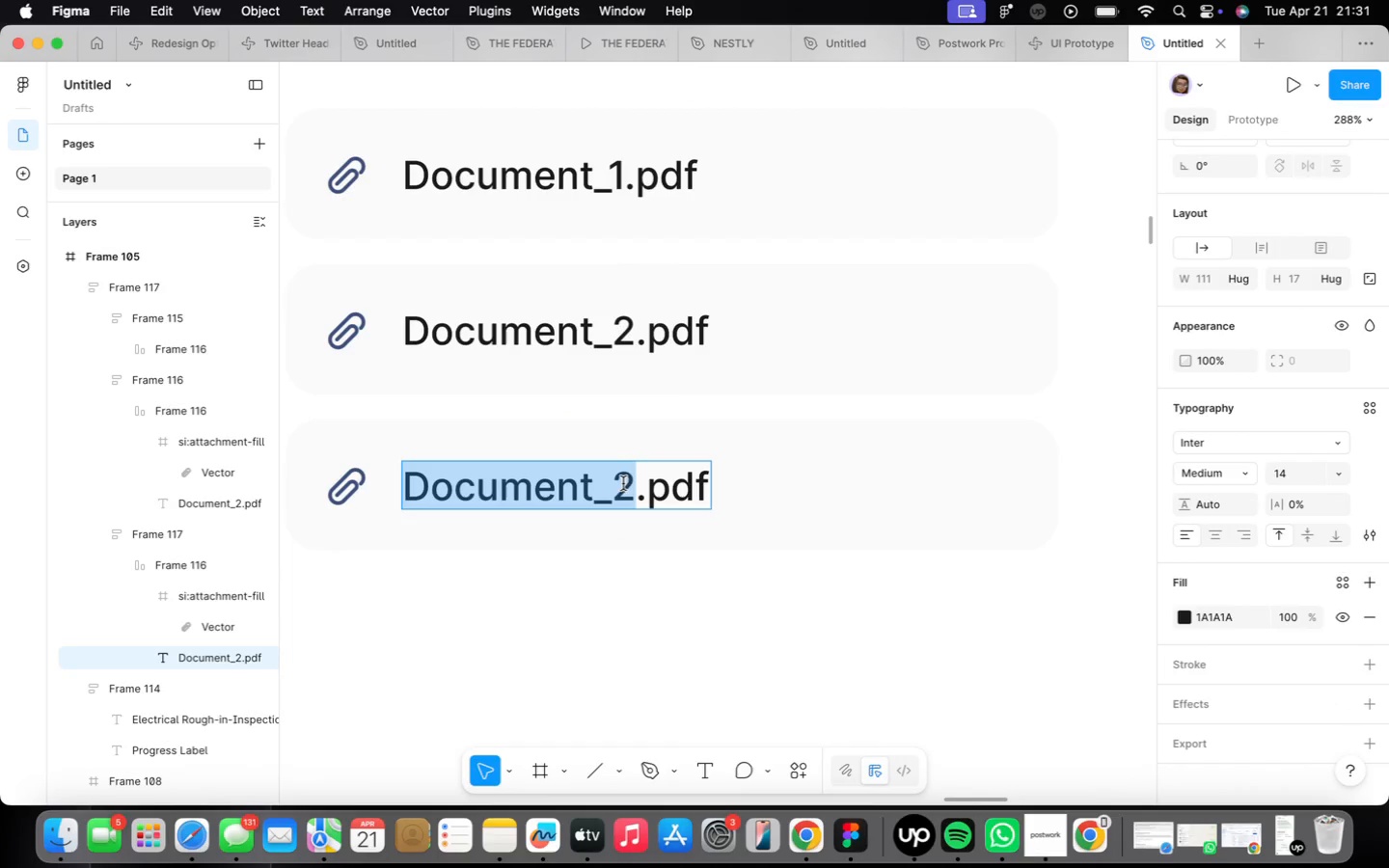 
left_click([624, 489])
 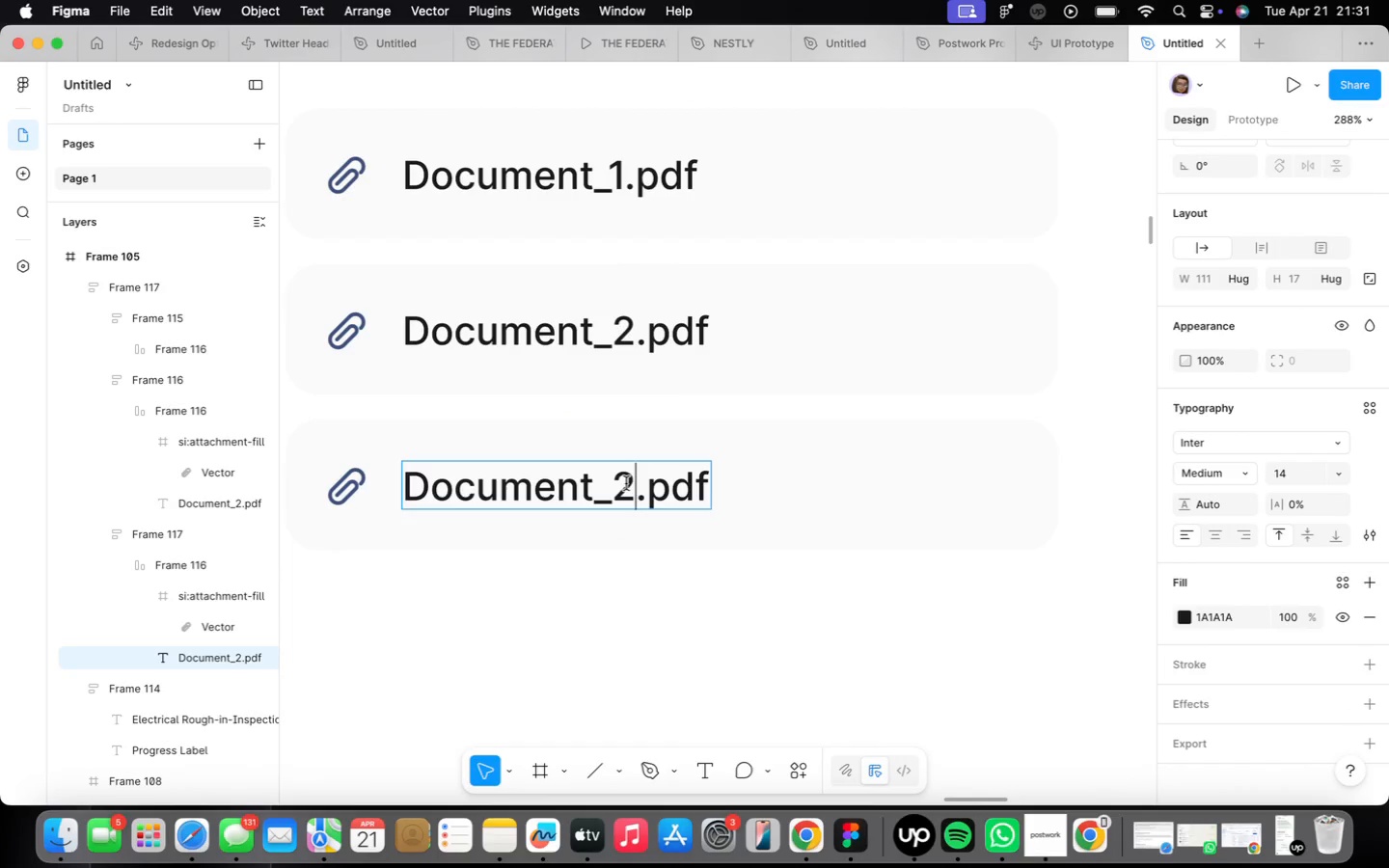 
key(Backspace)
 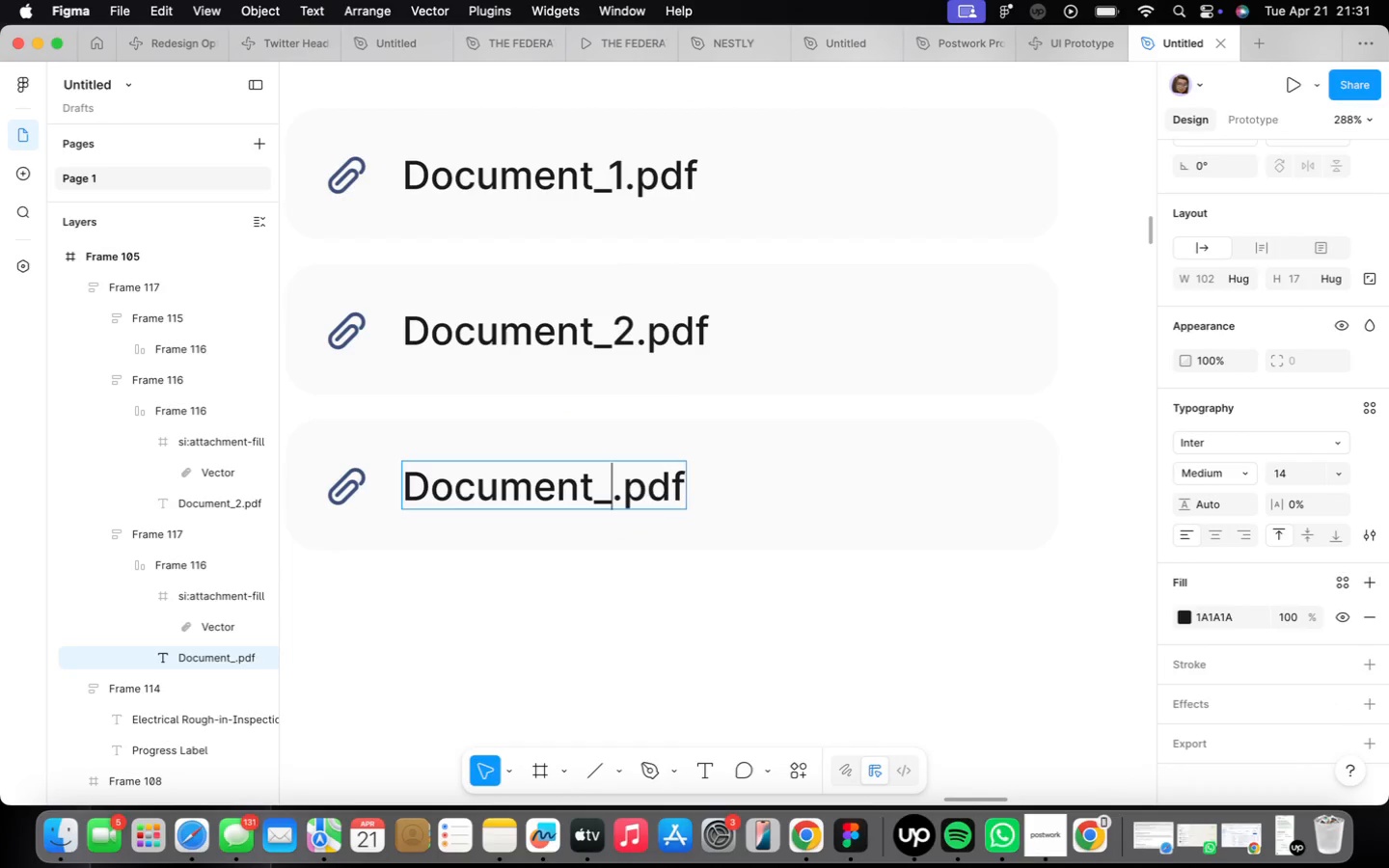 
key(3)
 